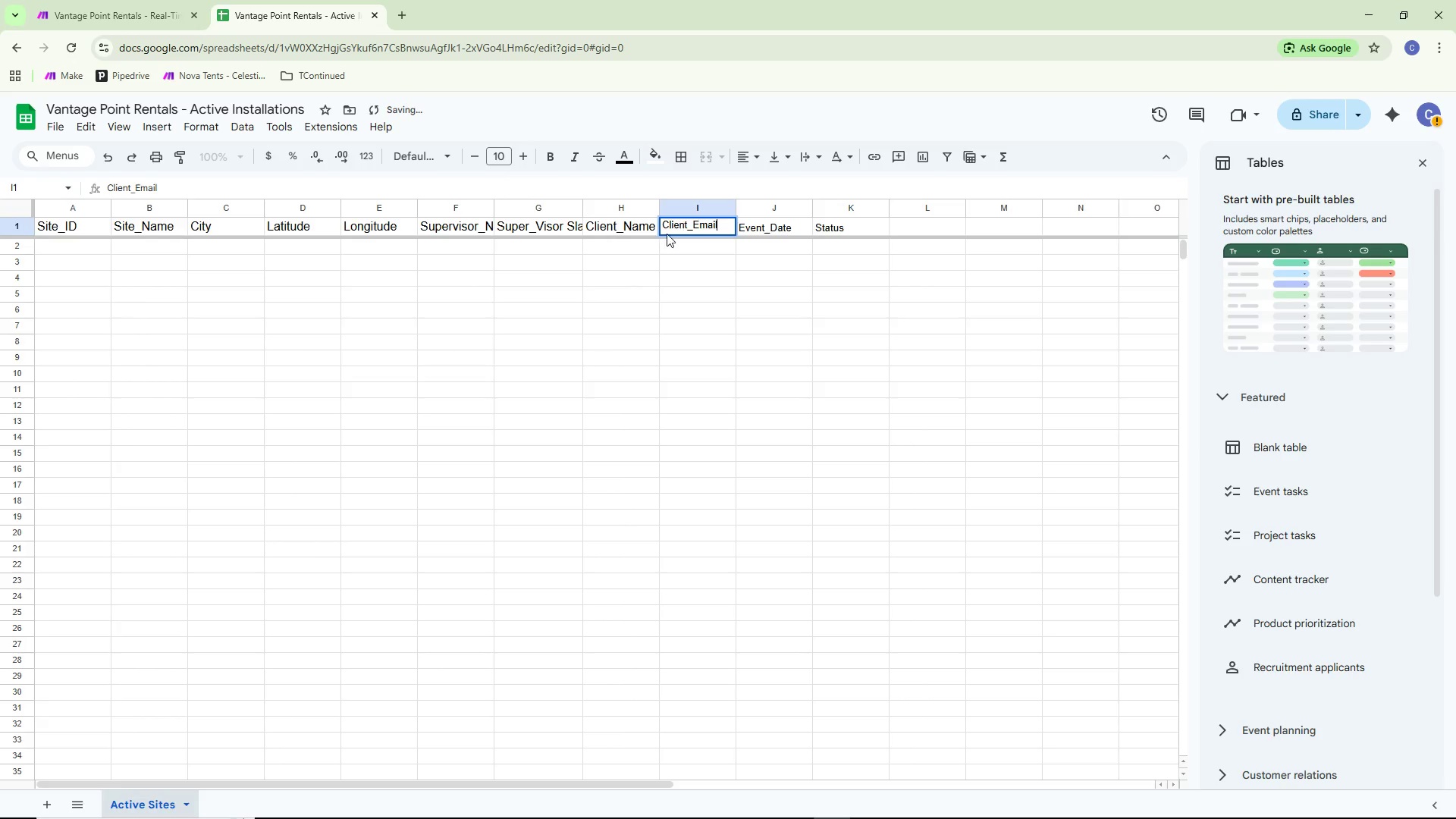 
key(Control+A)
 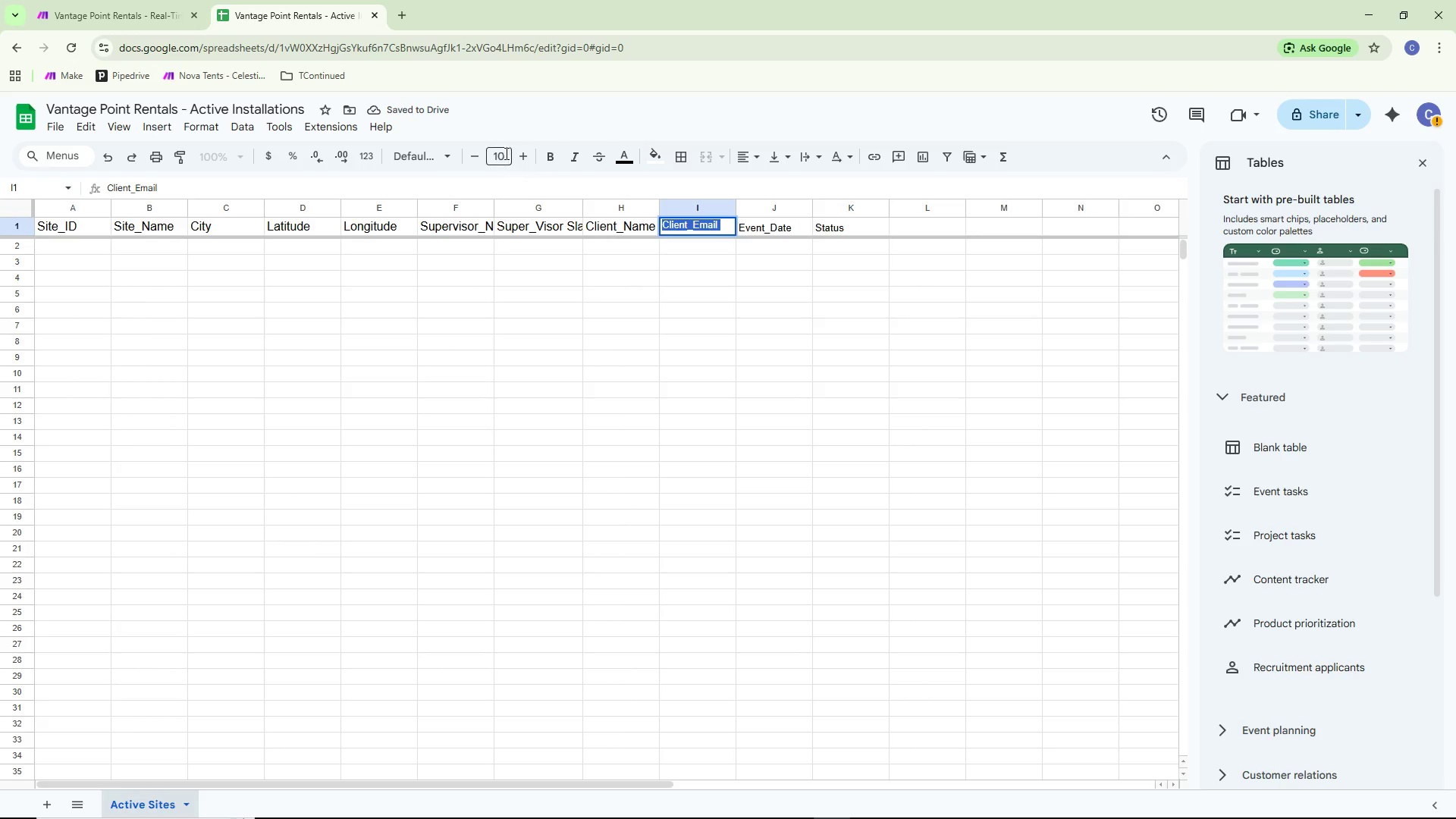 
left_click([504, 151])
 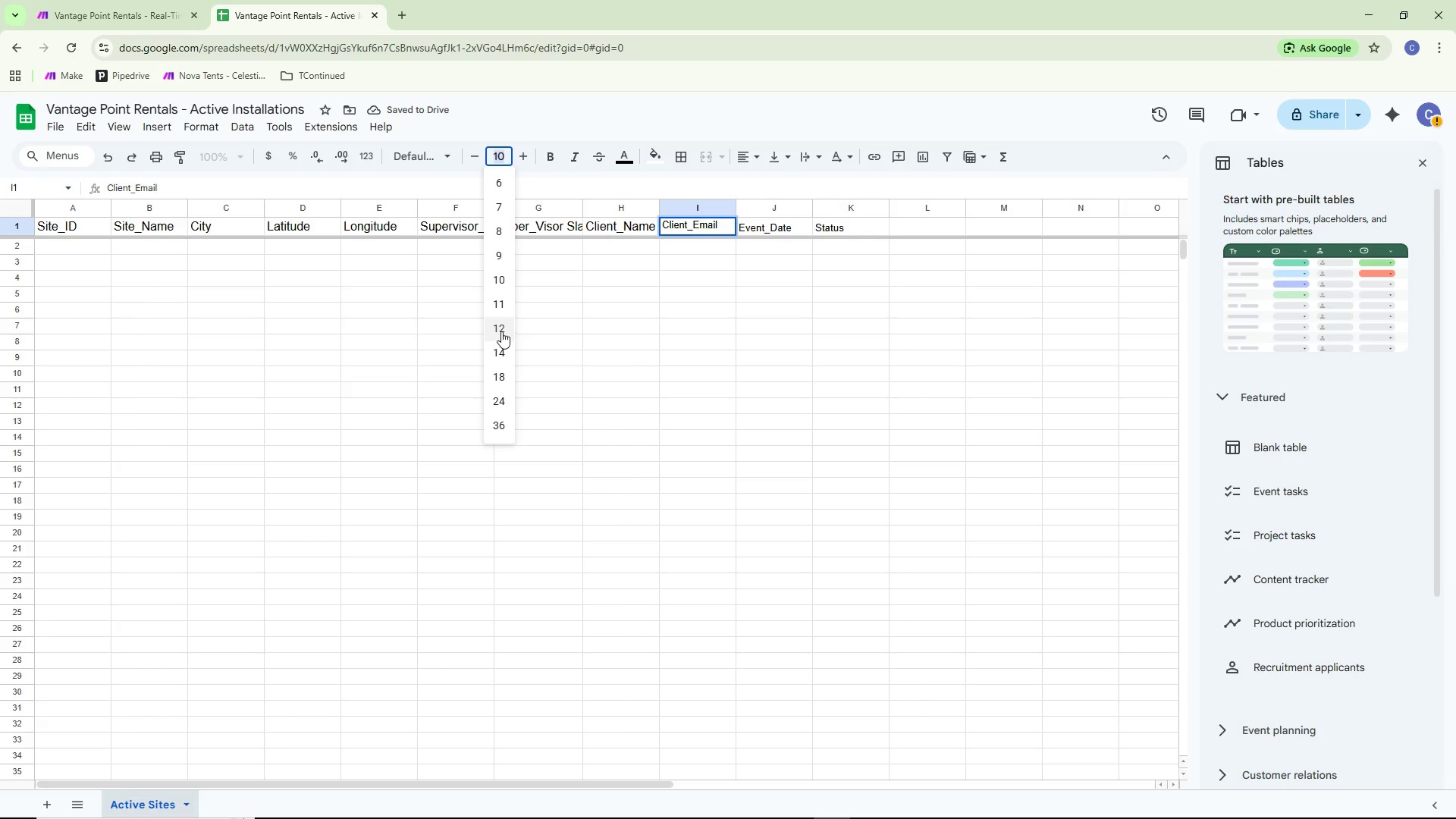 
left_click([500, 329])
 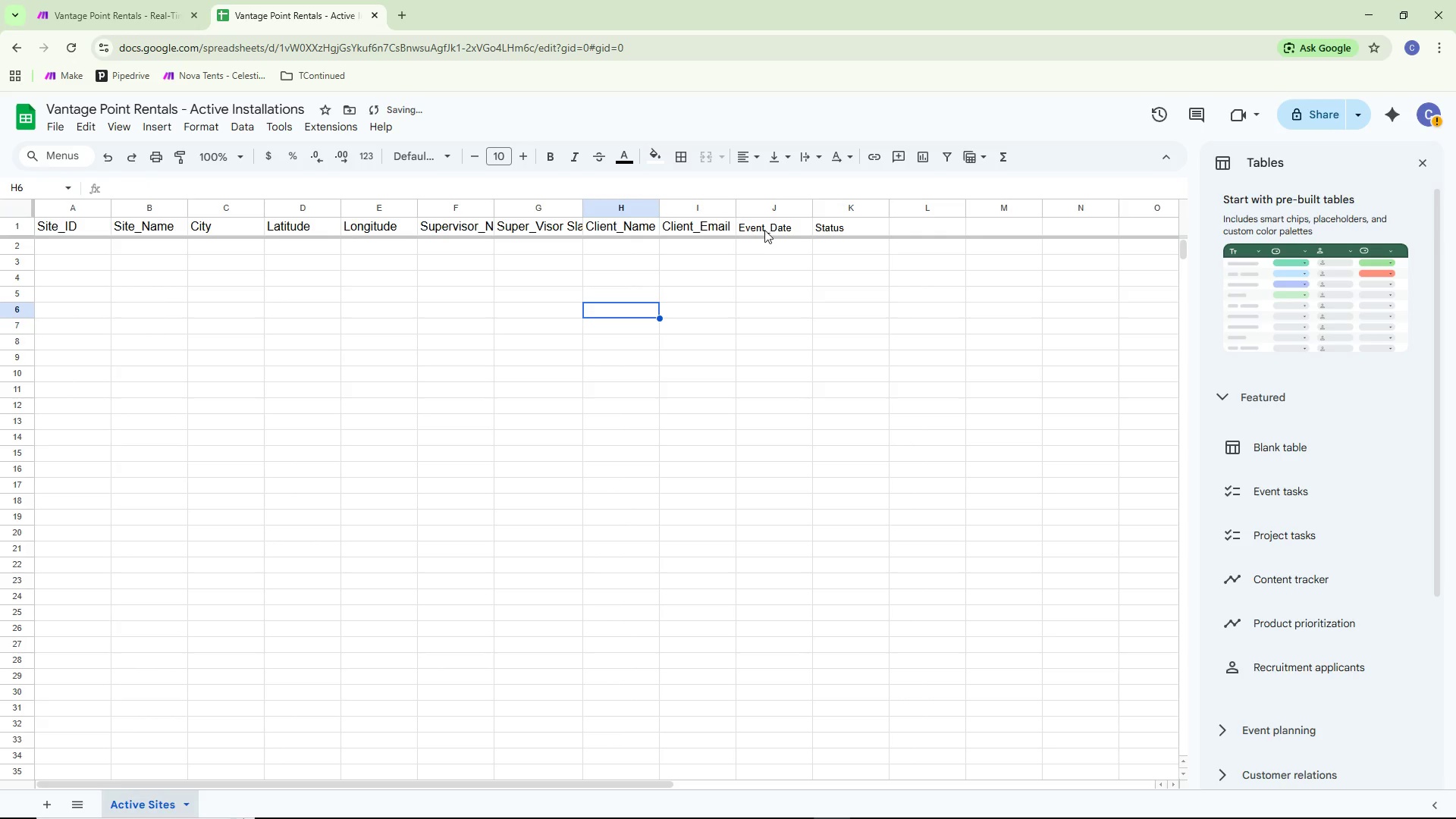 
double_click([776, 225])
 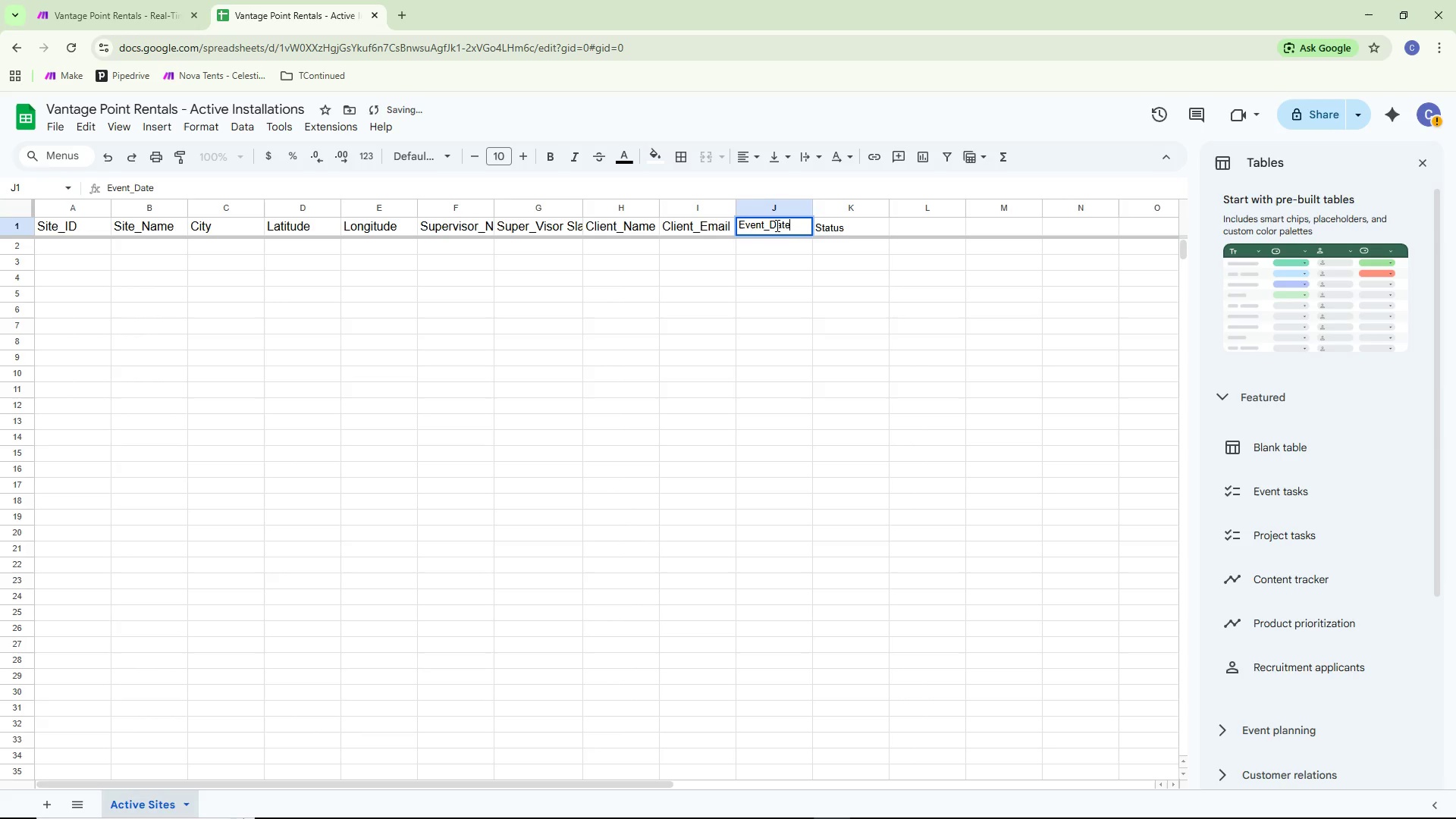 
key(Control+ControlLeft)
 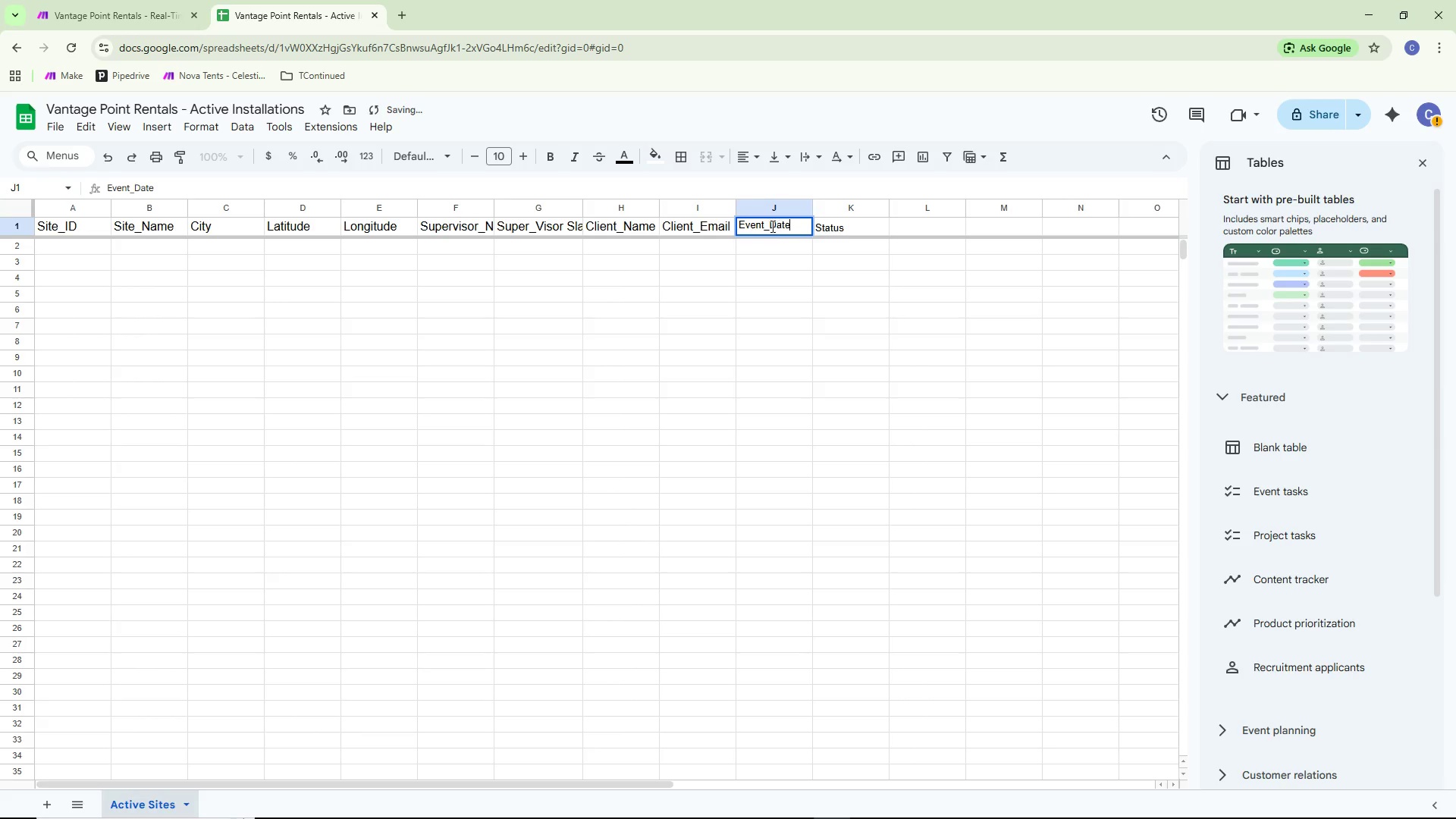 
key(Control+A)
 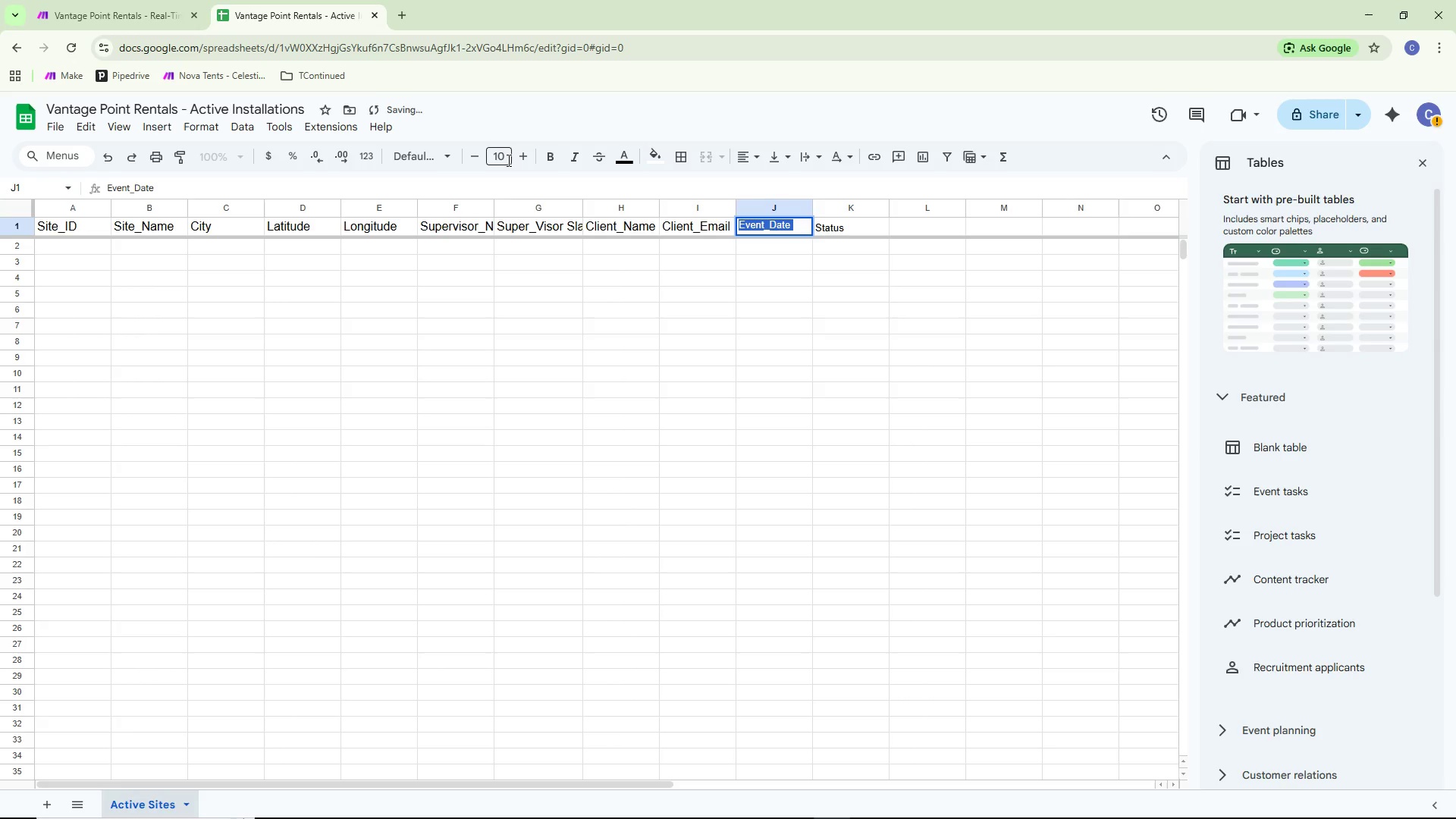 
left_click([505, 158])
 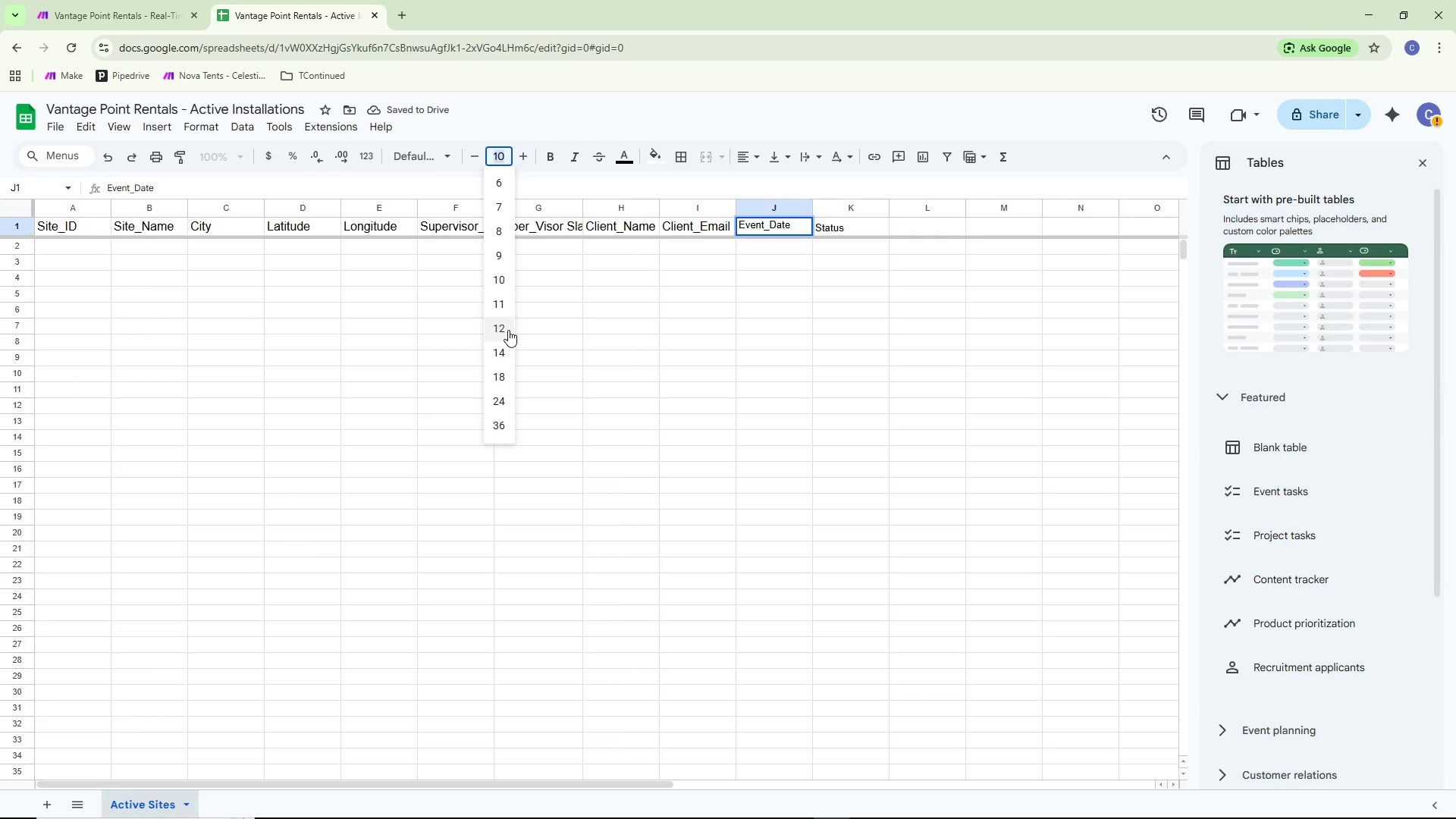 
left_click([508, 330])
 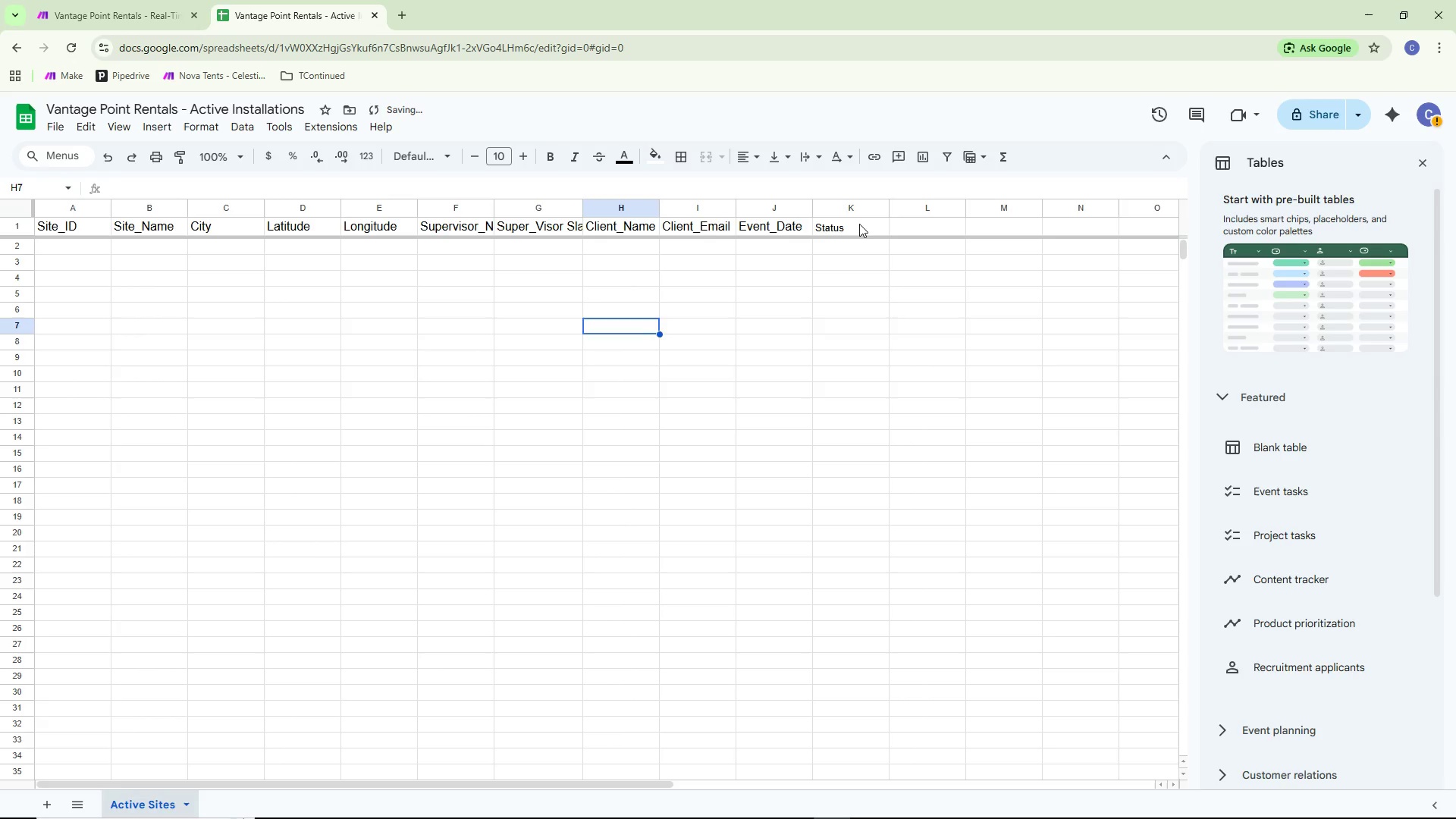 
double_click([858, 224])
 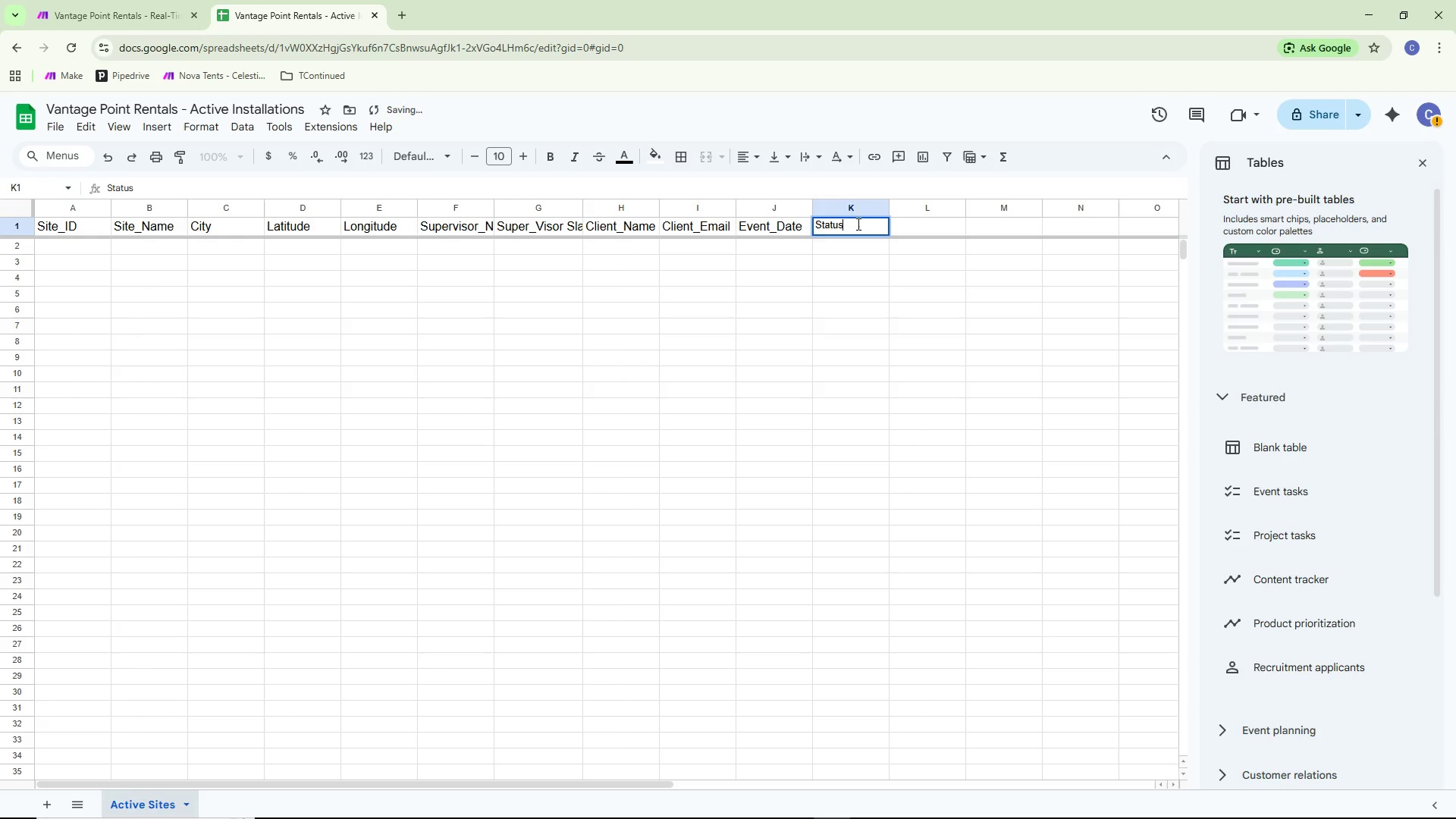 
key(Control+ControlLeft)
 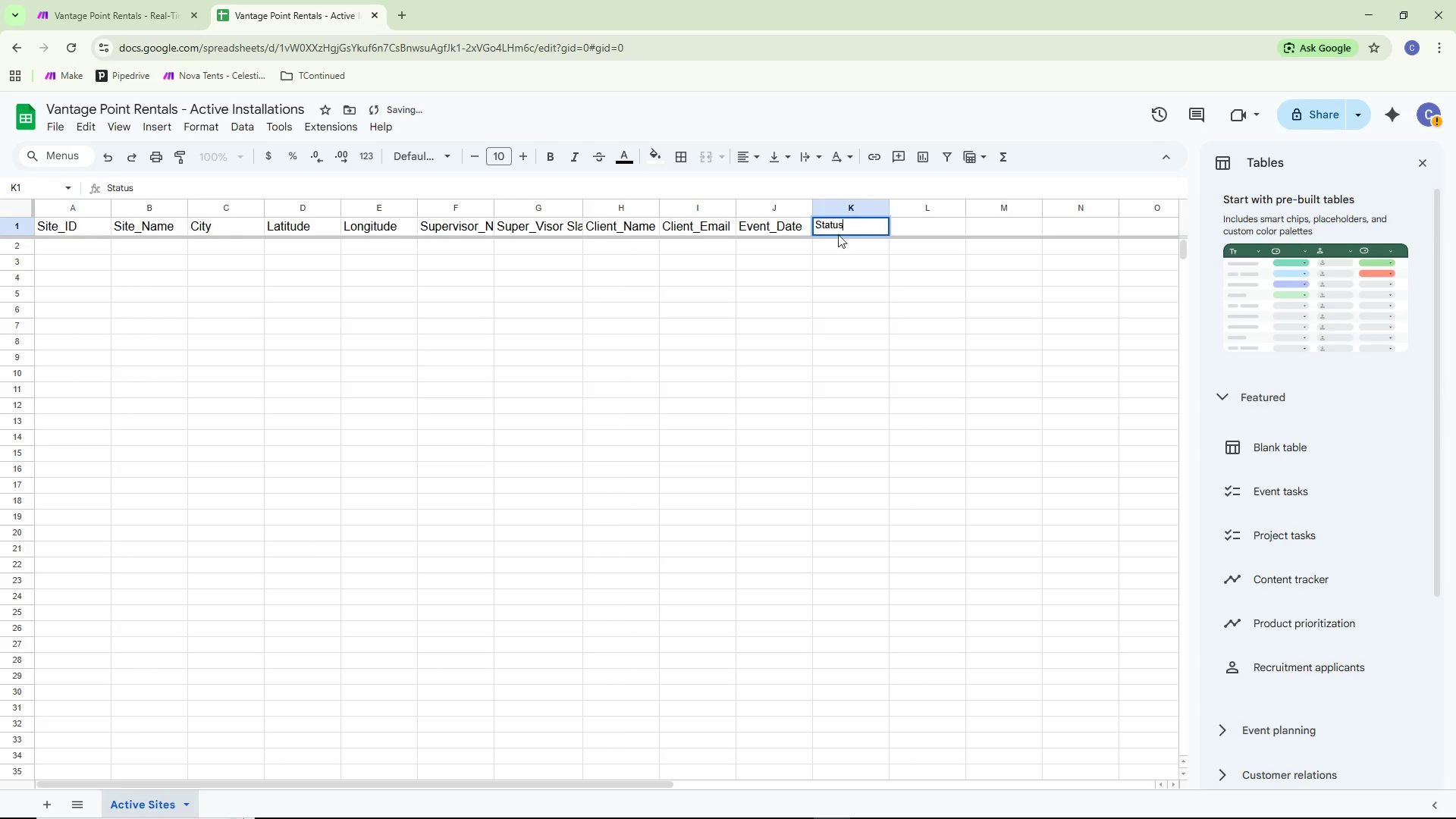 
key(Control+A)
 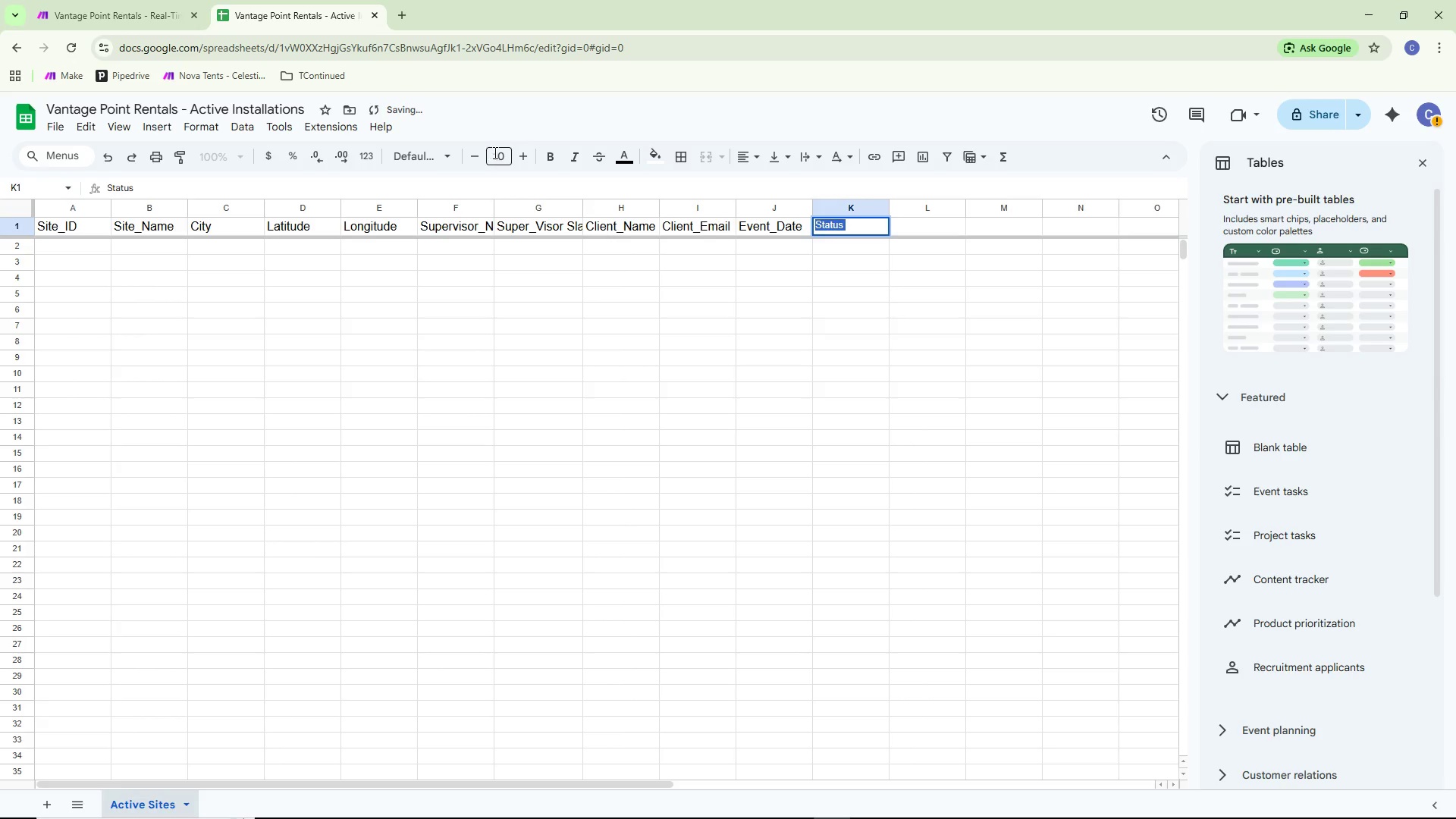 
left_click([505, 155])
 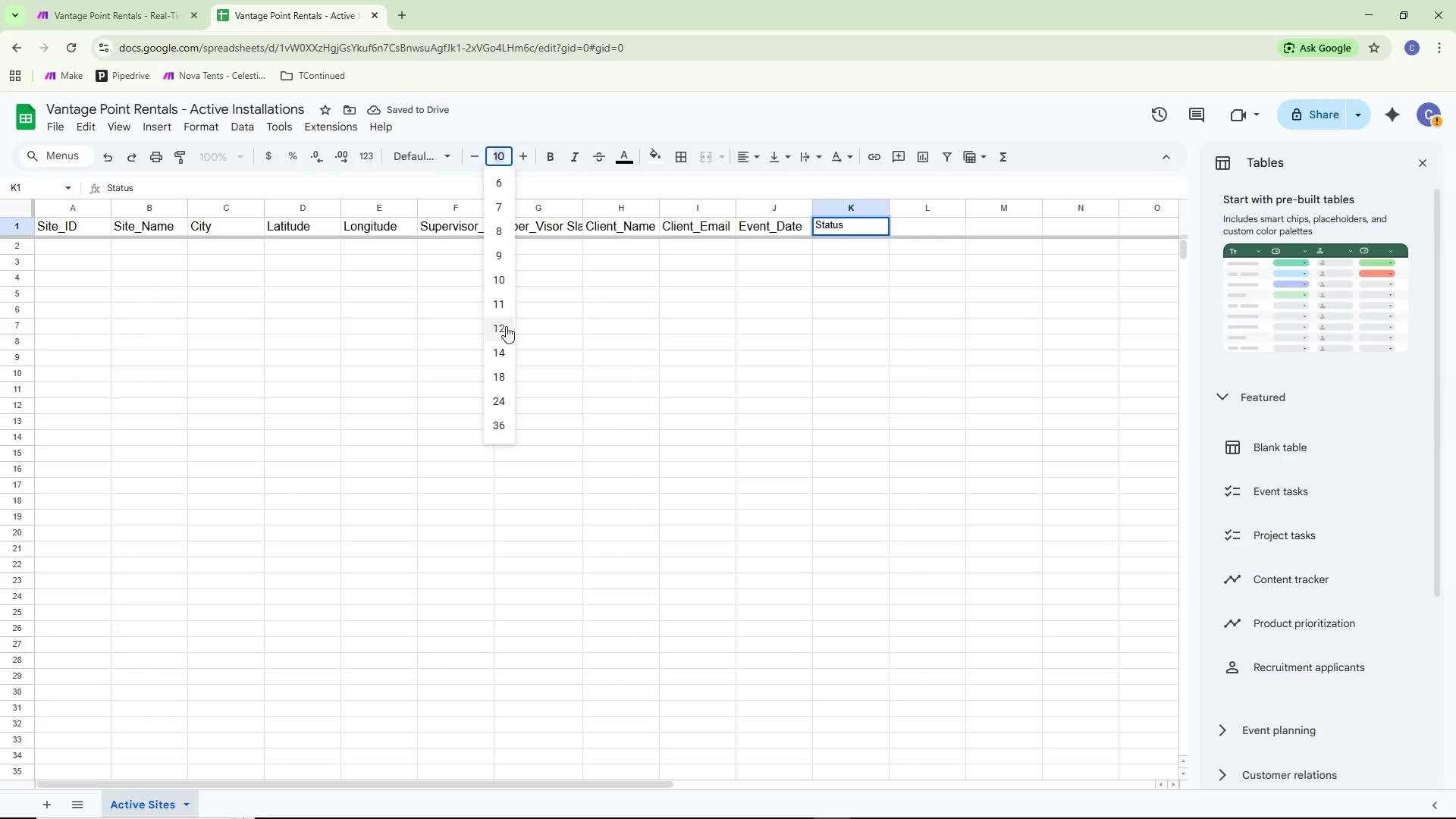 
double_click([661, 325])
 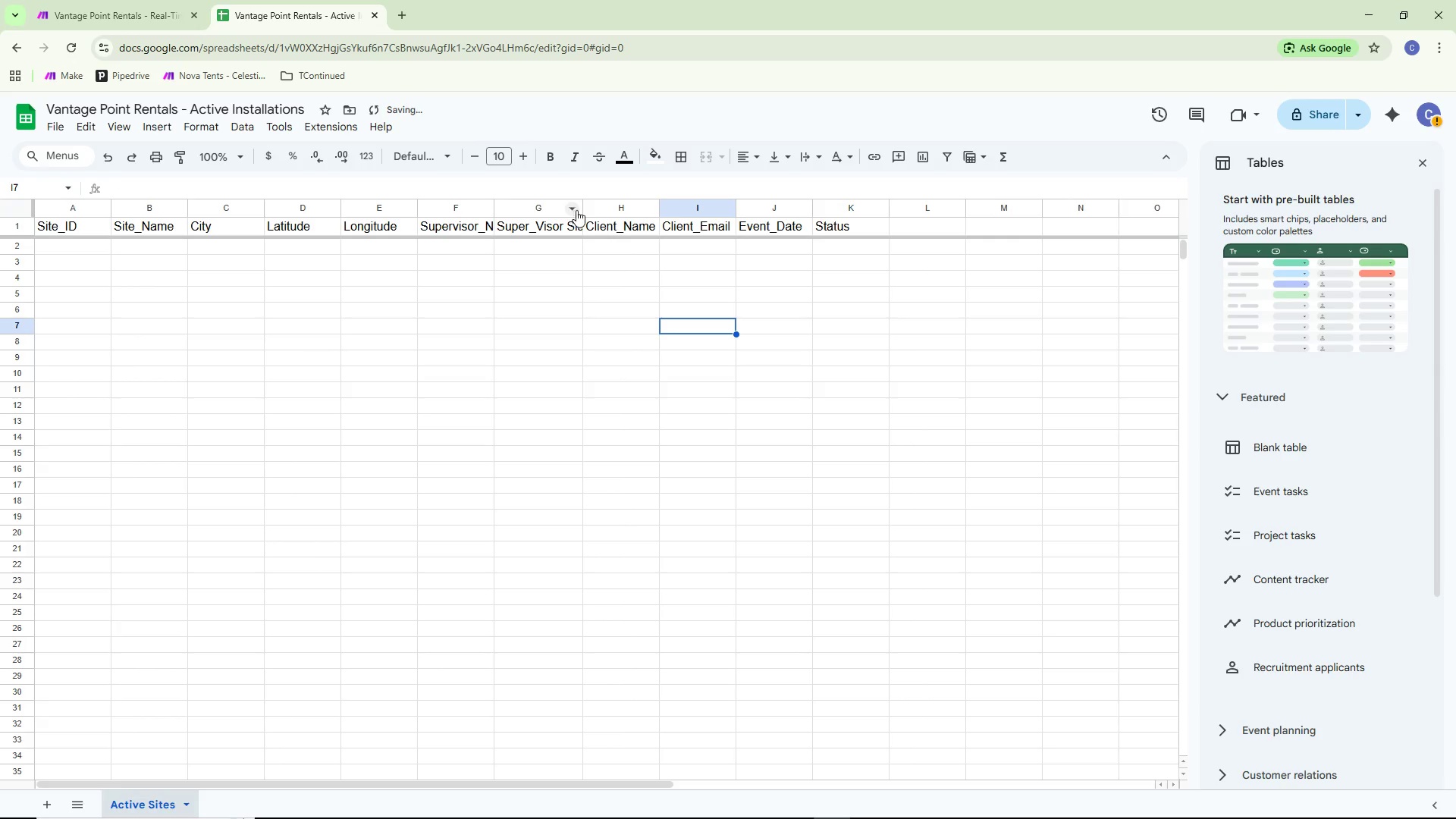 
double_click([585, 210])
 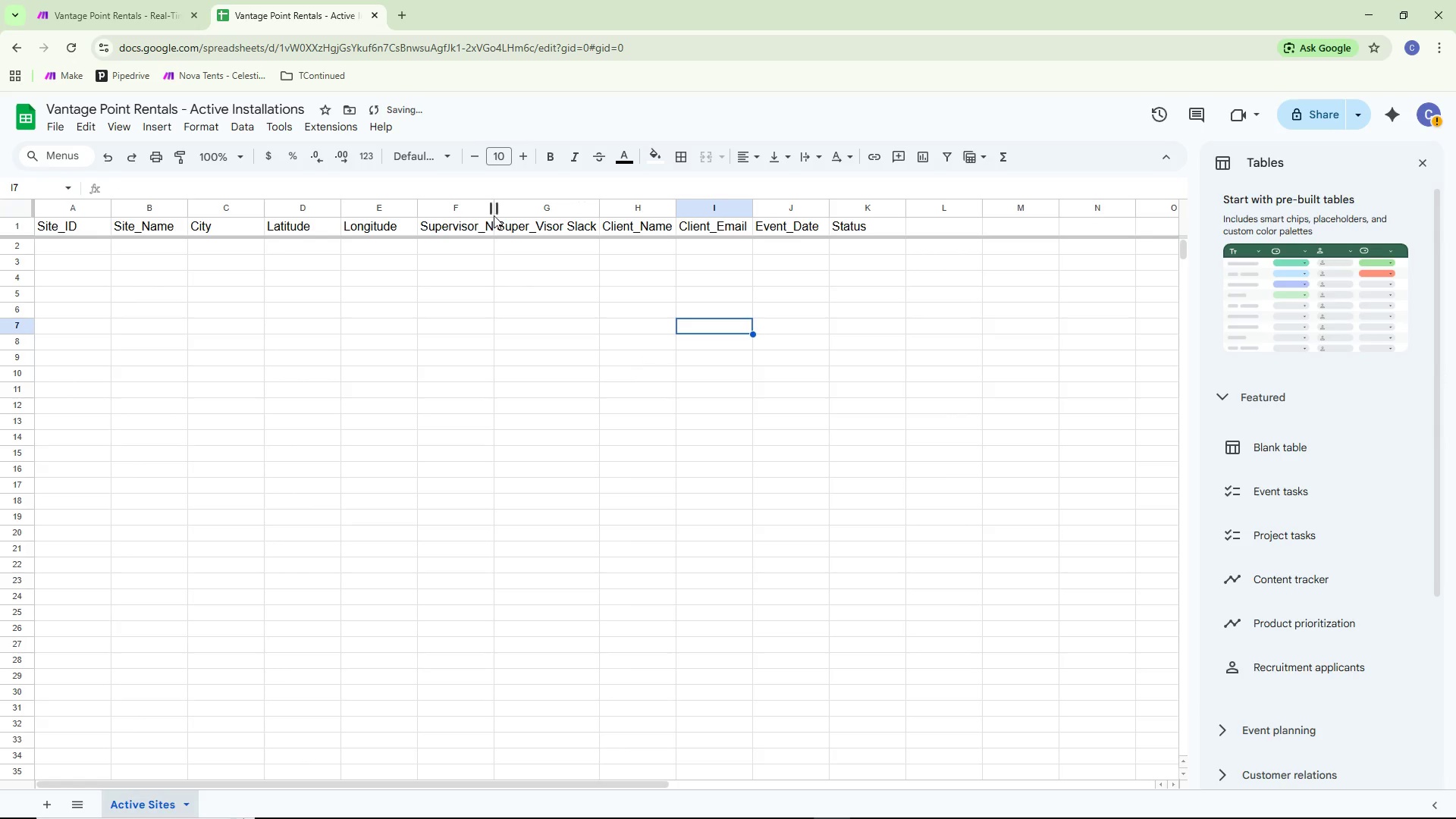 
double_click([494, 211])
 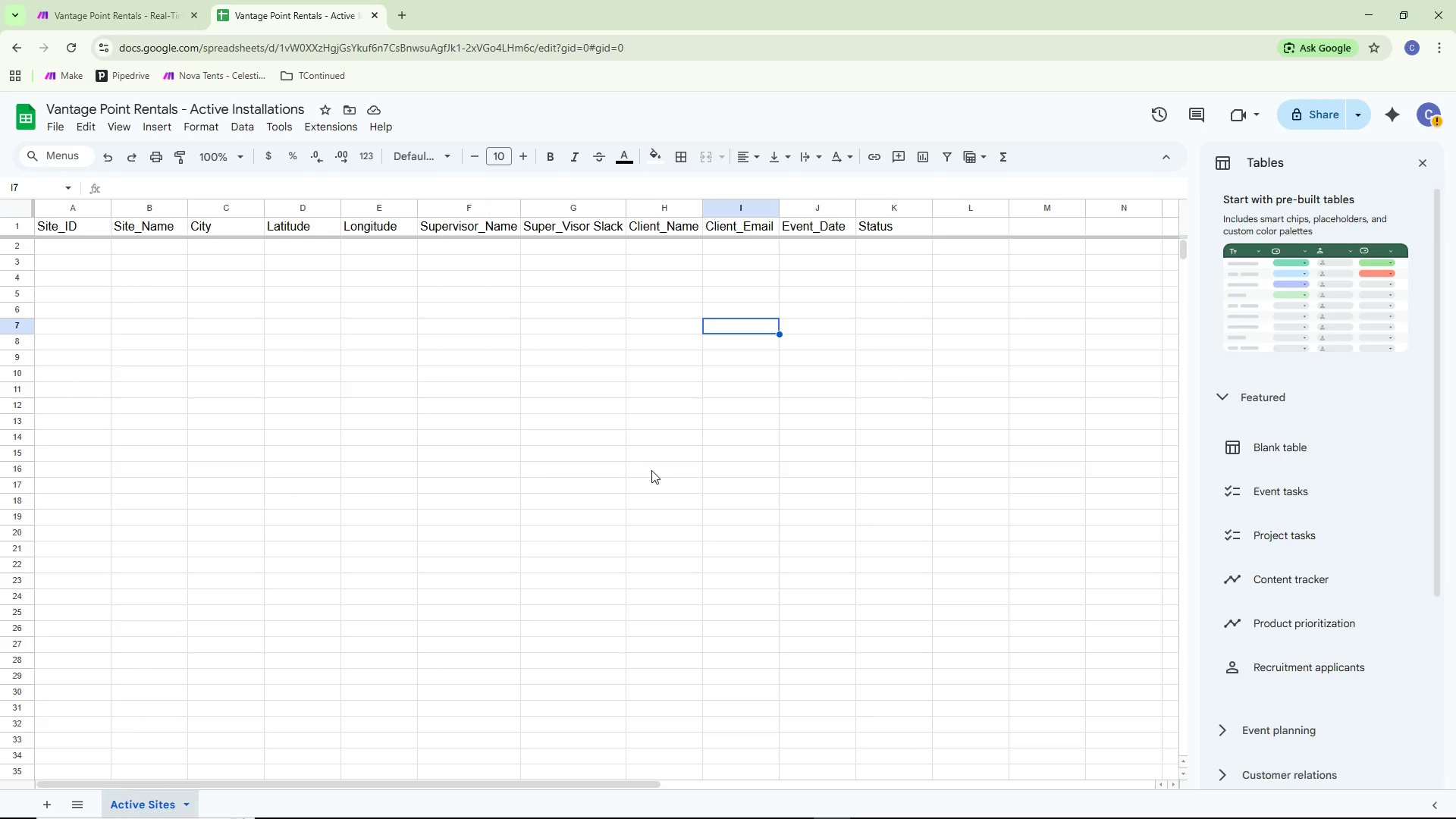 
wait(33.78)
 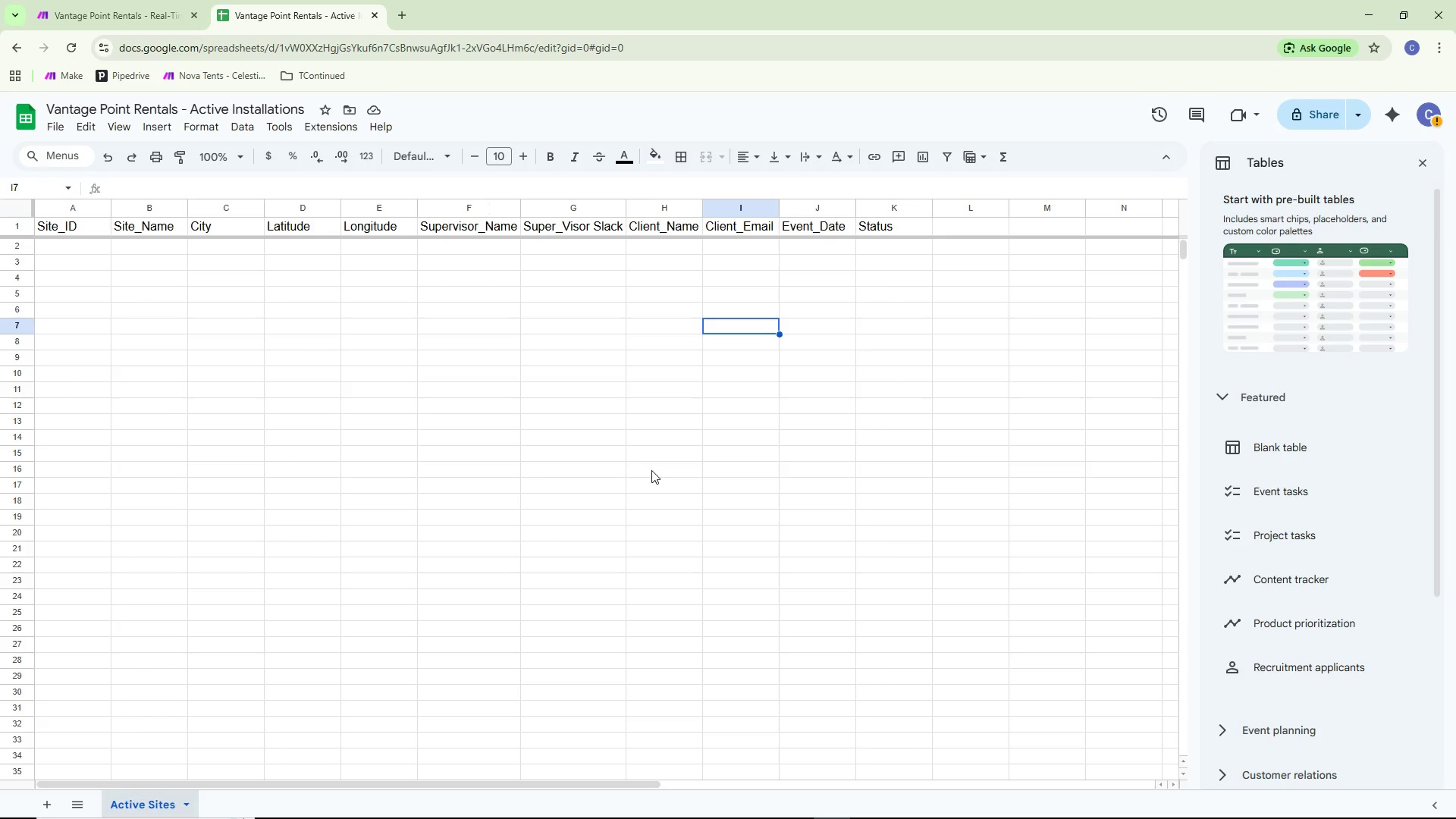 
double_click([89, 249])
 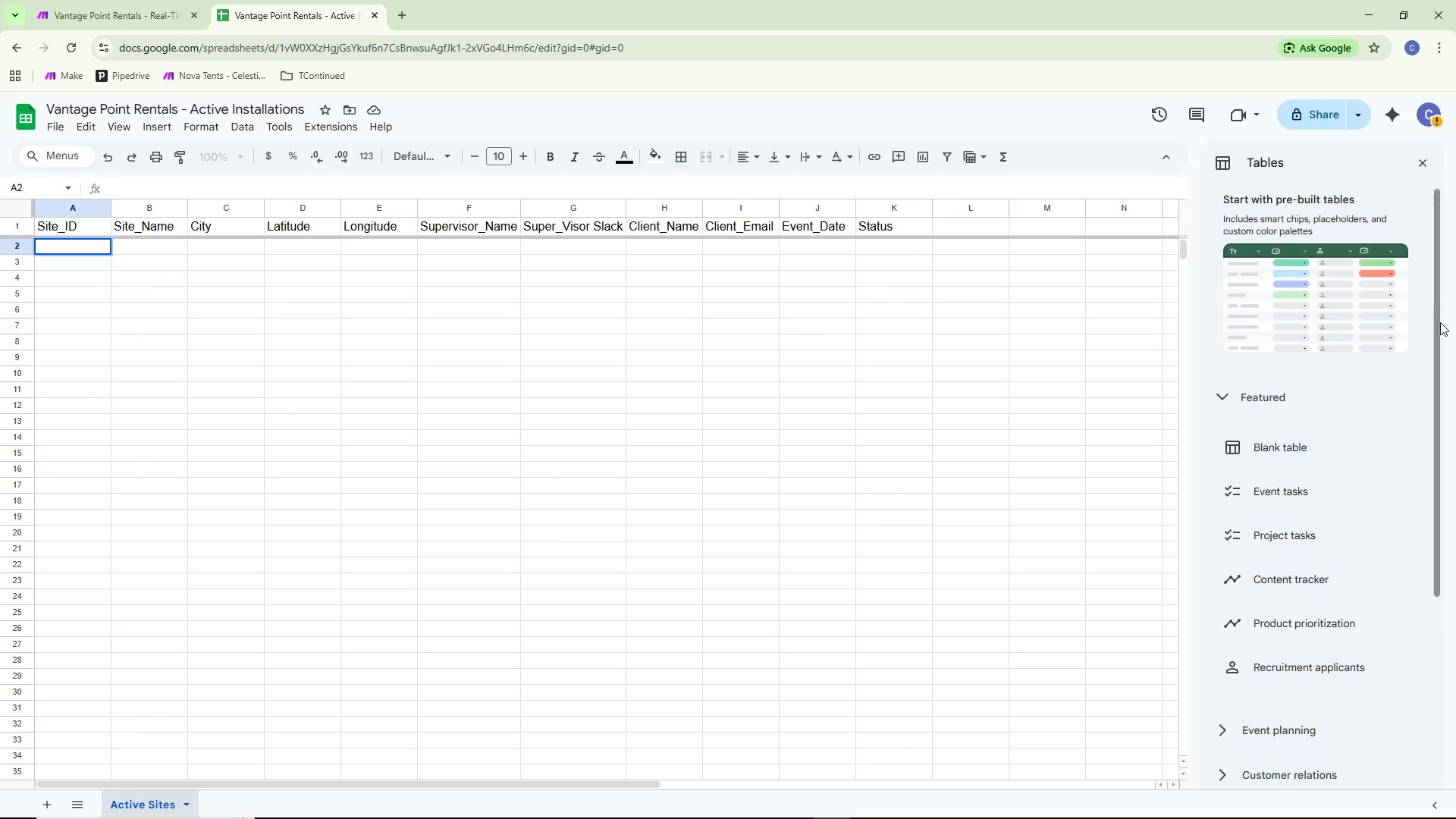 
type(VP-001)
 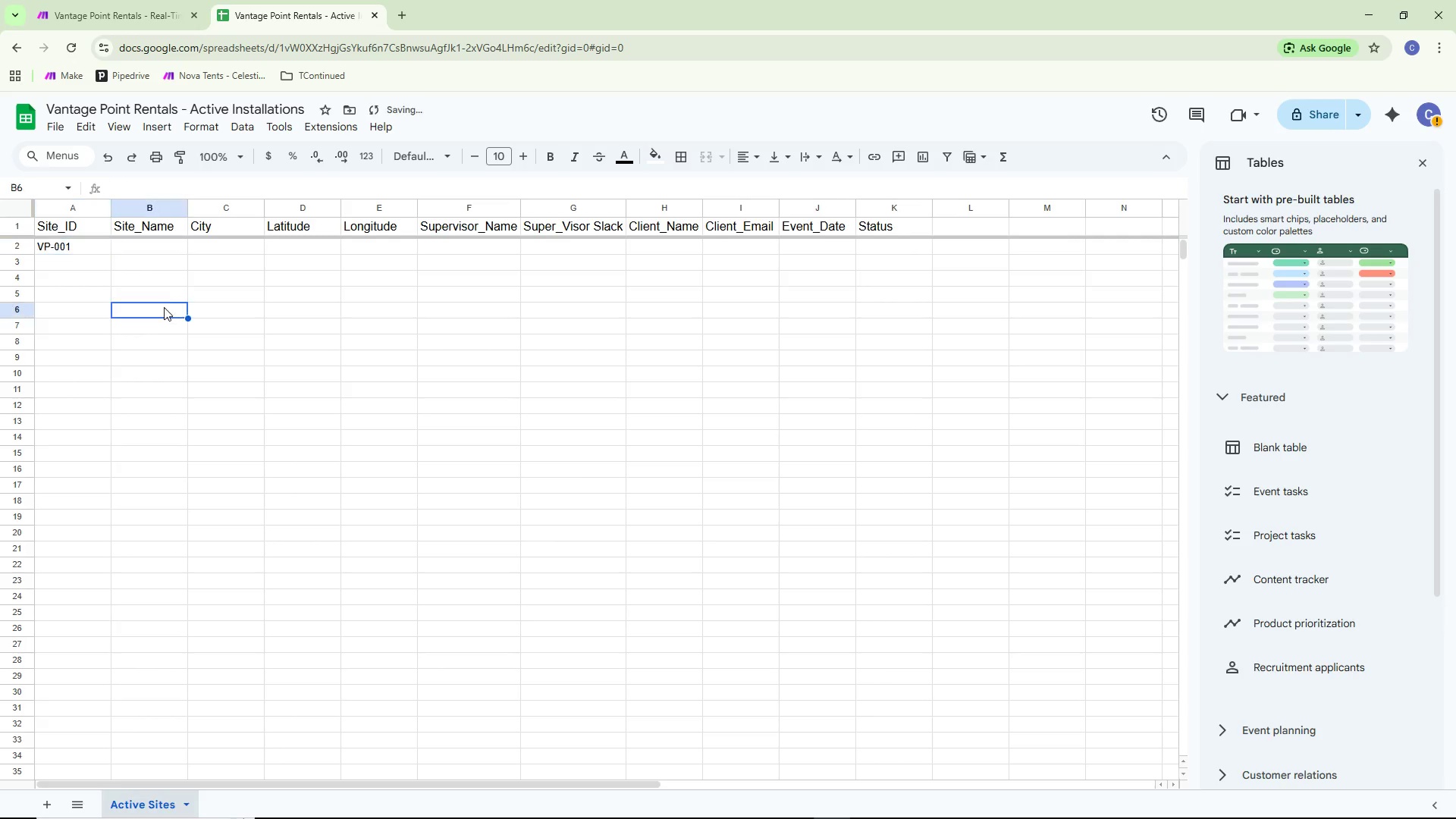 
double_click([152, 249])
 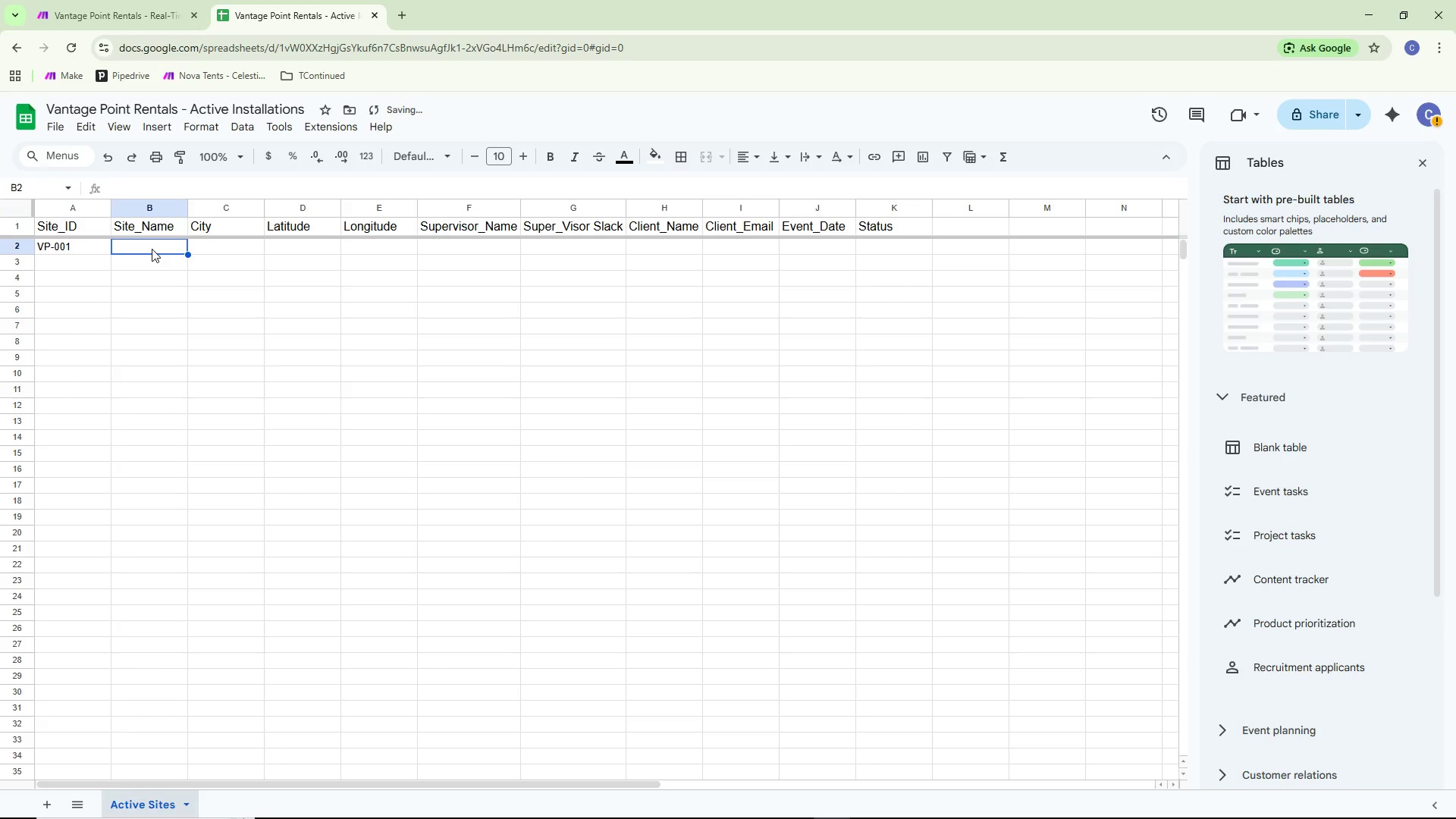 
triple_click([152, 249])
 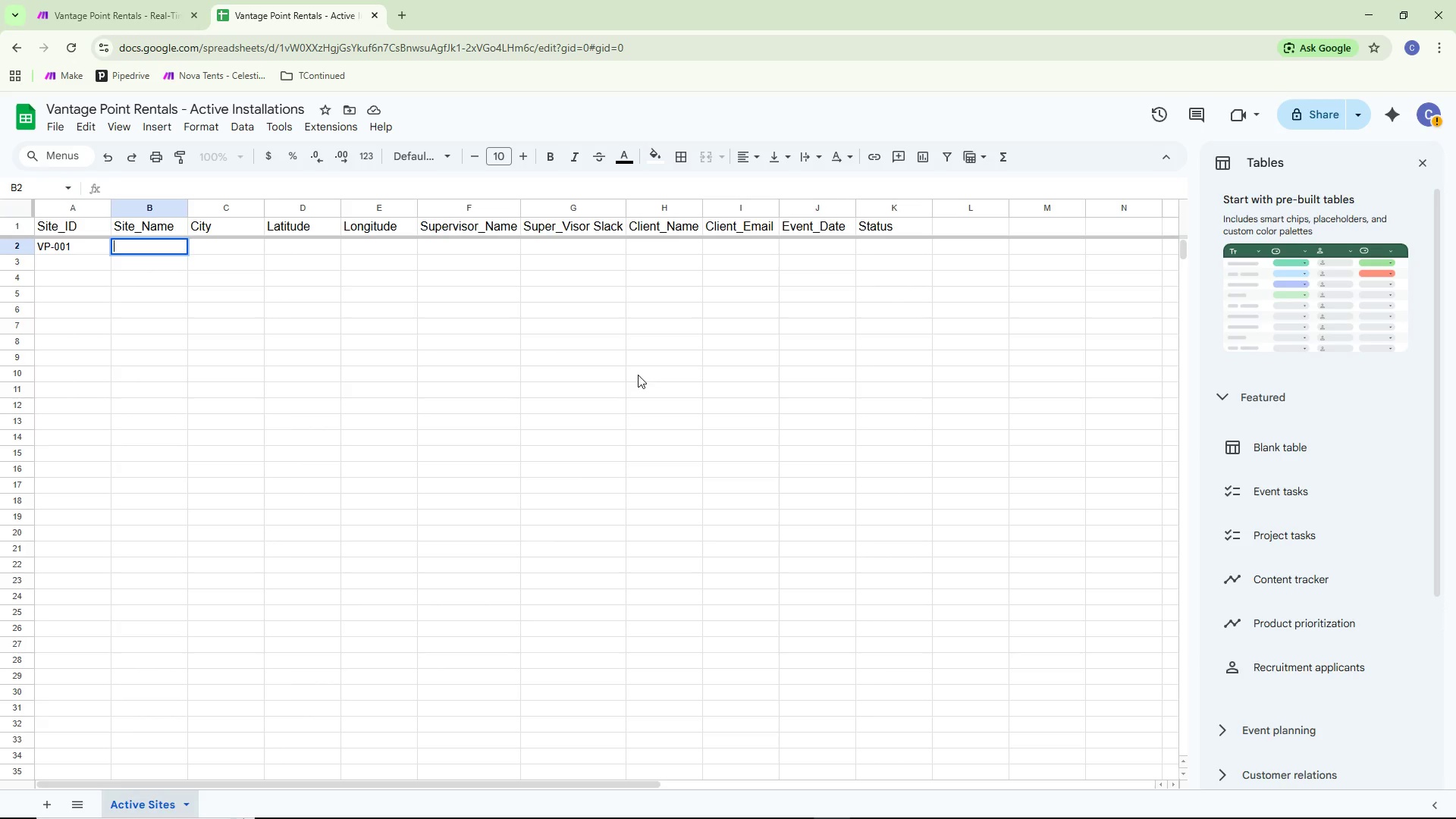 
wait(10.34)
 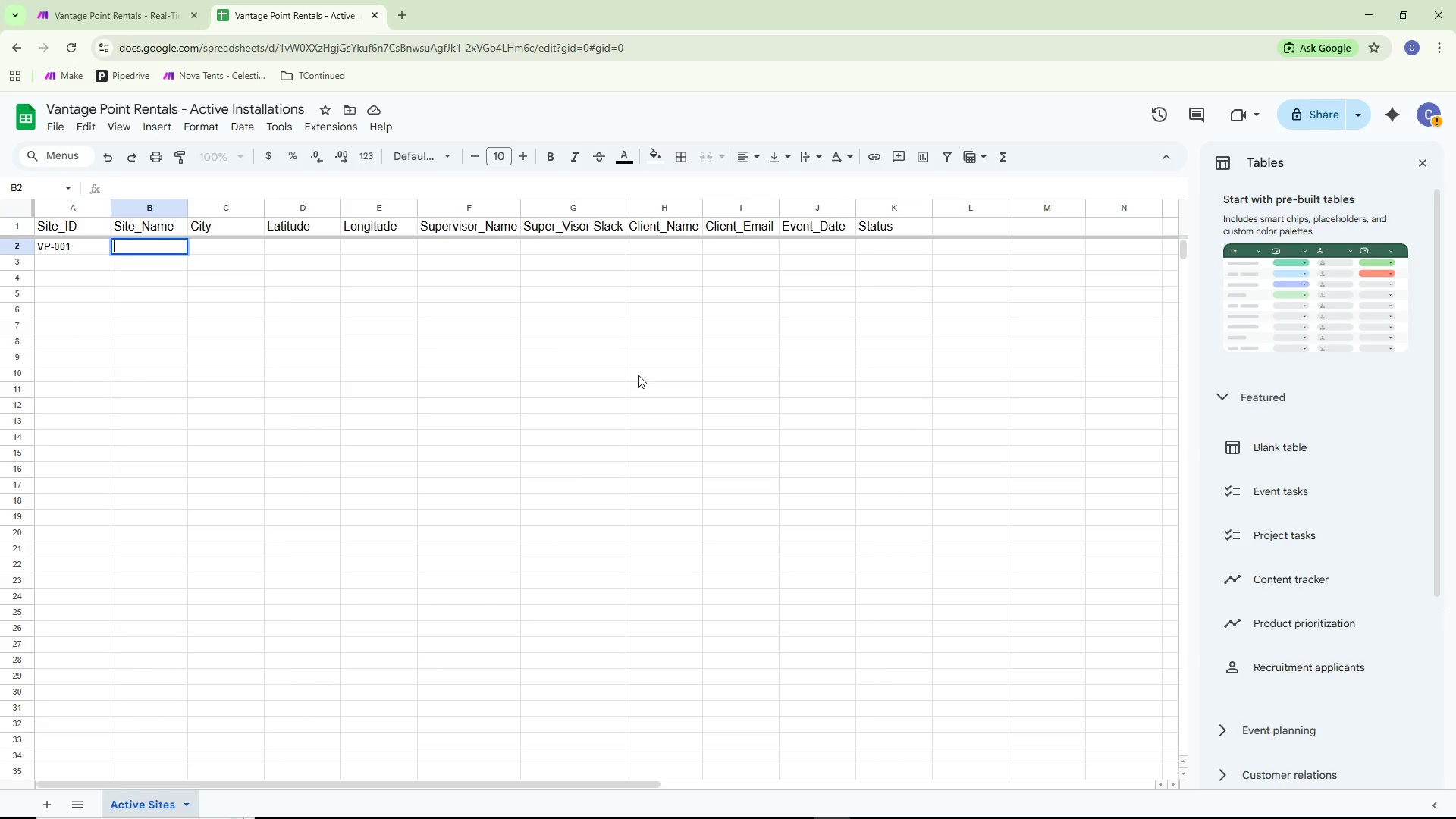 
type(Ridge)
 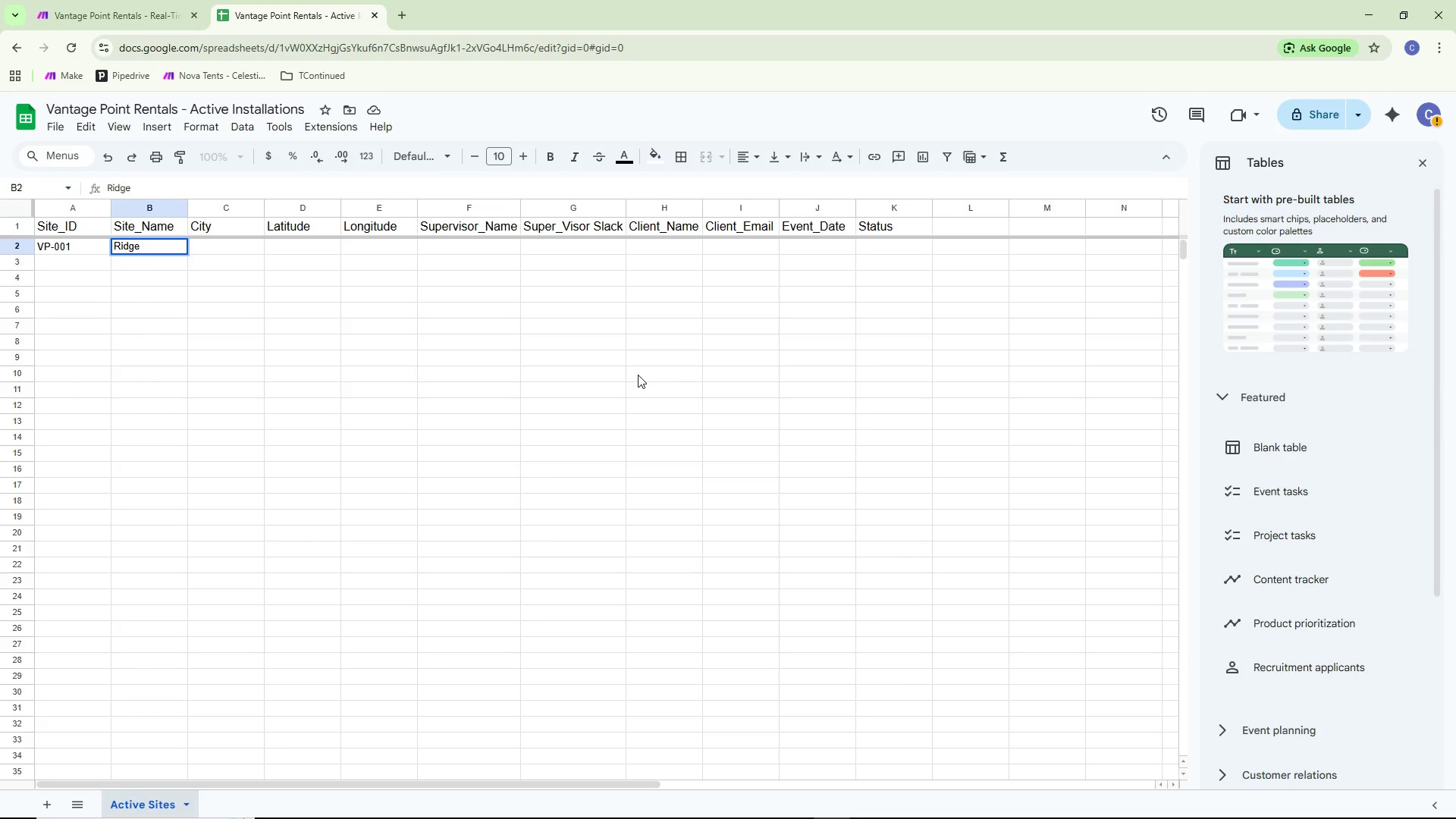 
type(lone)
key(Backspace)
key(Backspace)
key(Backspace)
type(ine)
 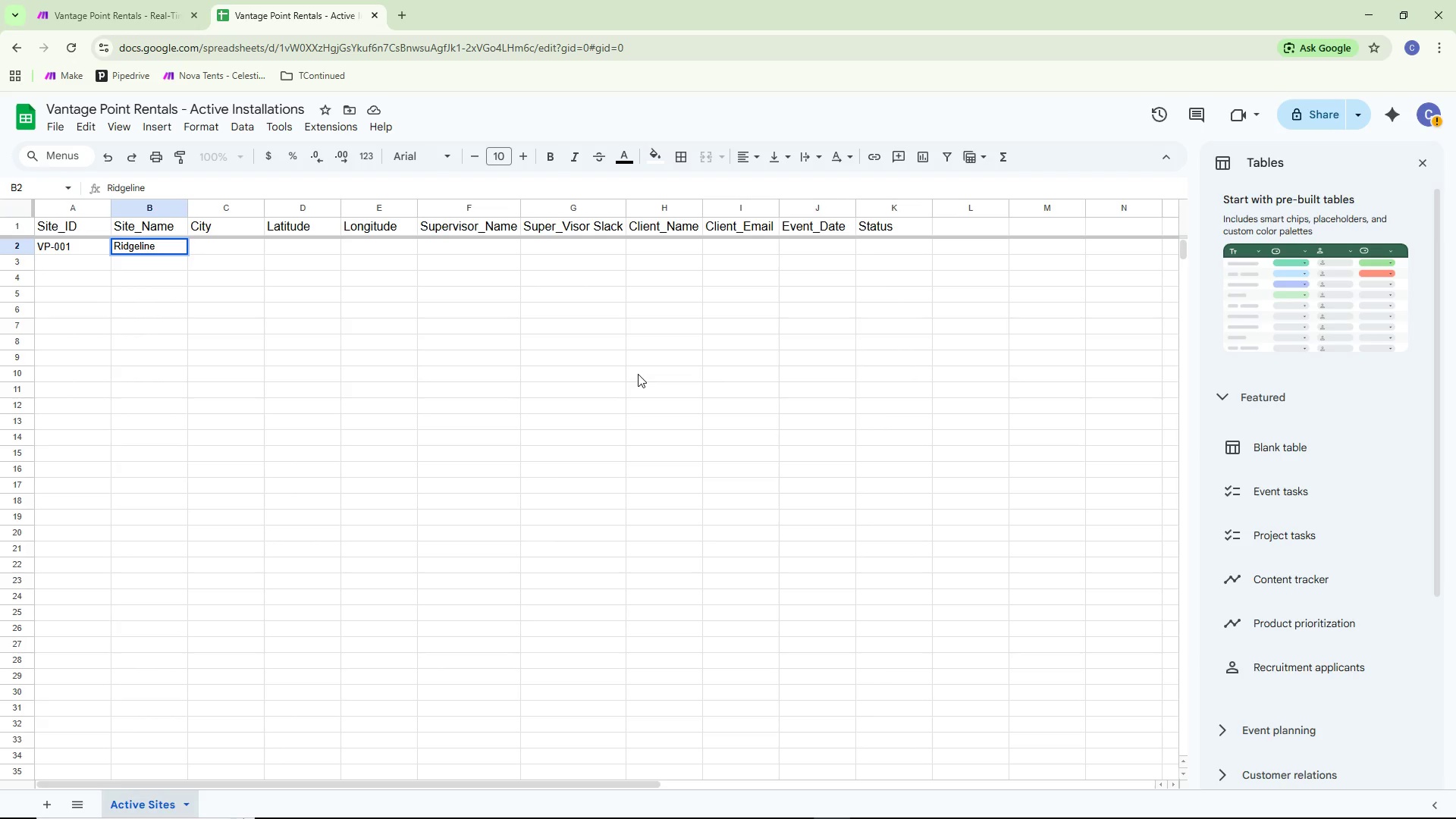 
type( Overlook)
 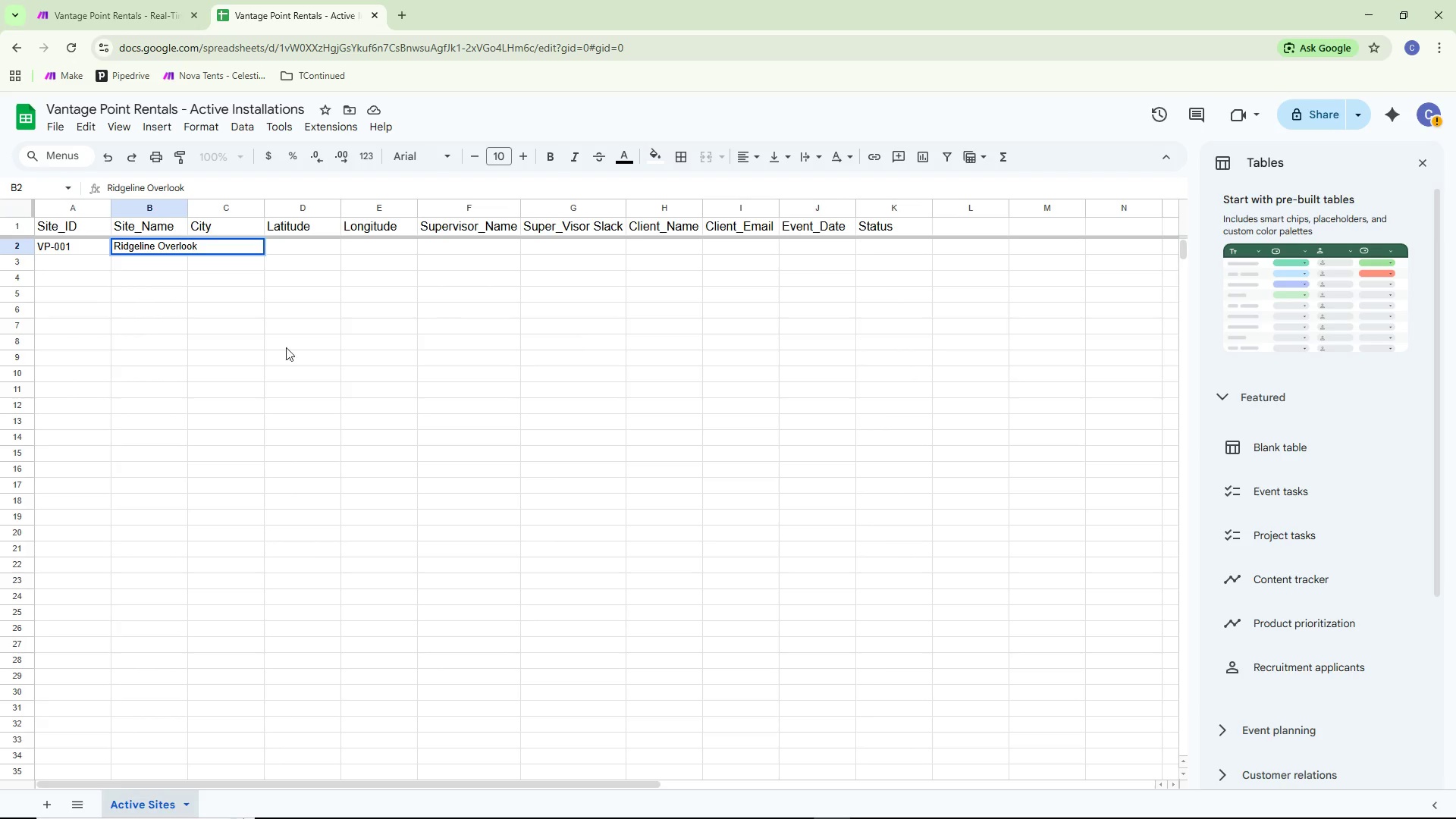 
left_click([130, 399])
 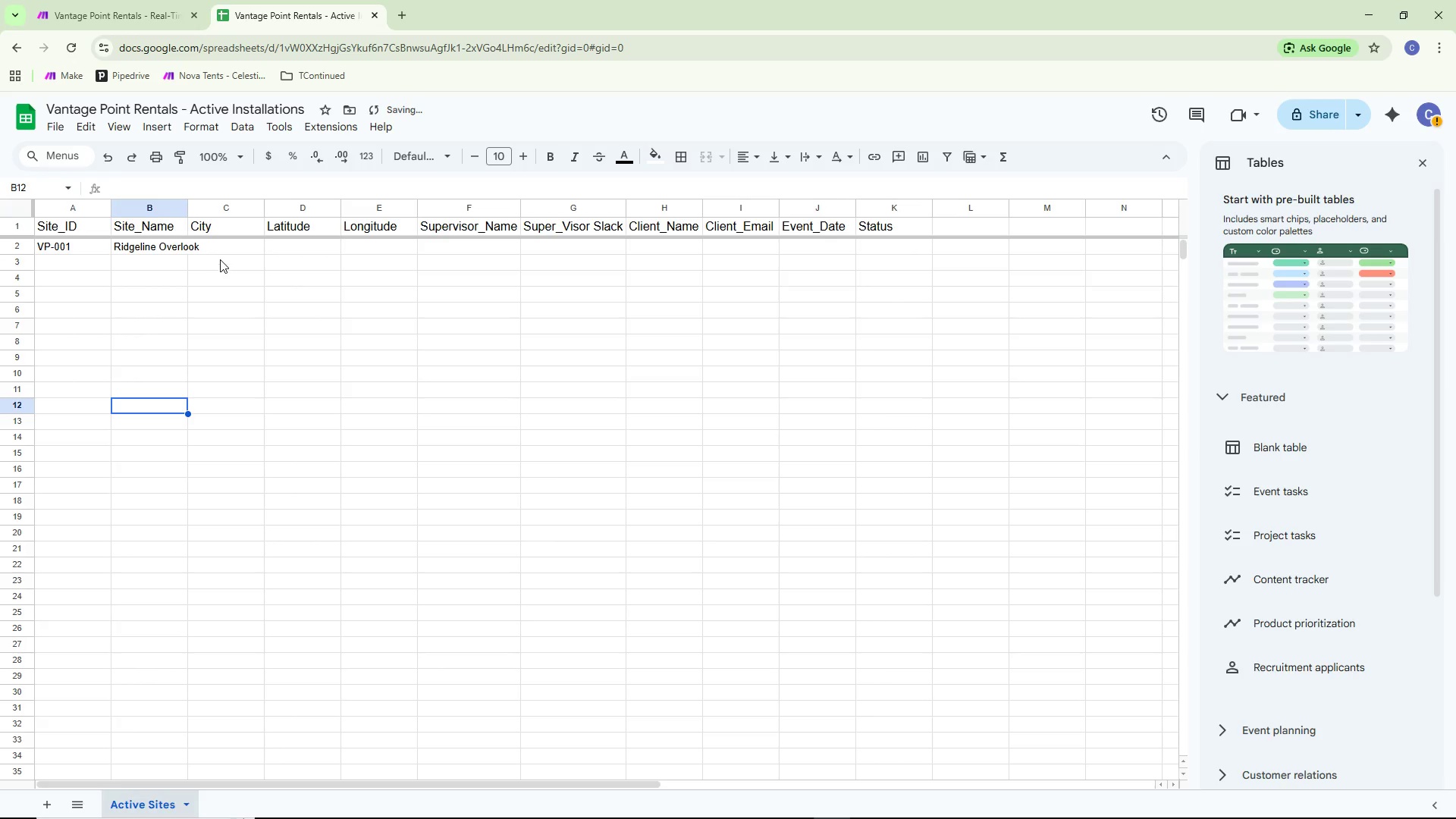 
double_click([230, 243])
 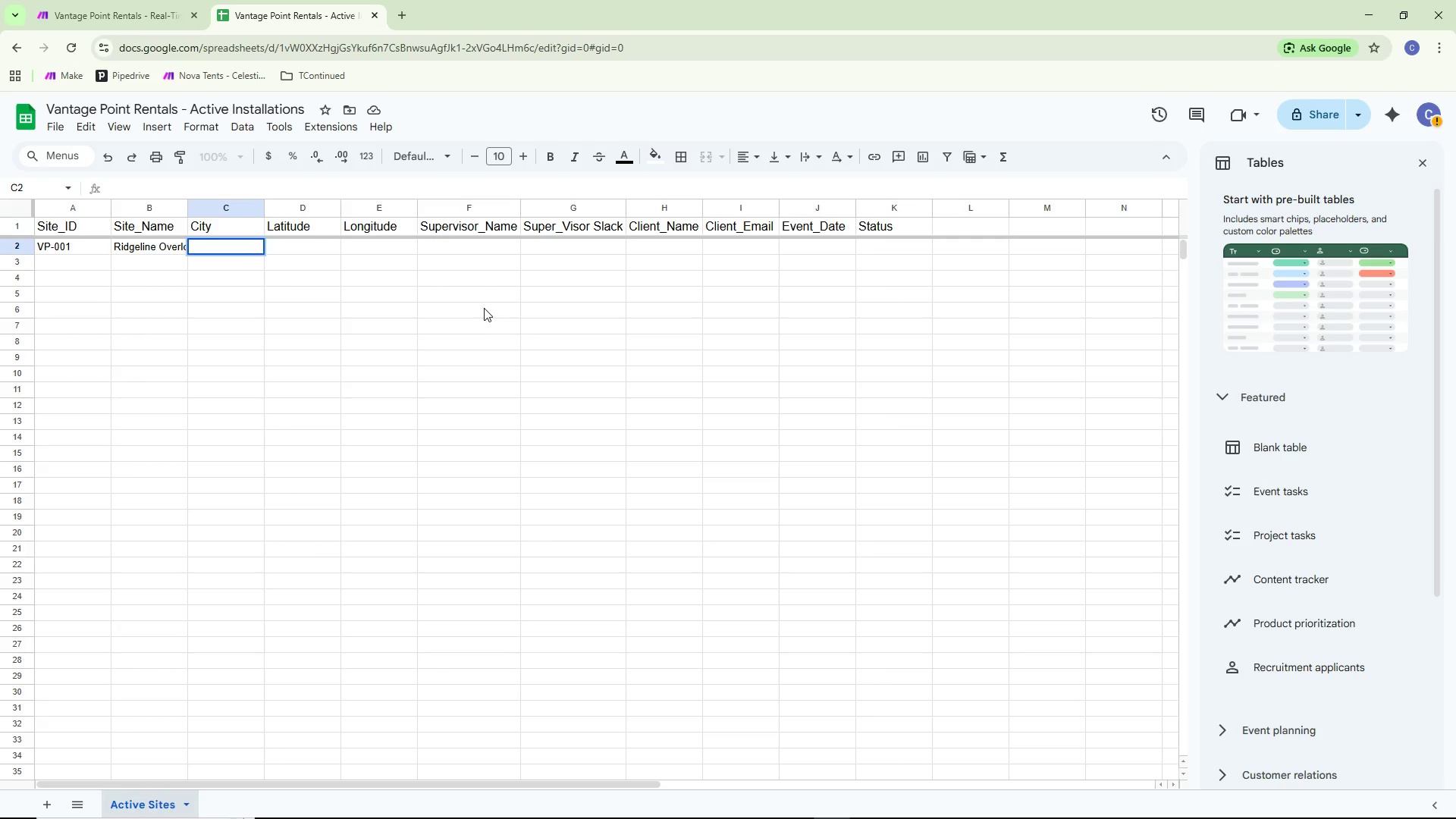 
wait(10.62)
 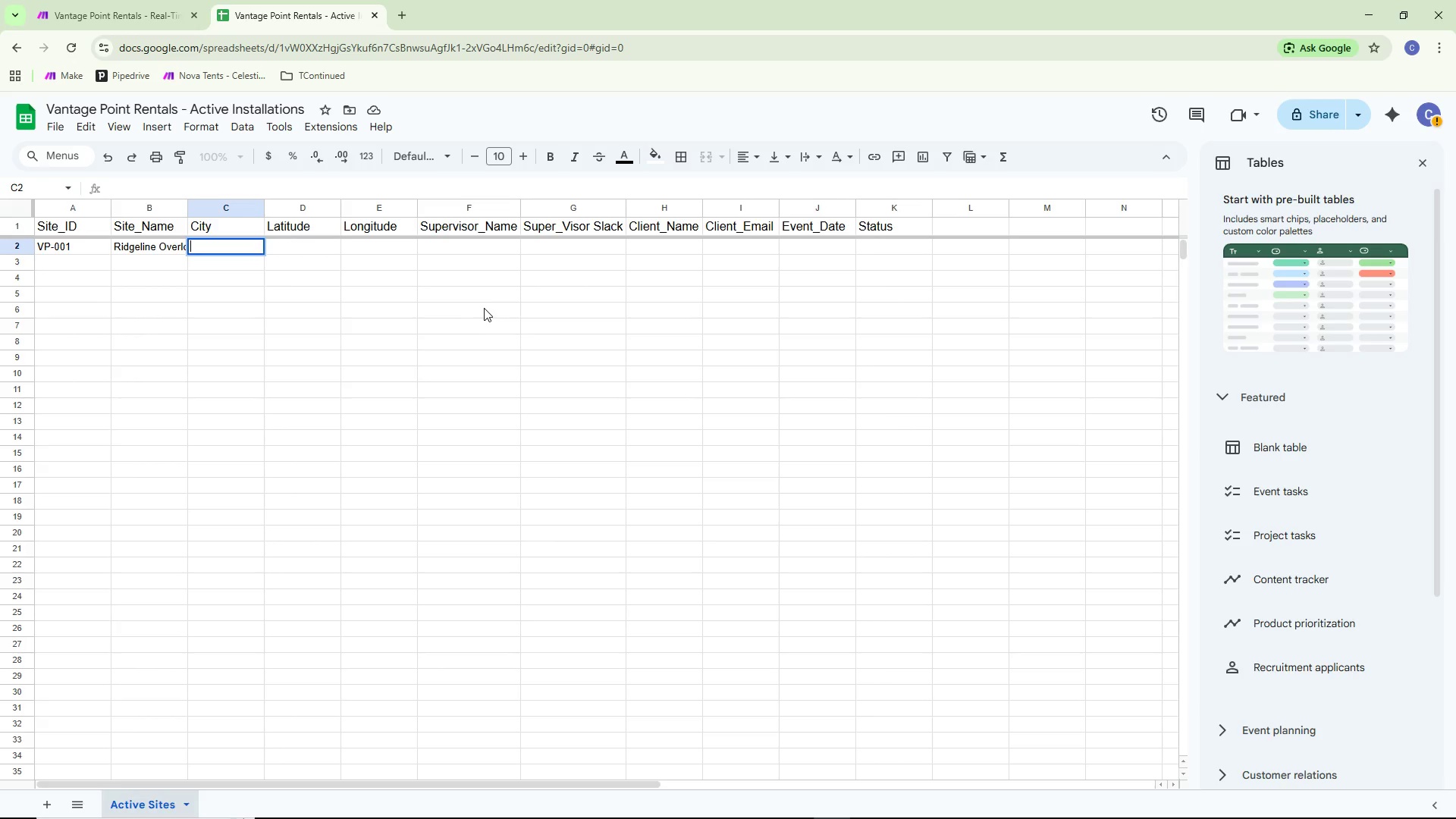 
type(Denver)
 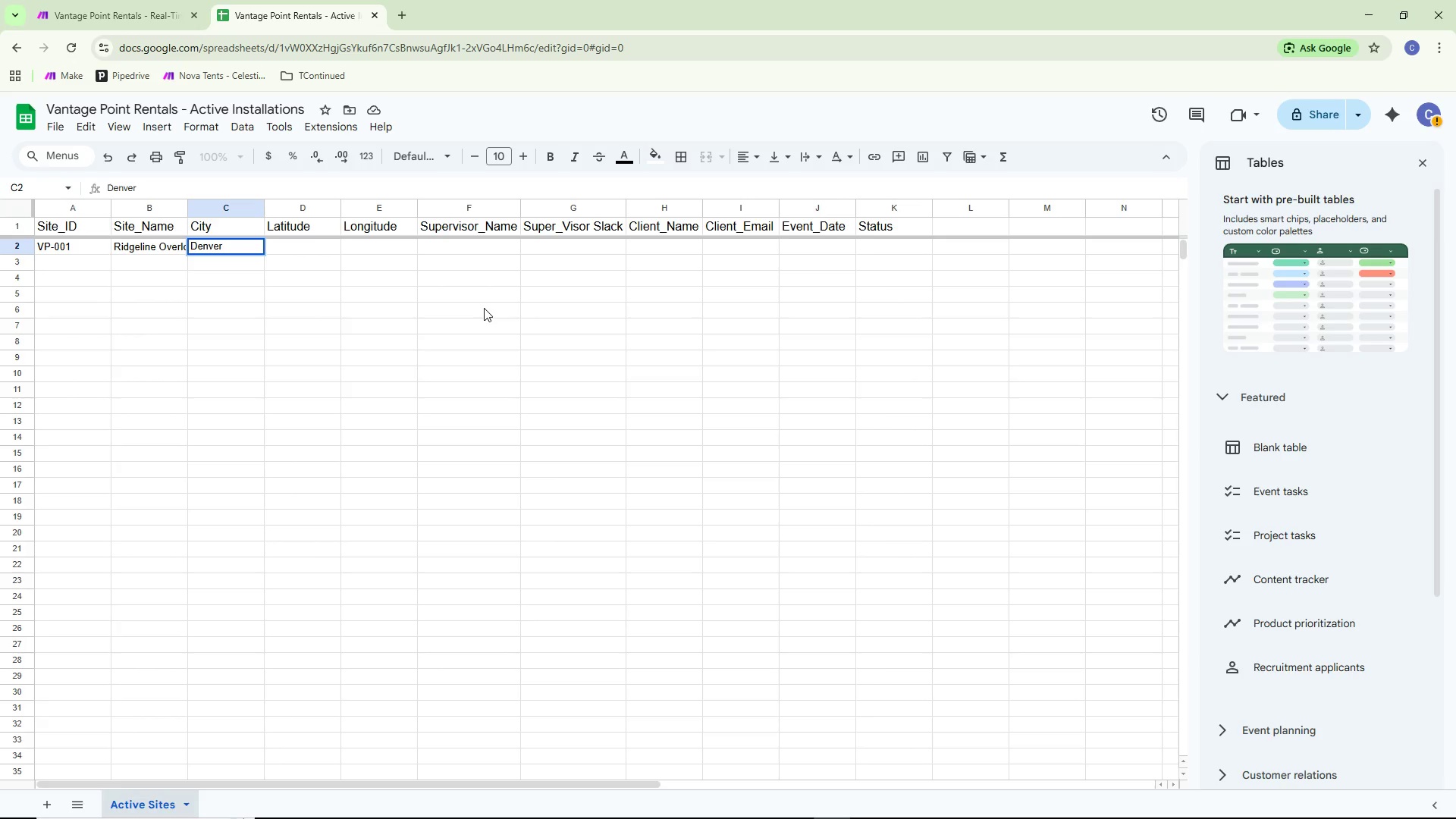 
type(, CO)
 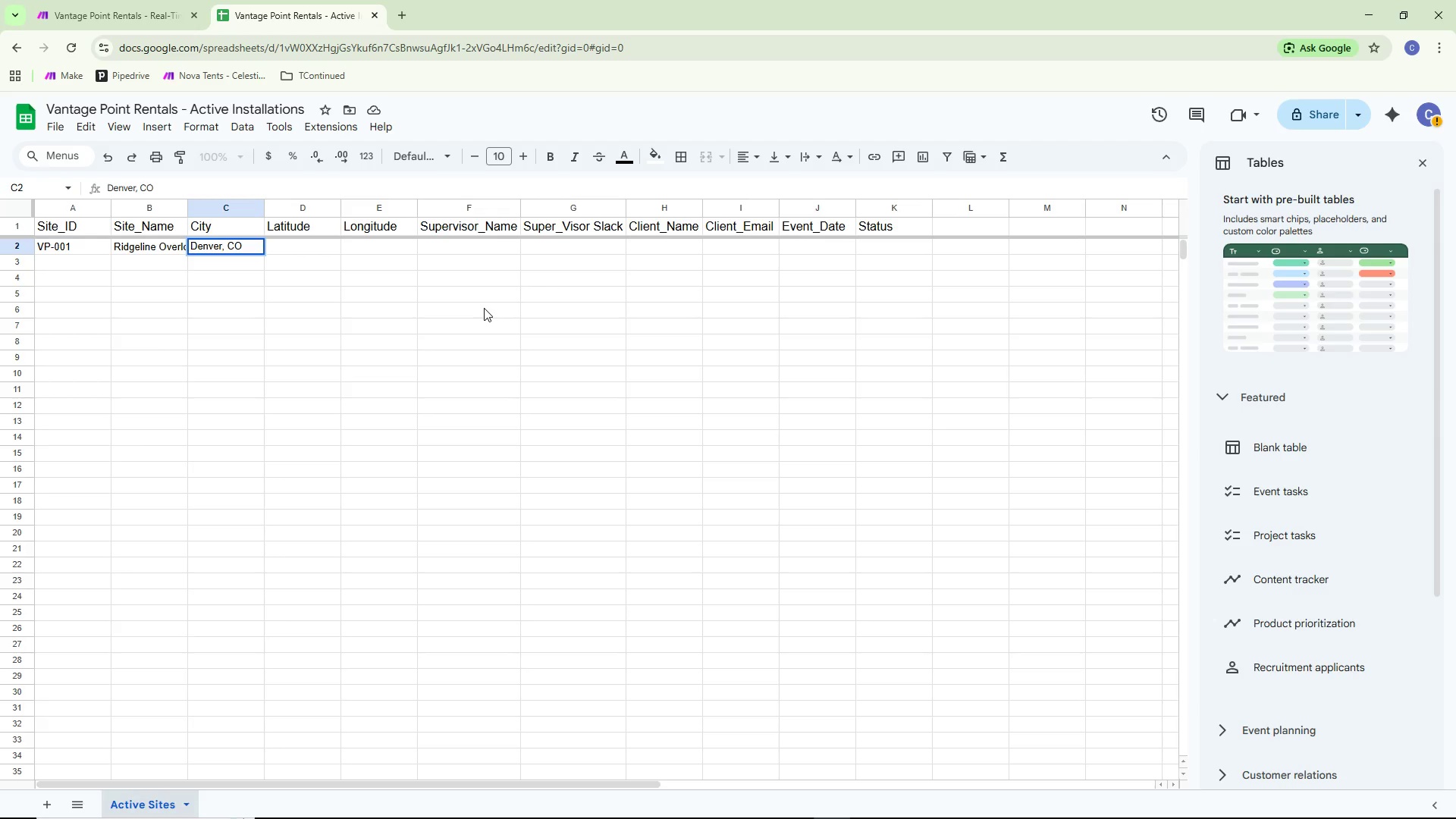 
left_click([277, 357])
 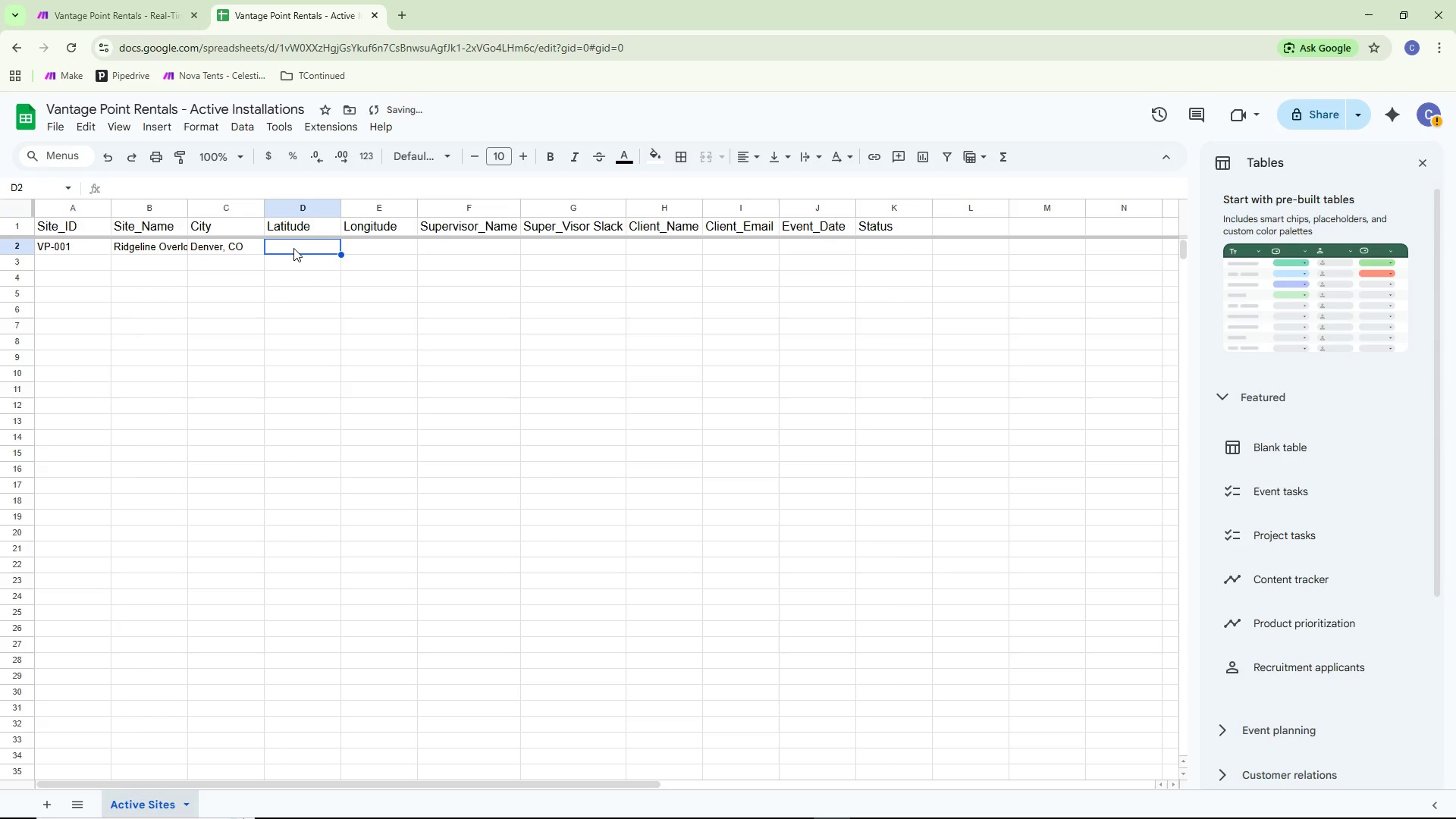 
double_click([293, 248])
 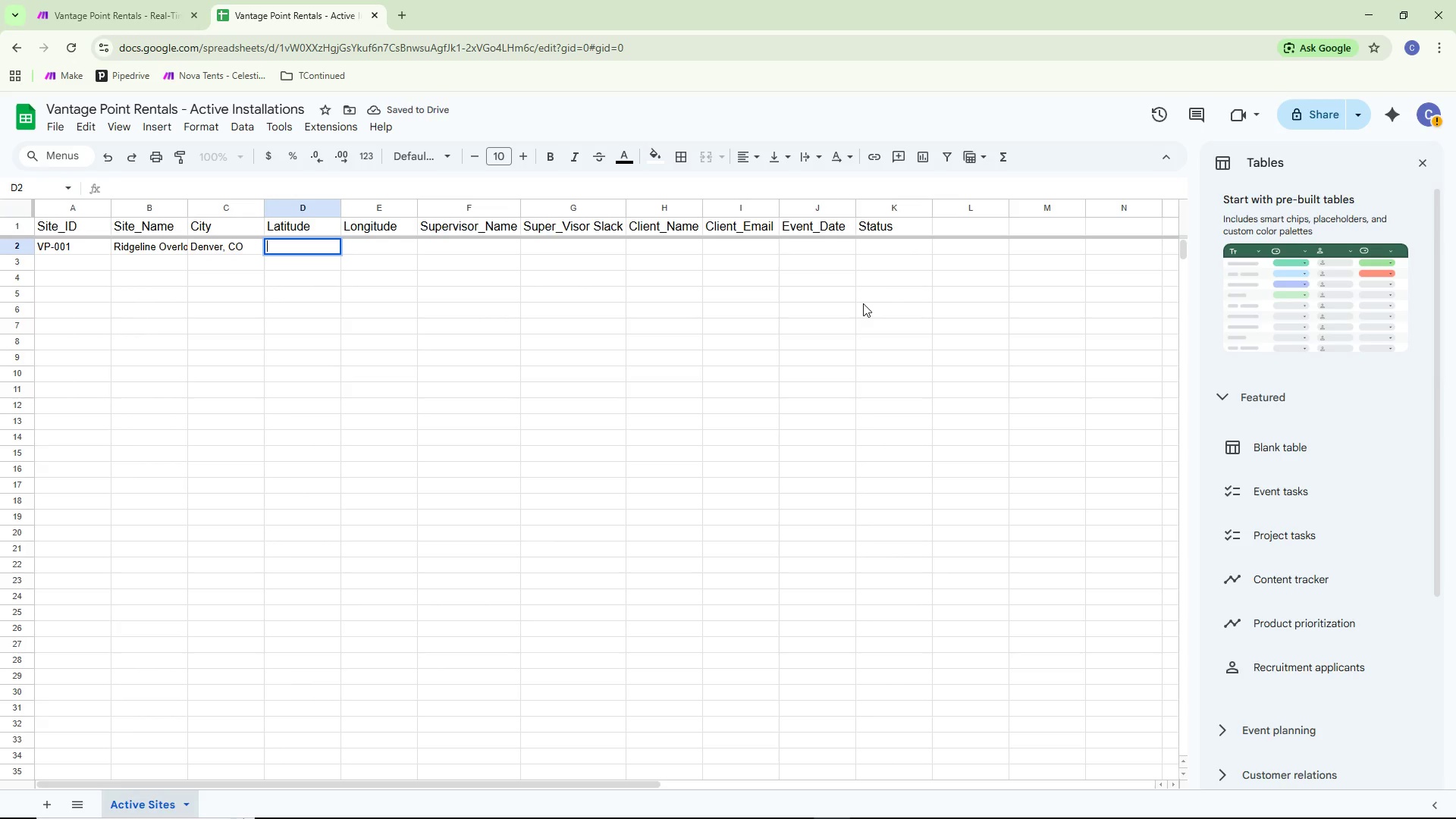 
wait(5.95)
 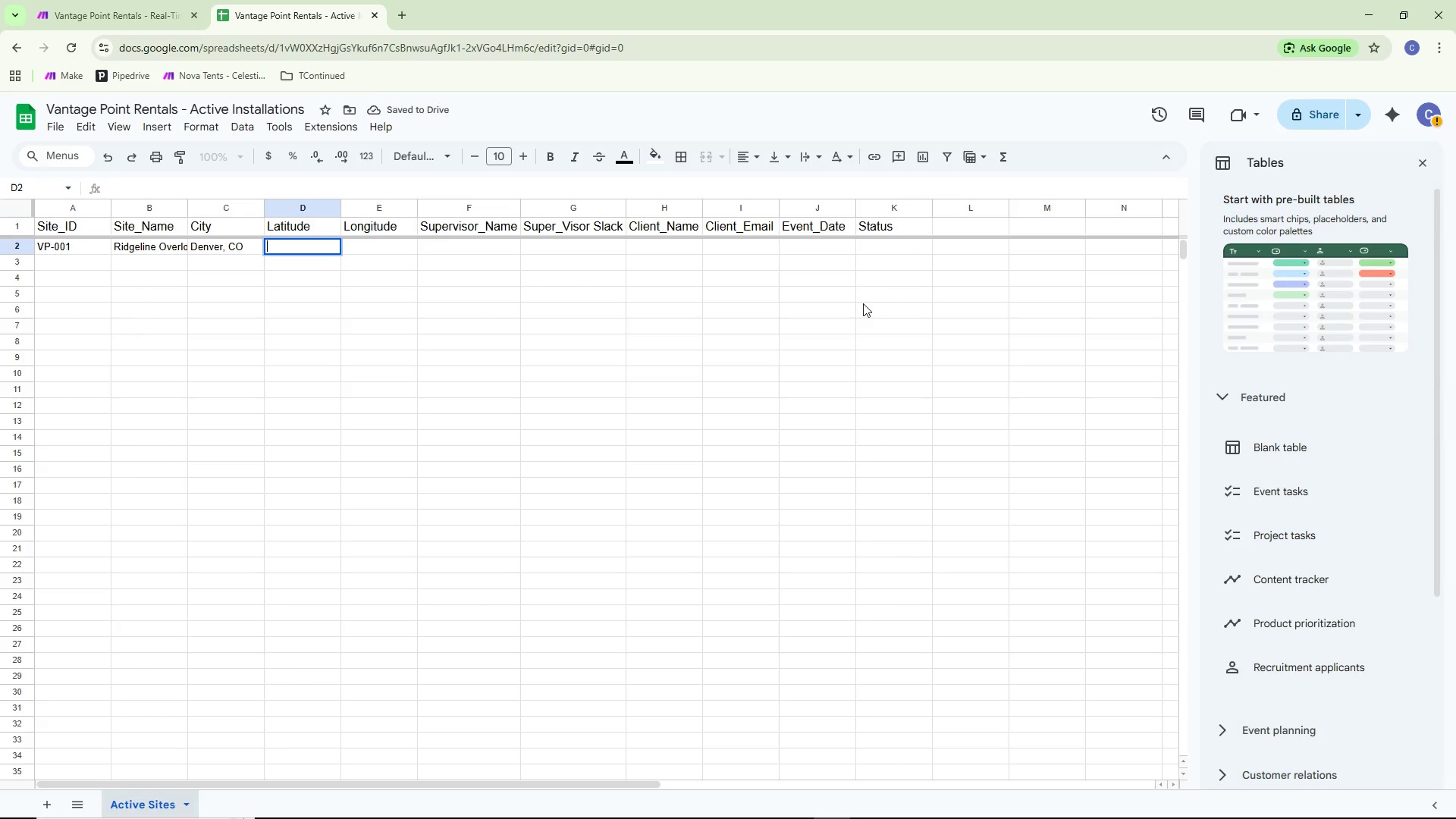 
type(39)
 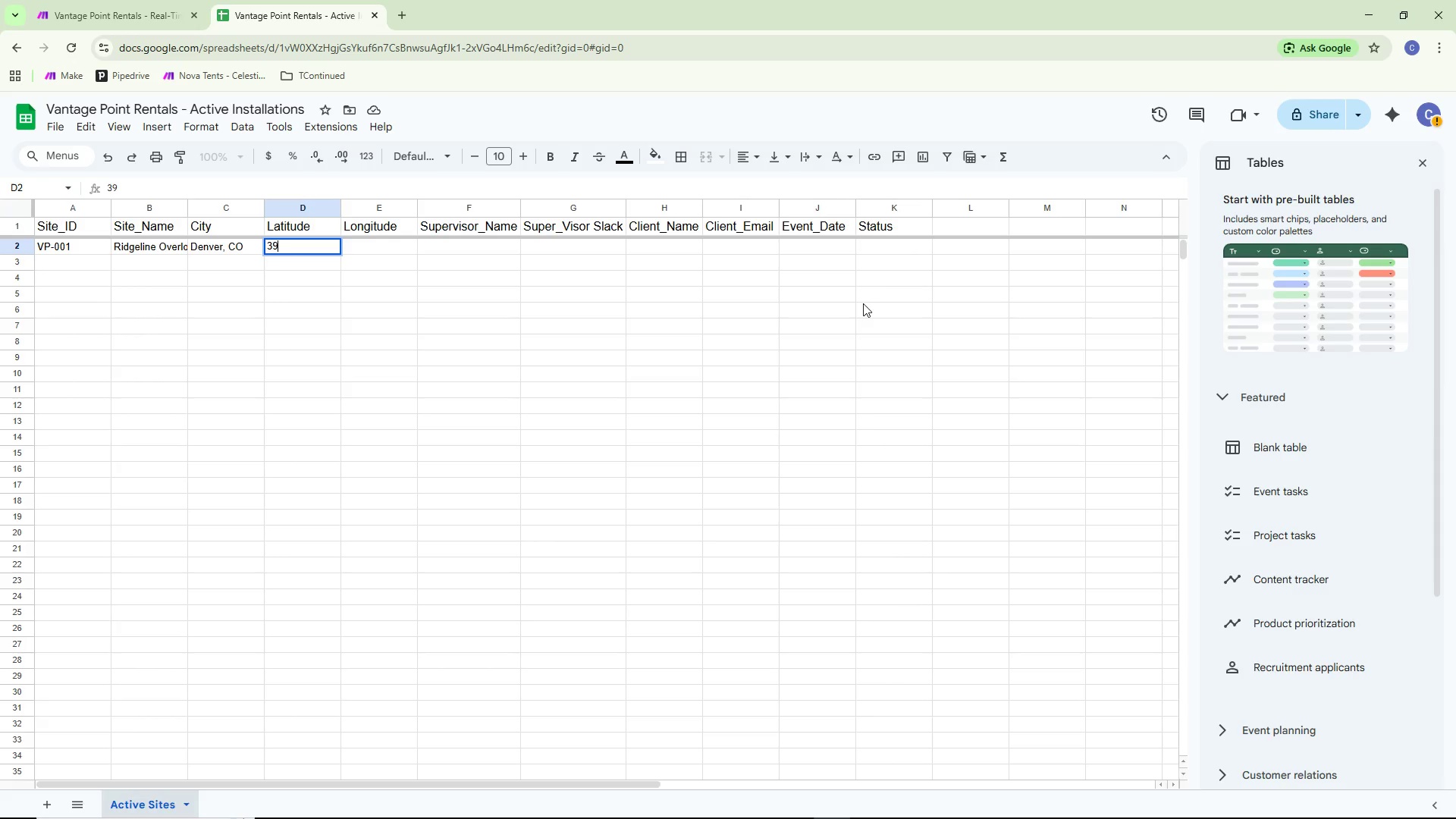 
wait(6.11)
 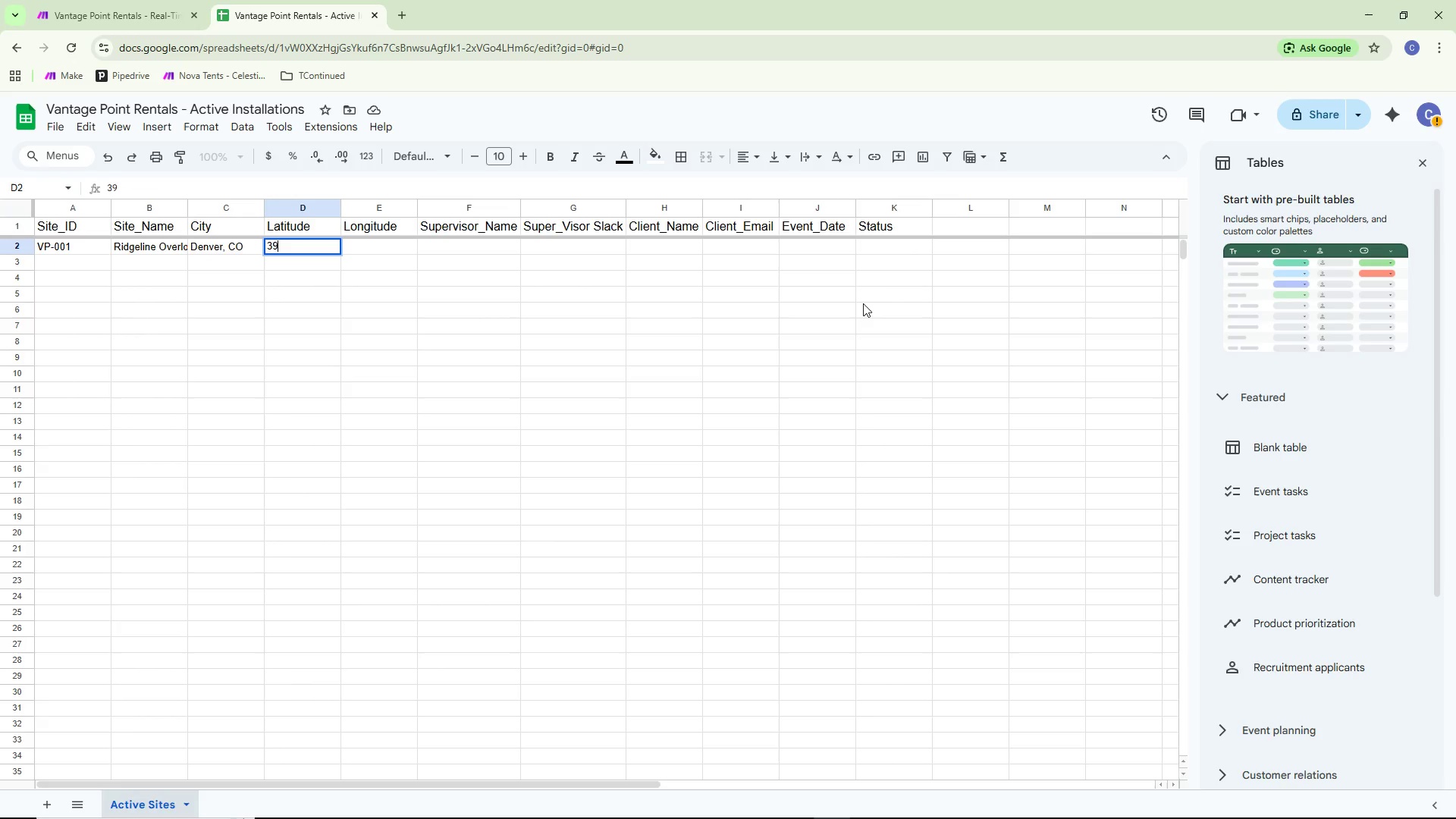 
type(.7392)
 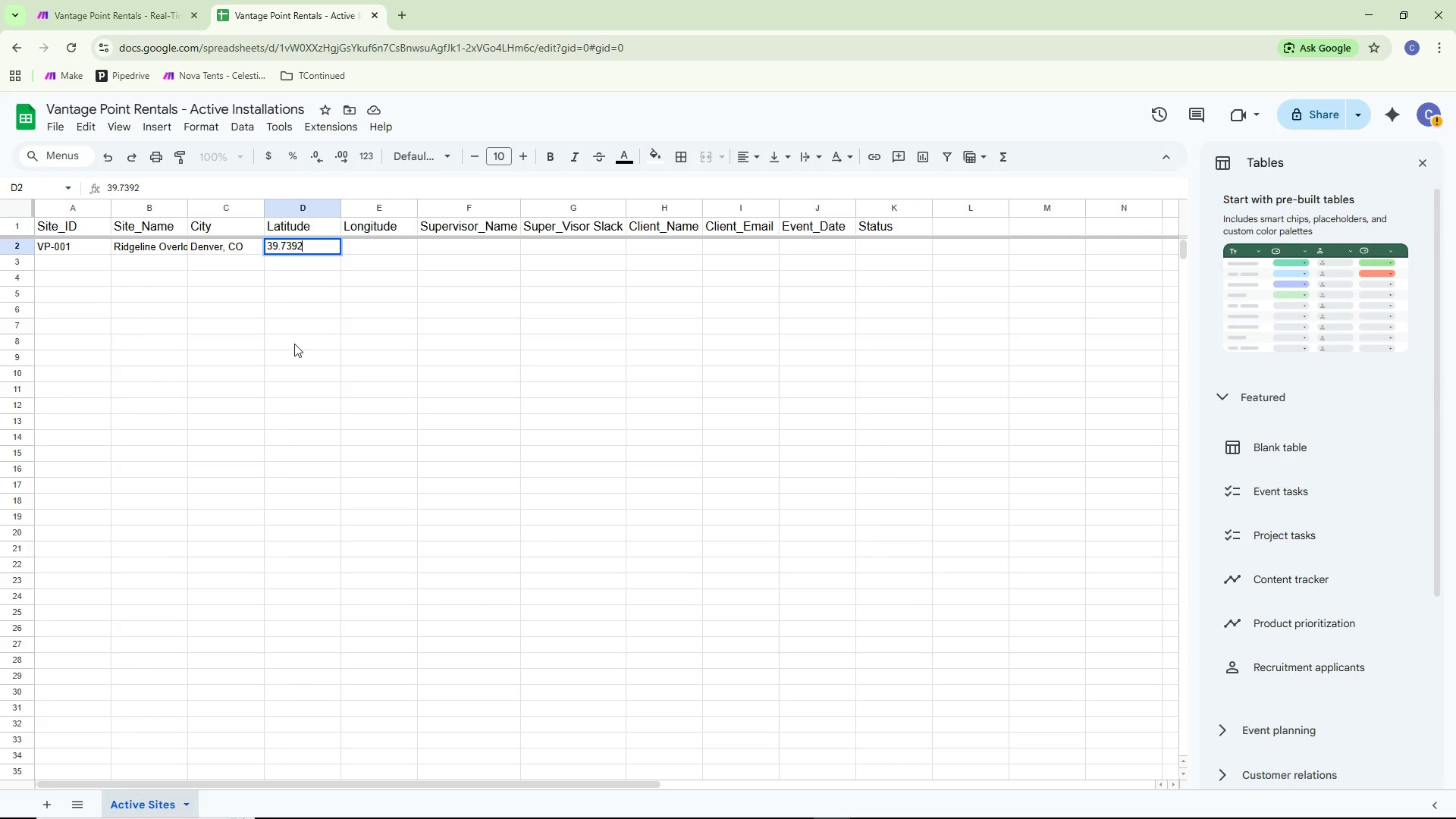 
left_click([294, 344])
 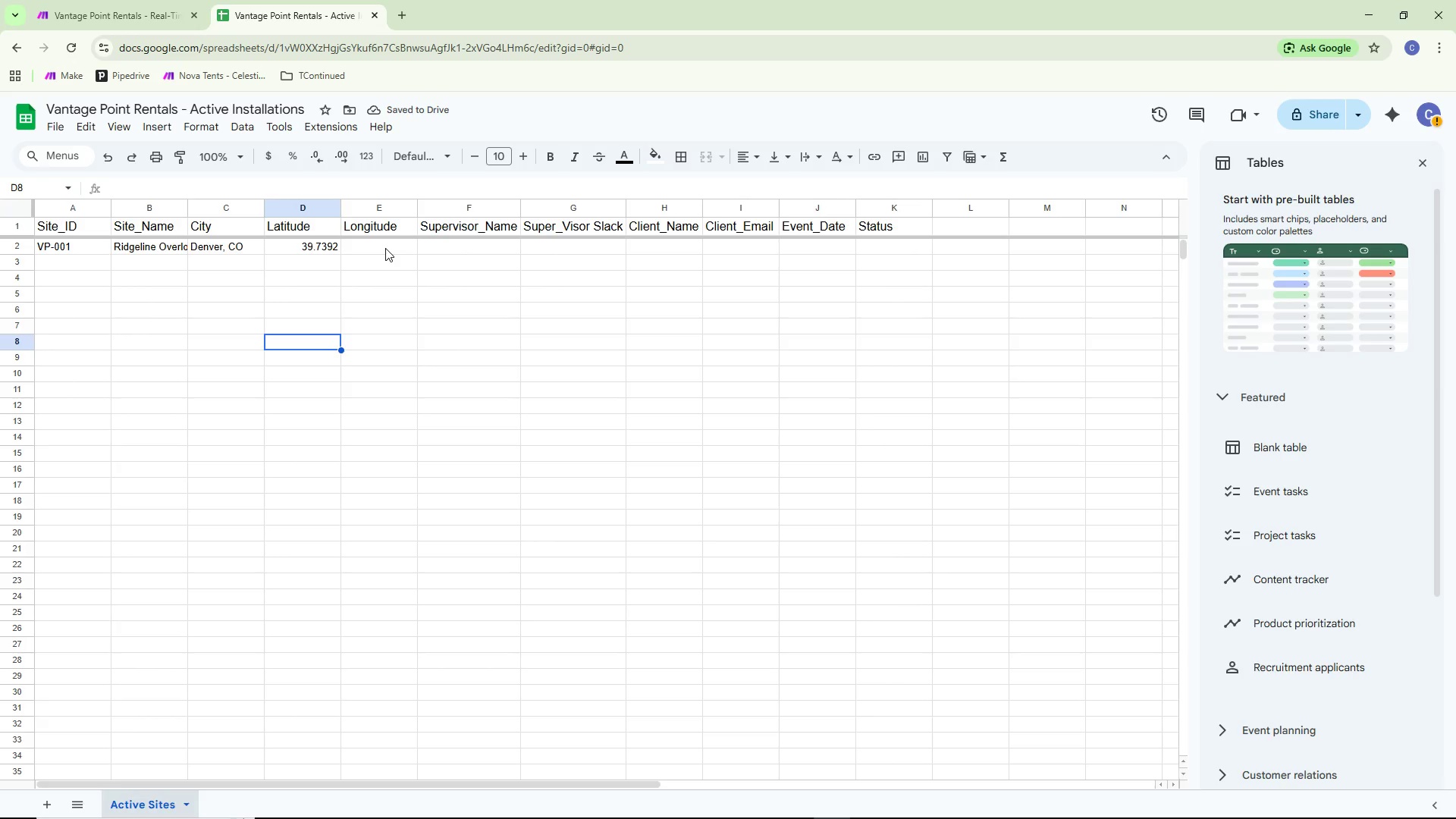 
double_click([385, 248])
 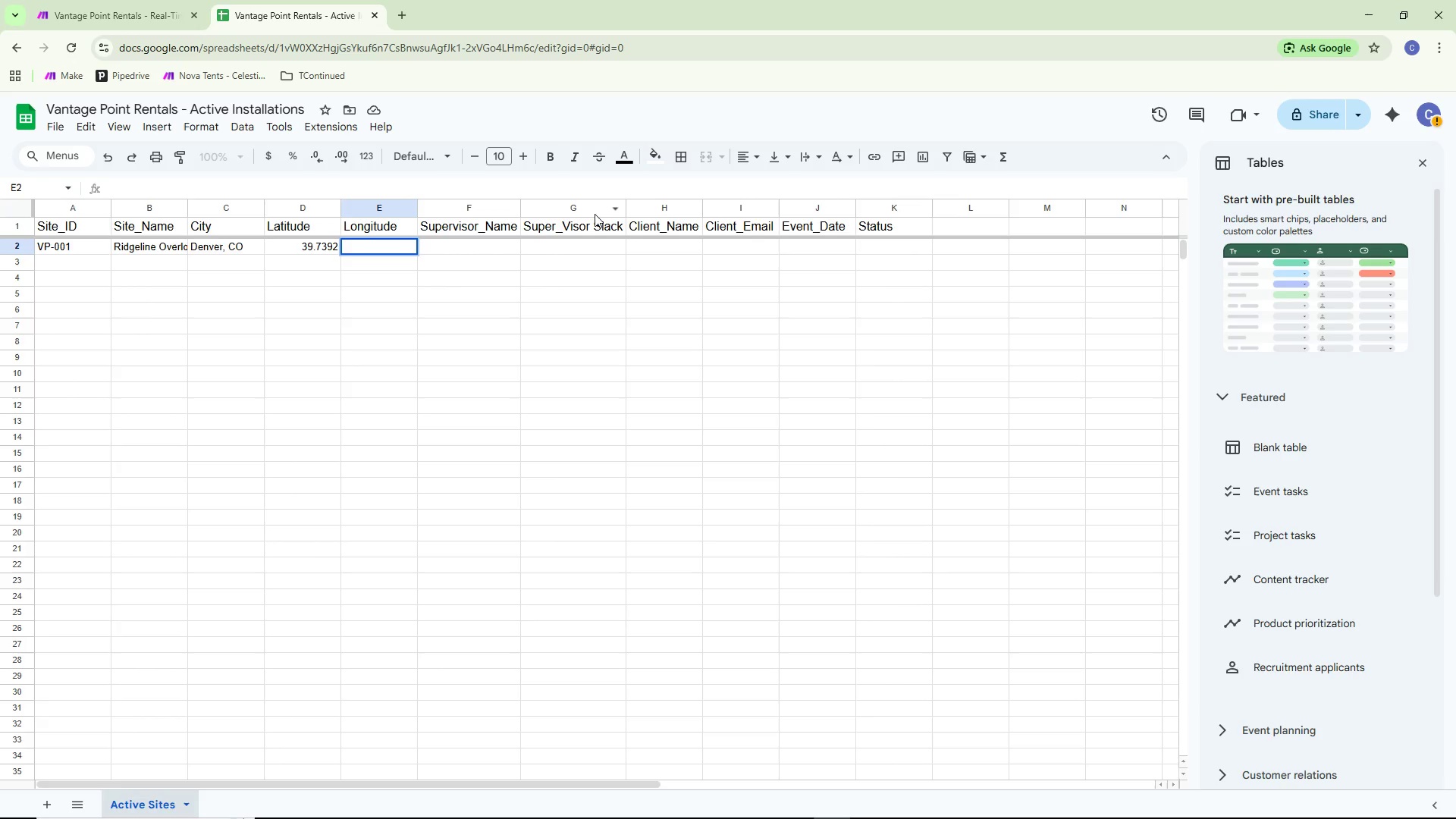 
type(-104,)
key(Backspace)
type(.9903)
 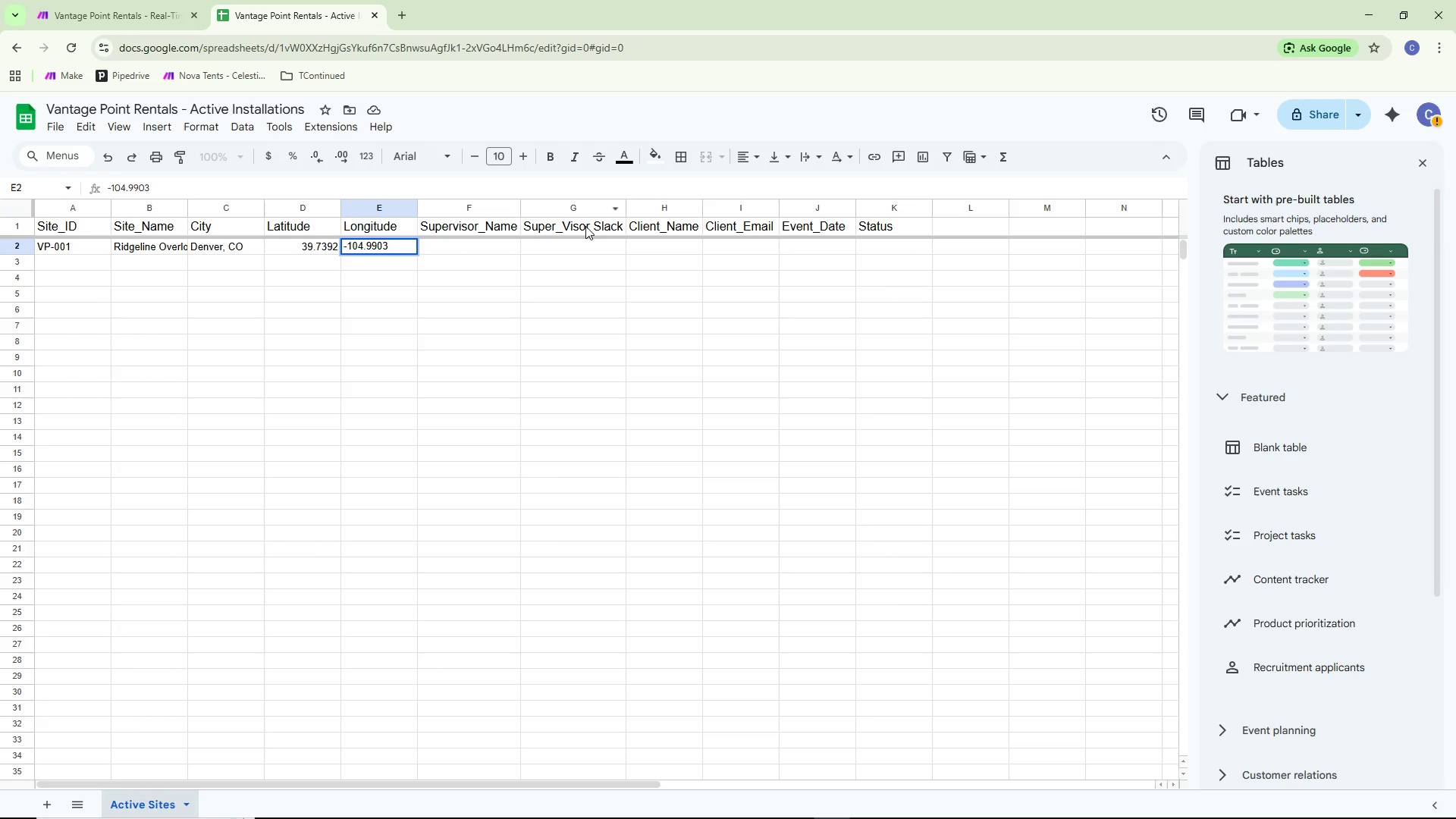 
left_click([368, 365])
 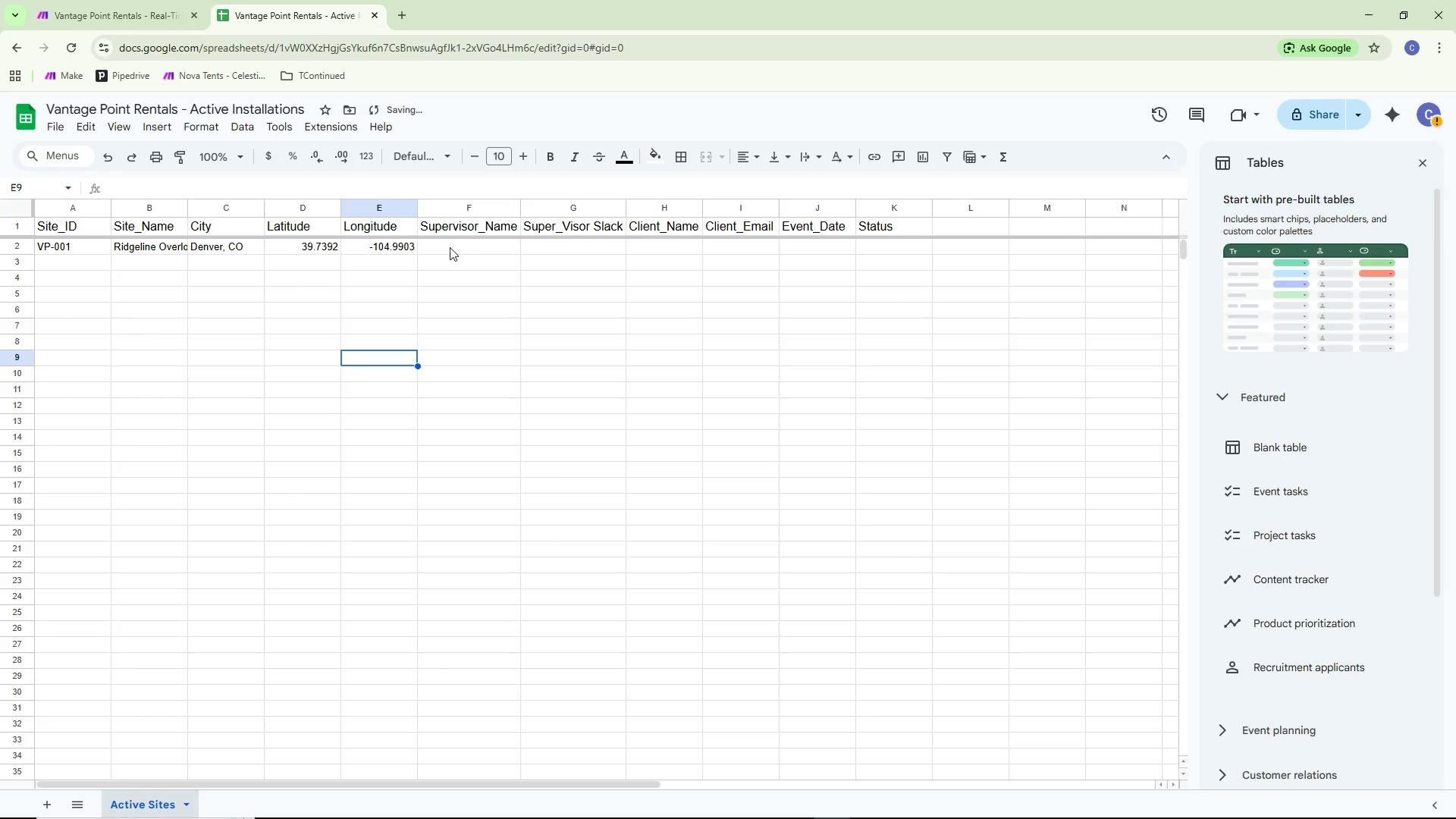 
double_click([450, 247])
 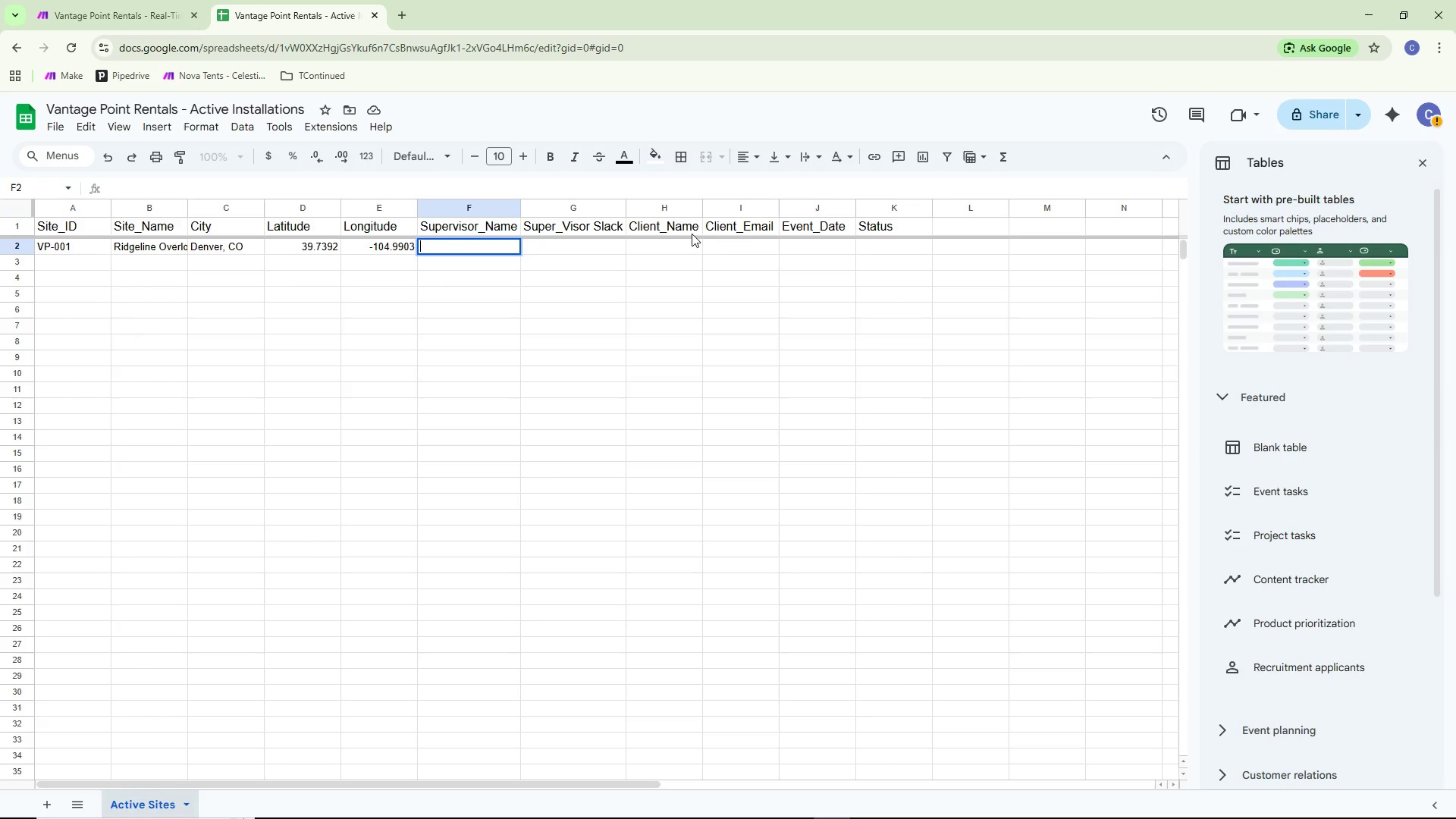 
wait(6.14)
 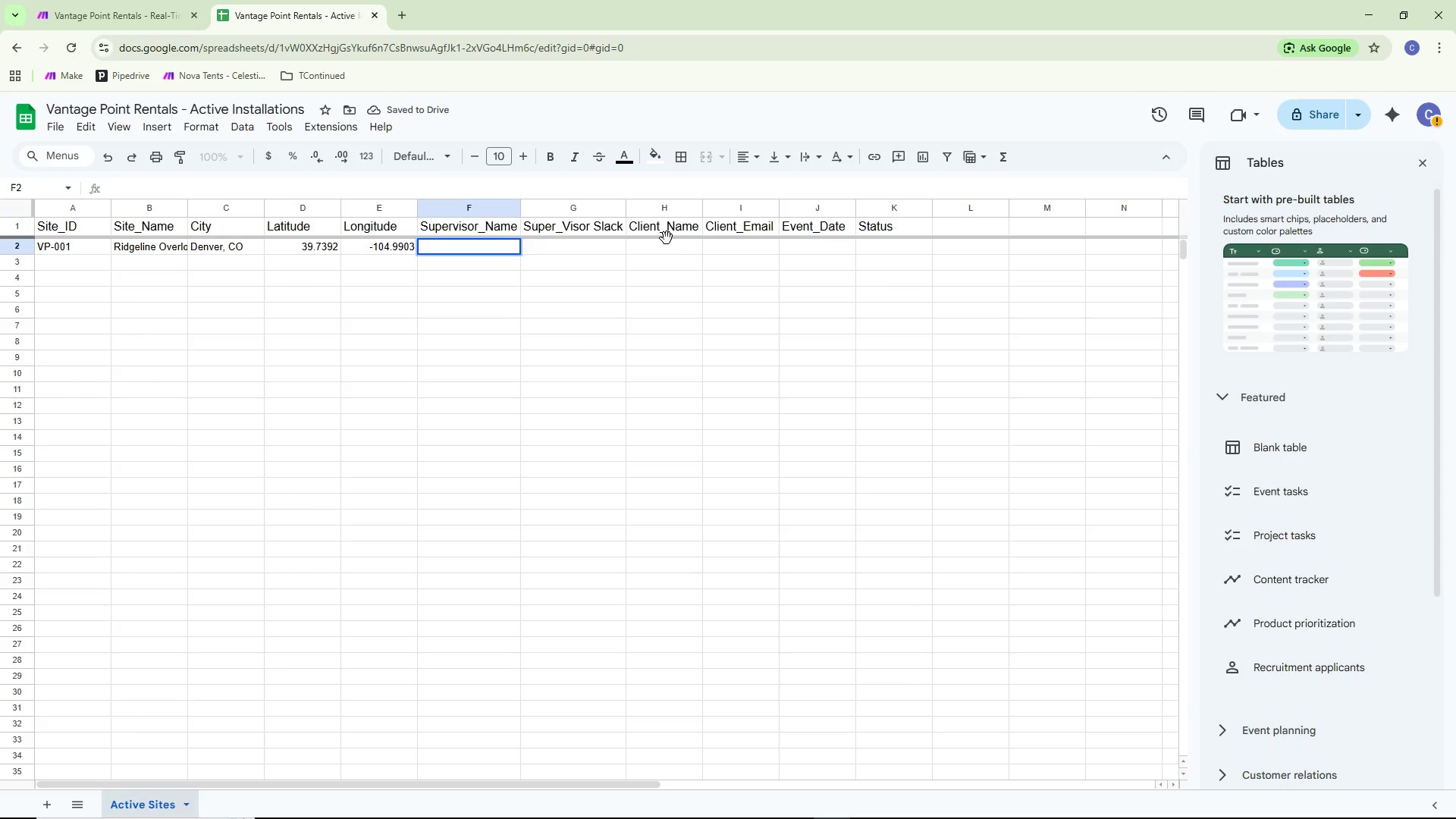 
type(Marcus)
 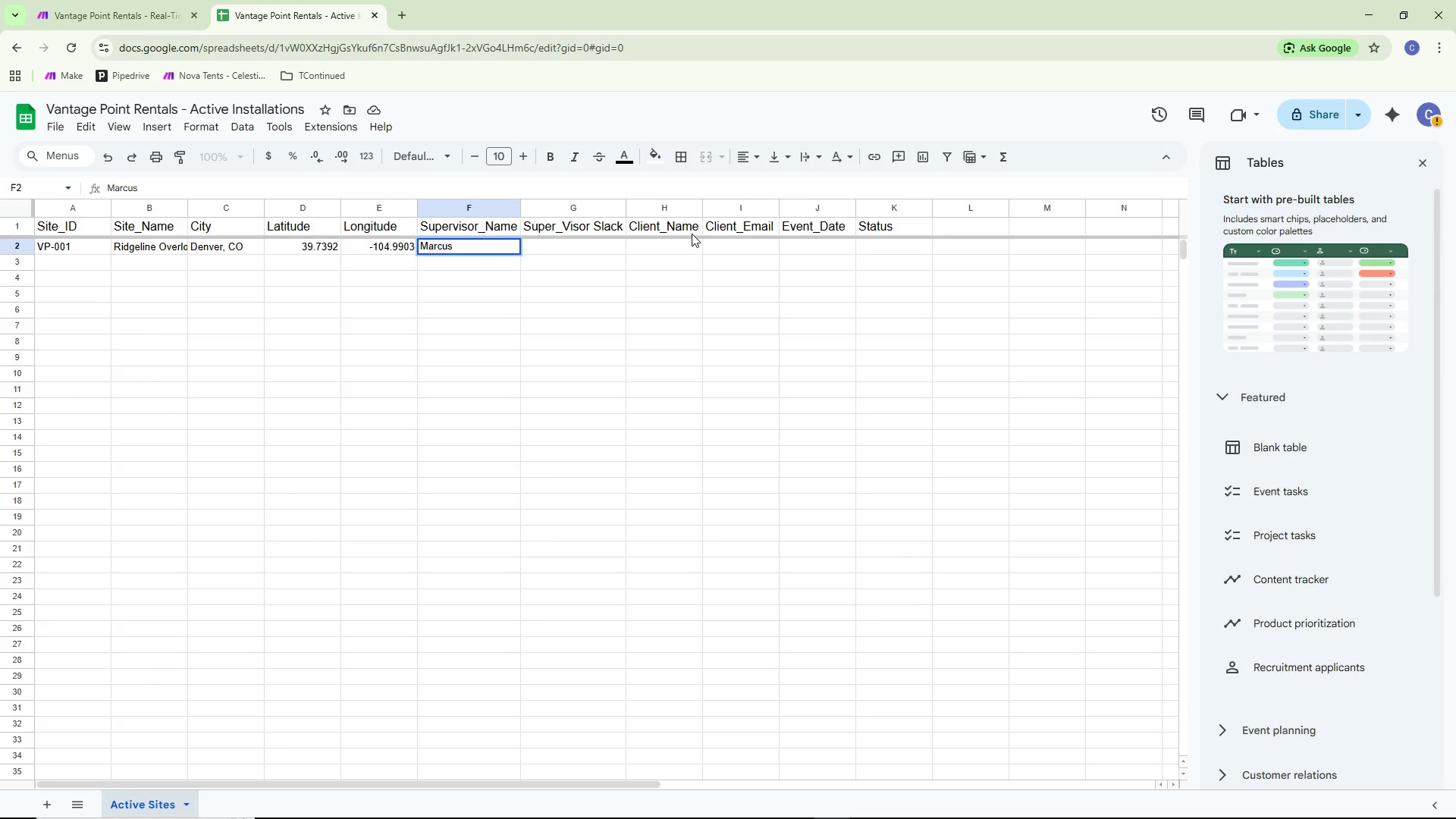 
wait(12.24)
 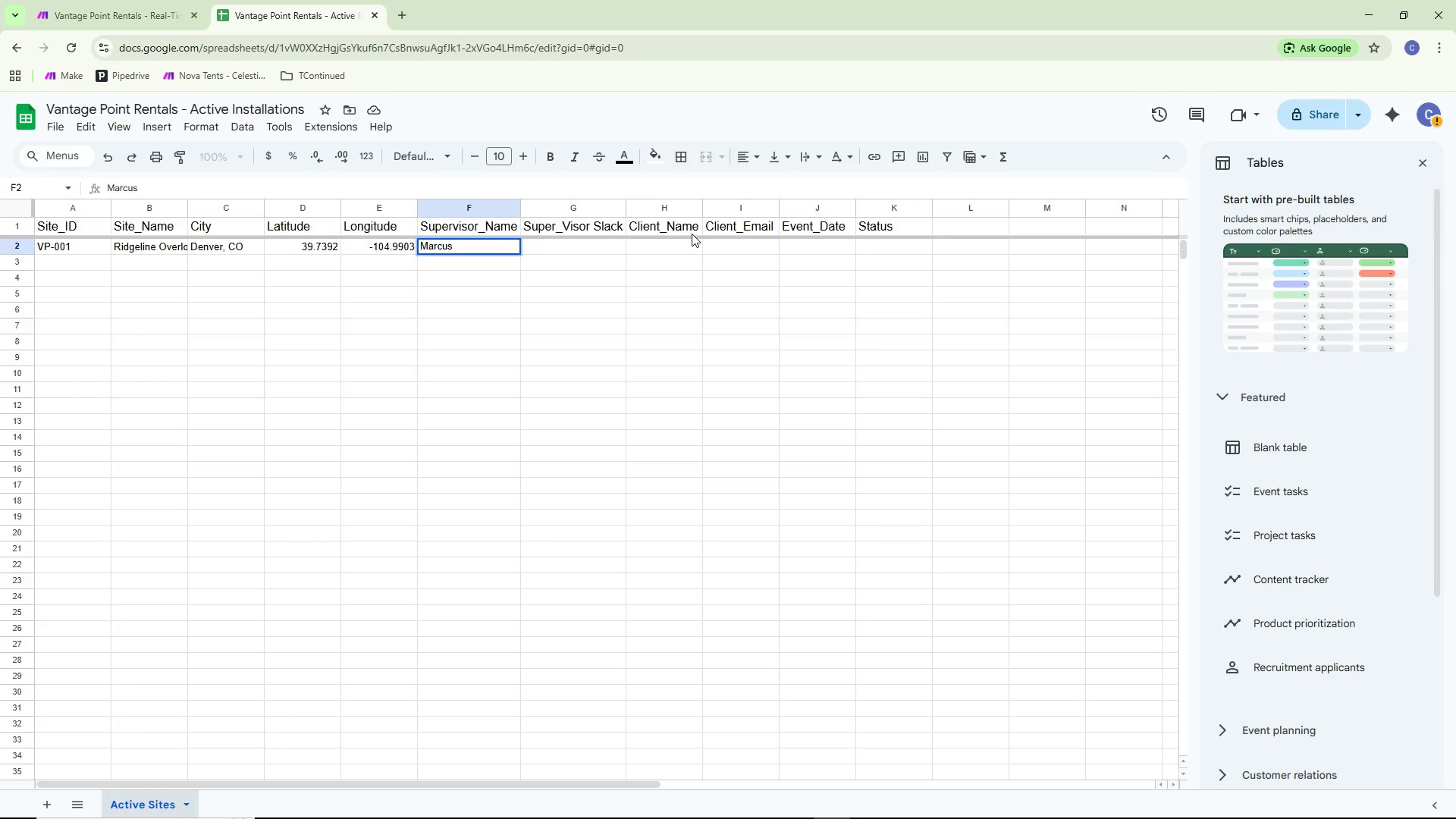 
type( Webb)
 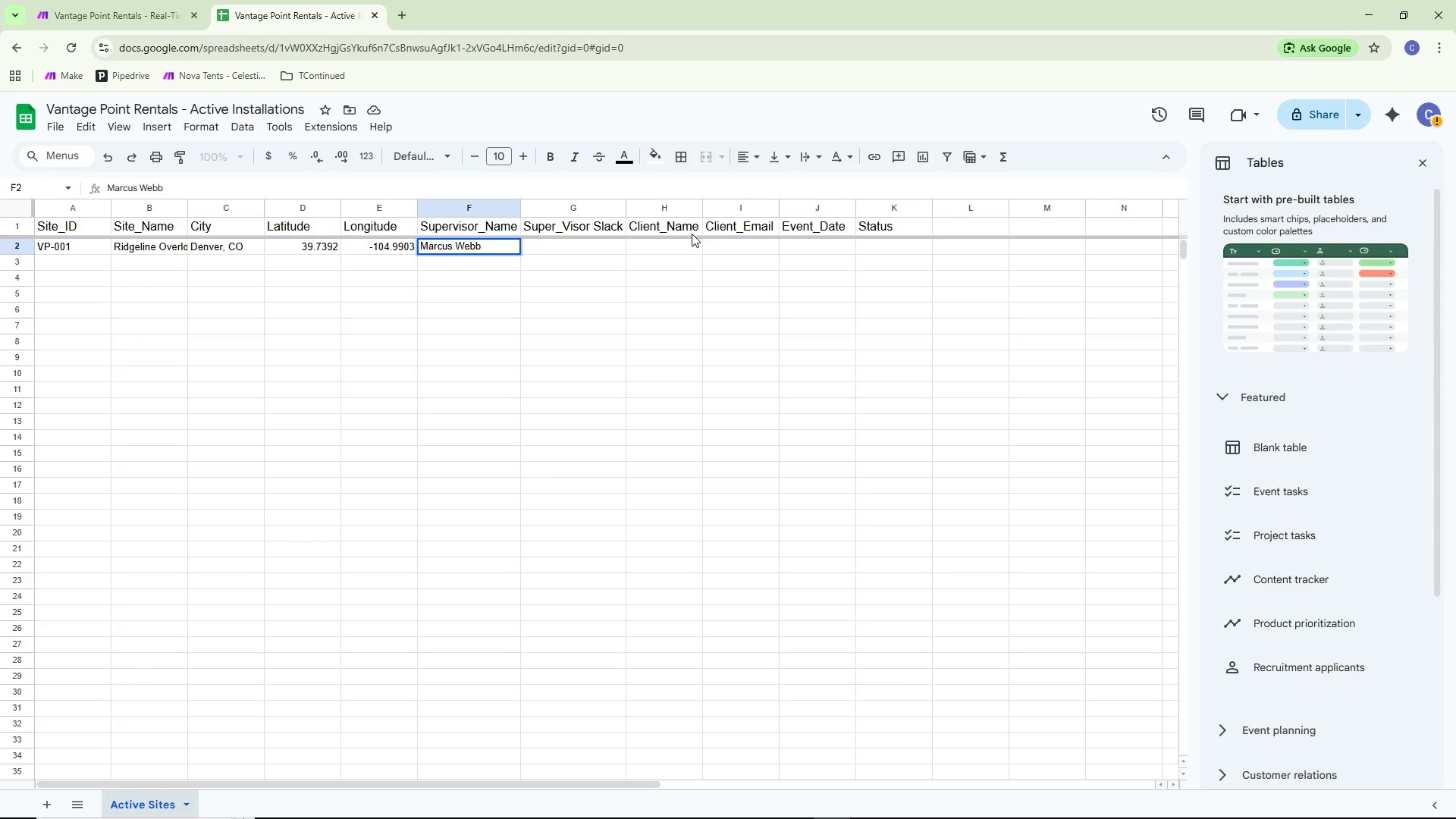 
left_click([459, 331])
 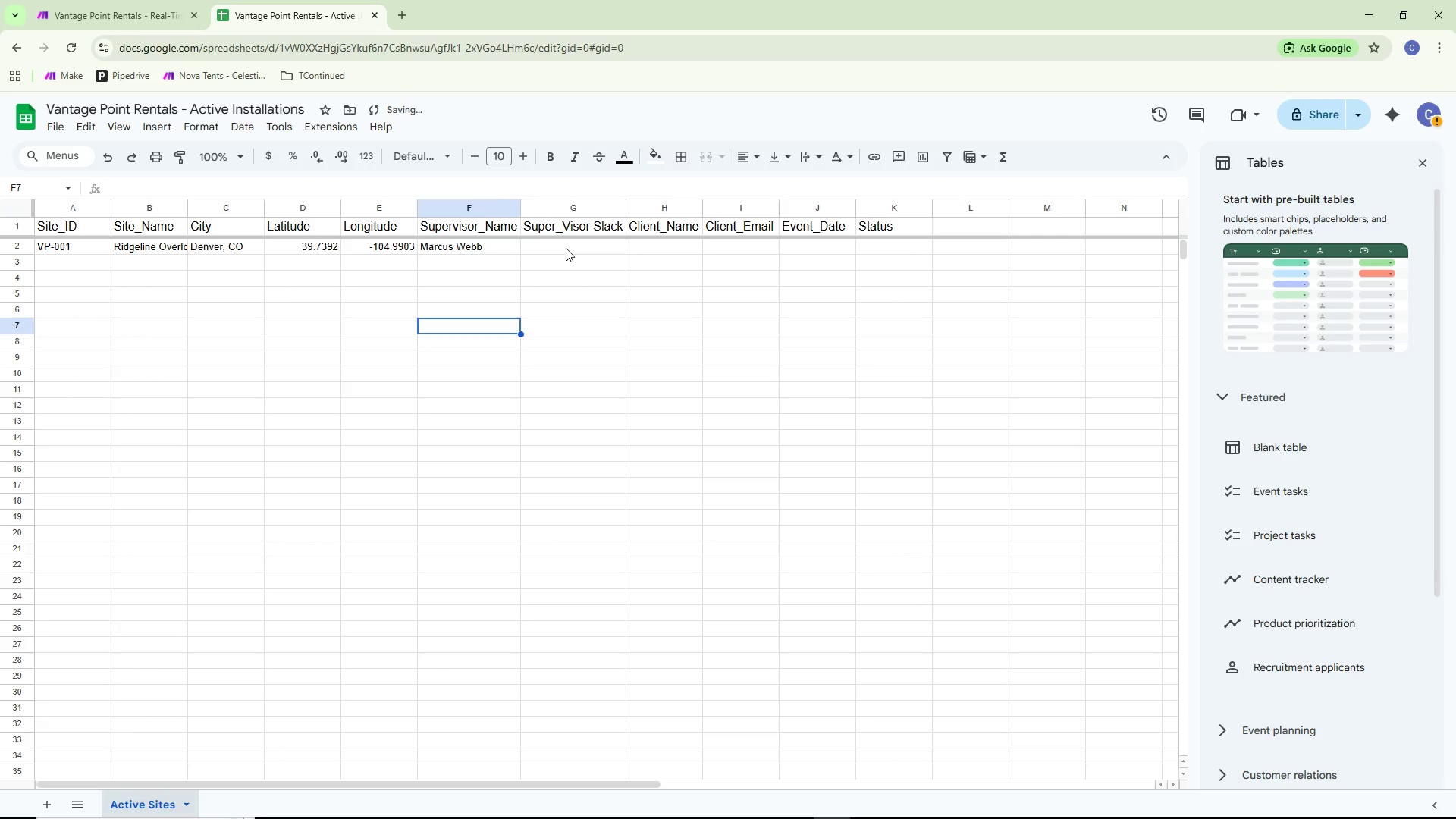 
double_click([566, 248])
 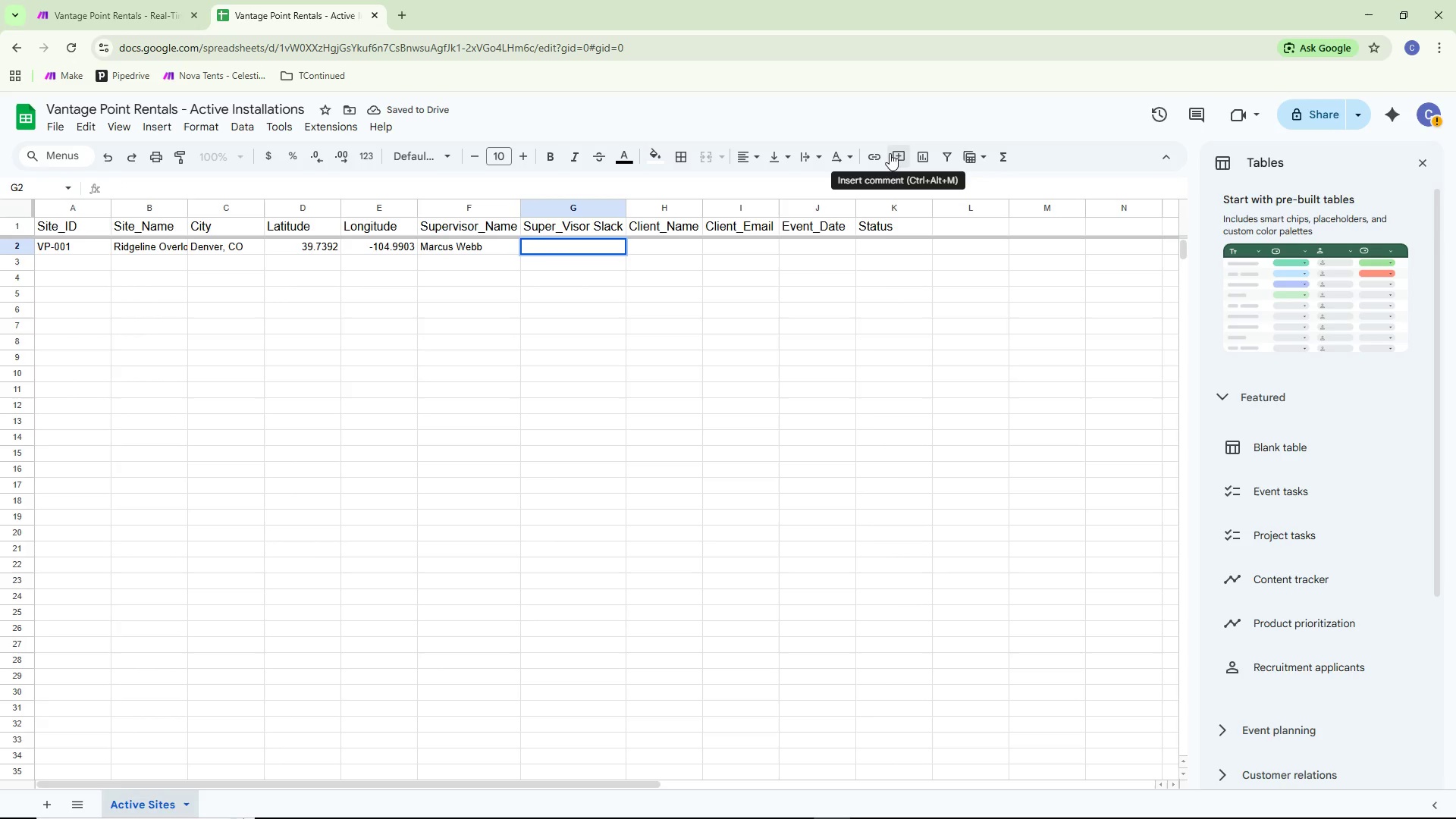 
type(@markus)
 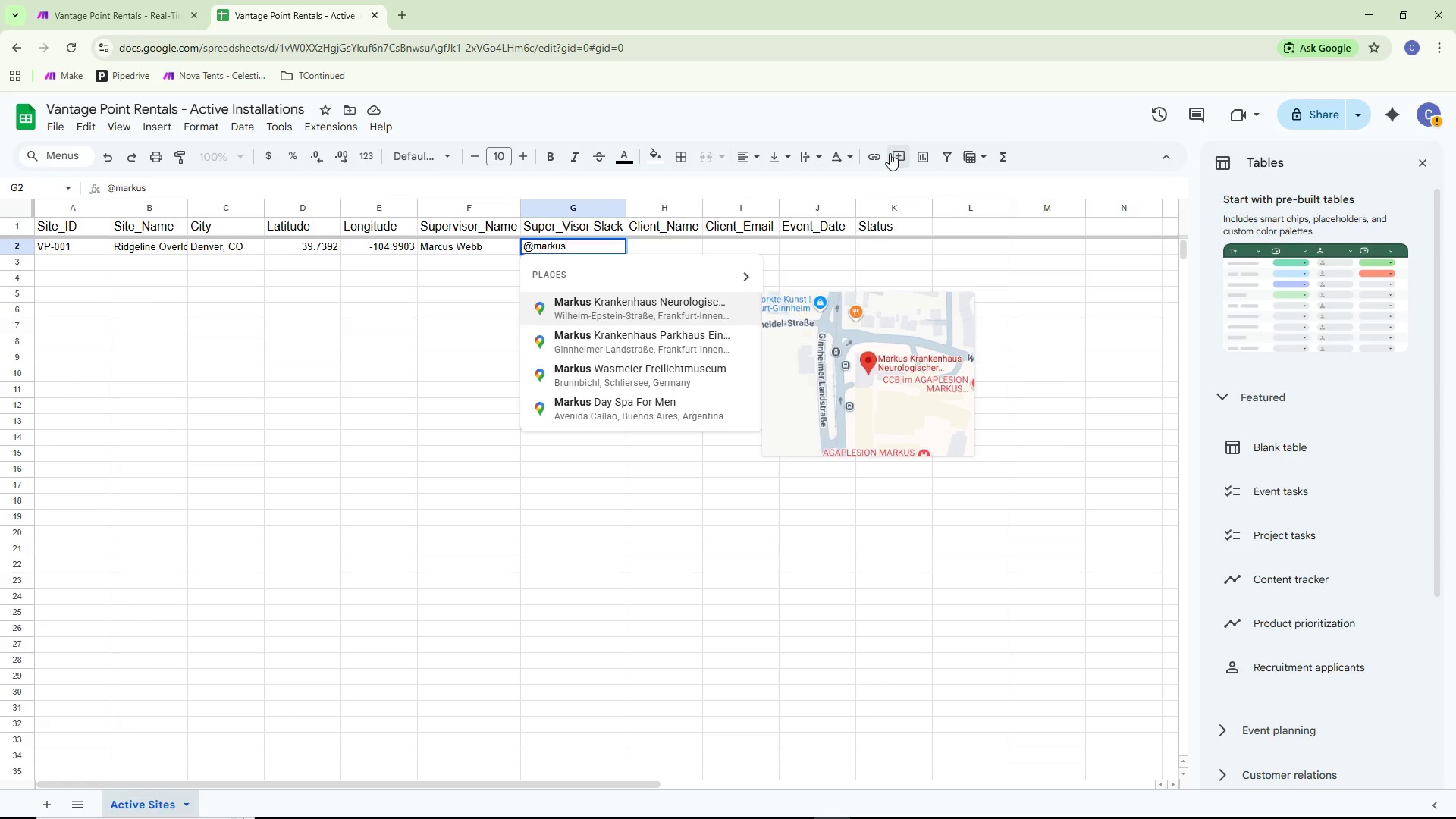 
type(.webb)
 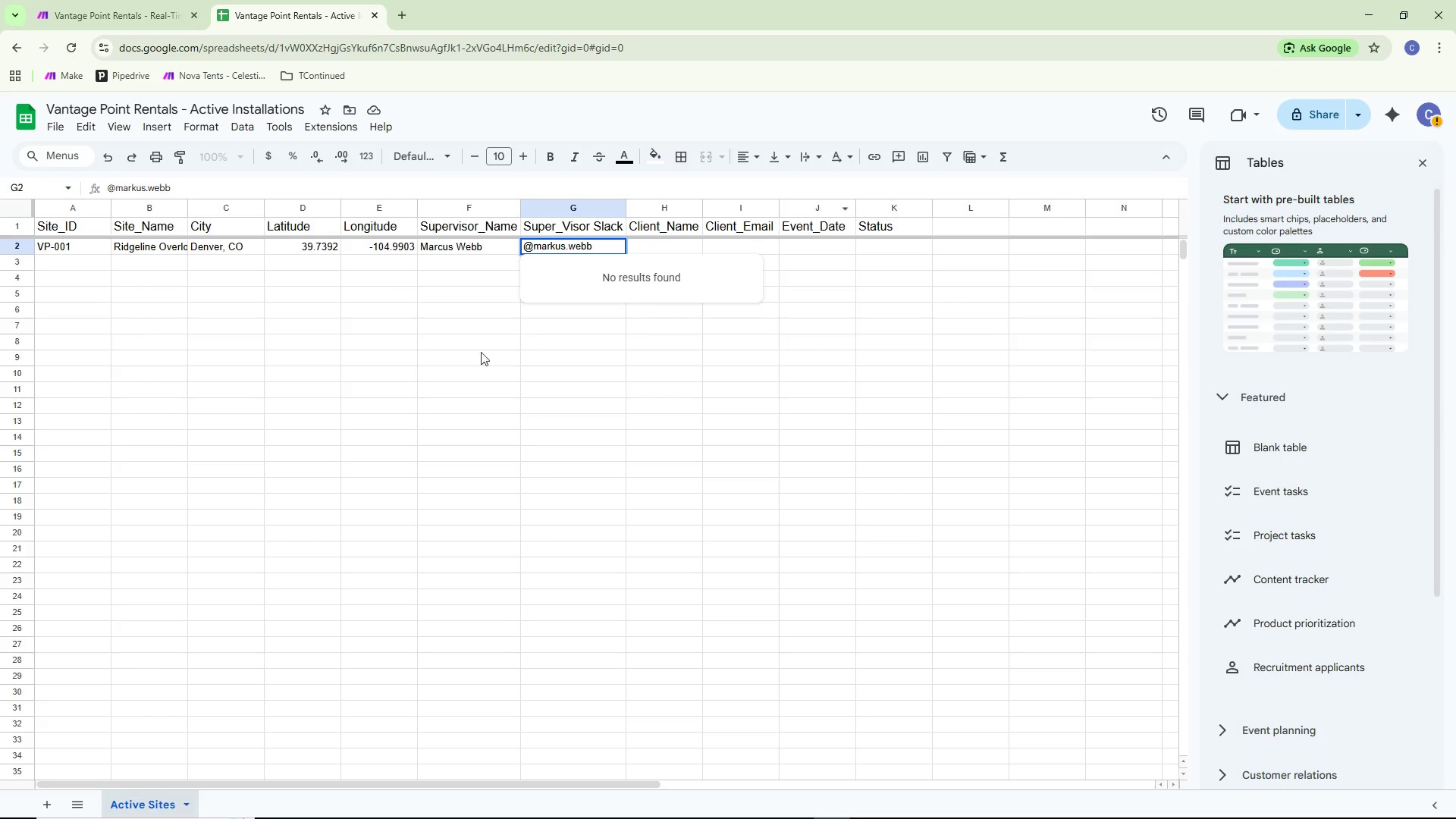 
left_click([579, 381])
 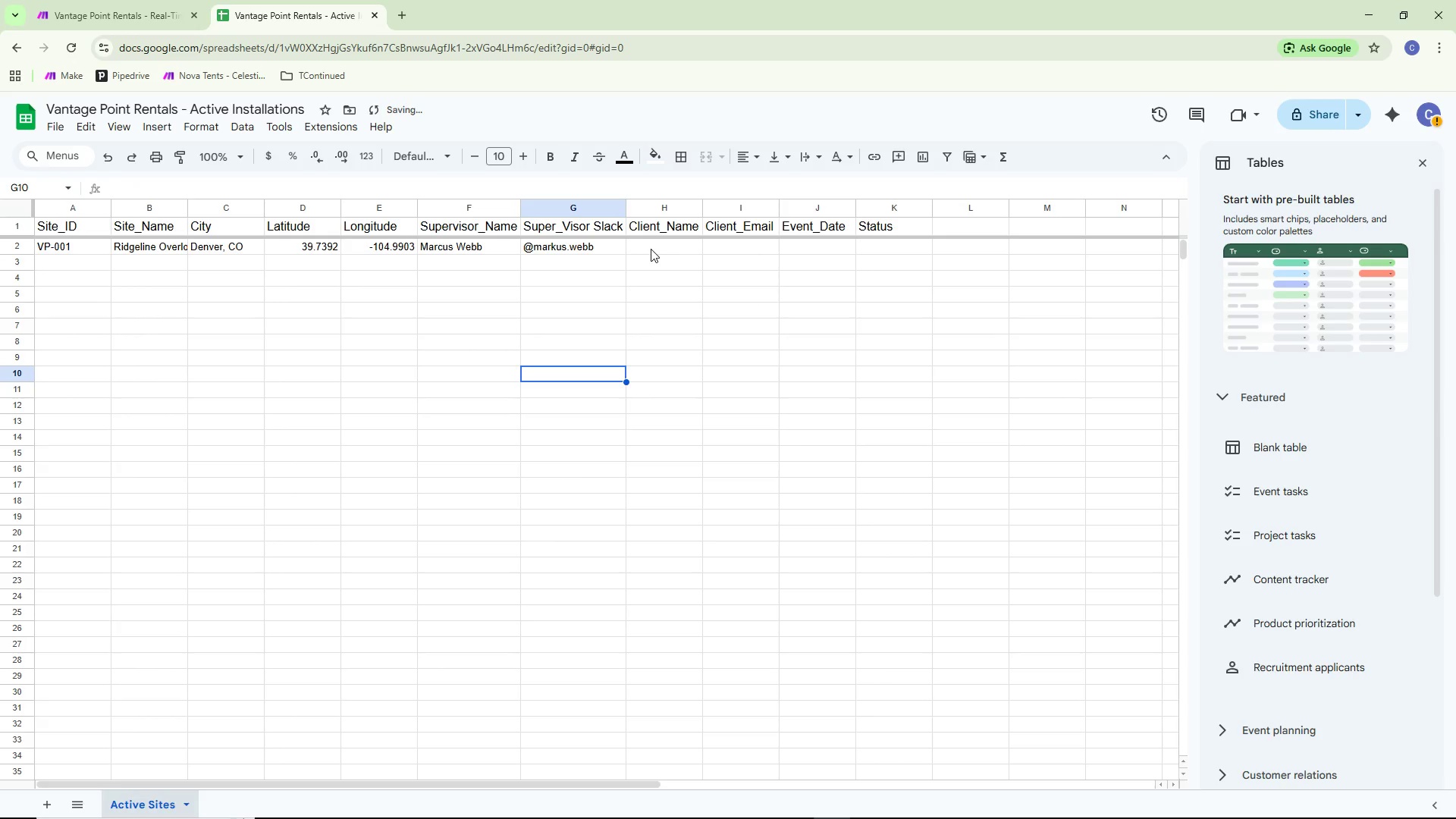 
double_click([651, 249])
 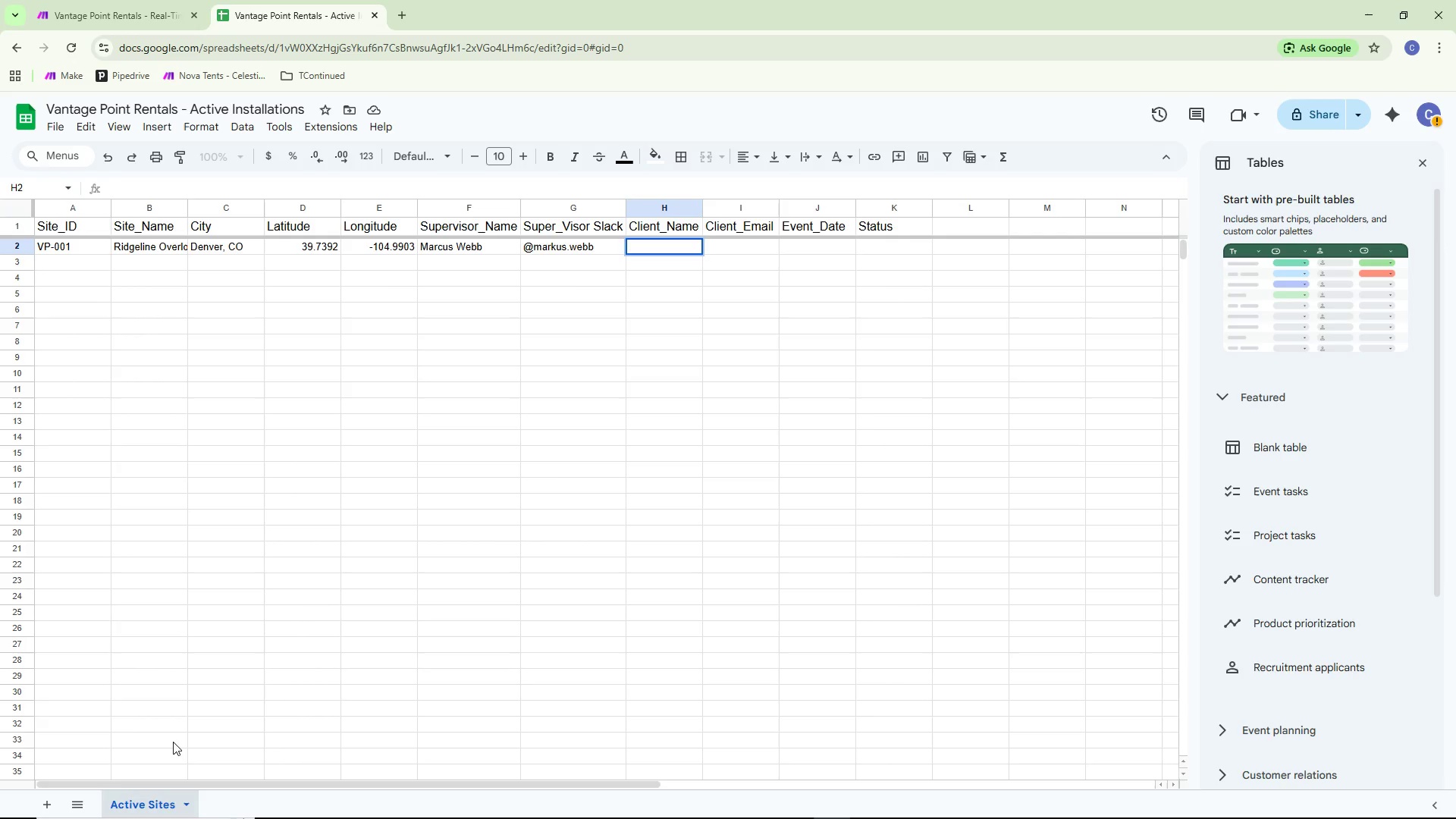 
wait(41.48)
 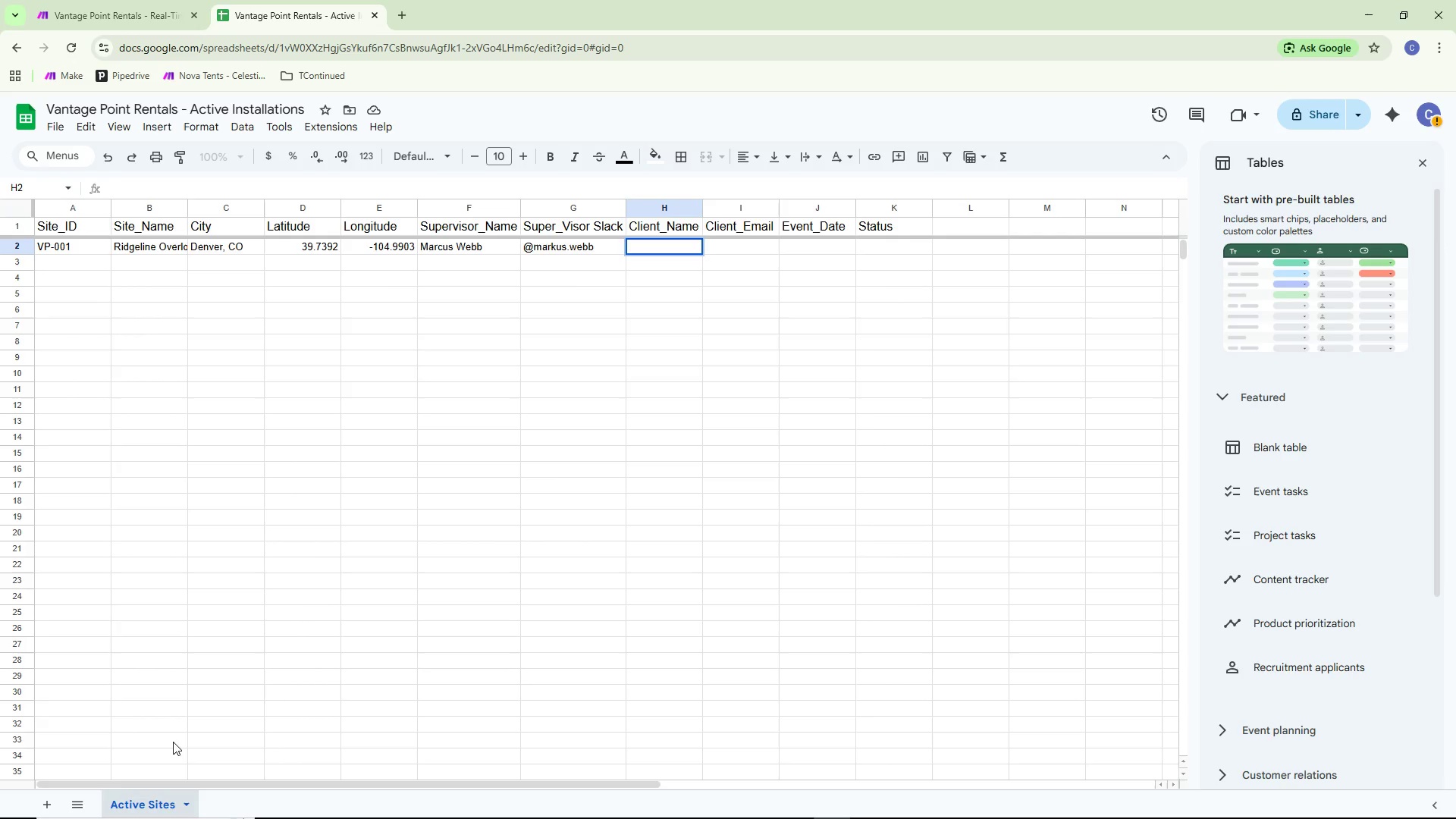 
type(Harlow Event)
 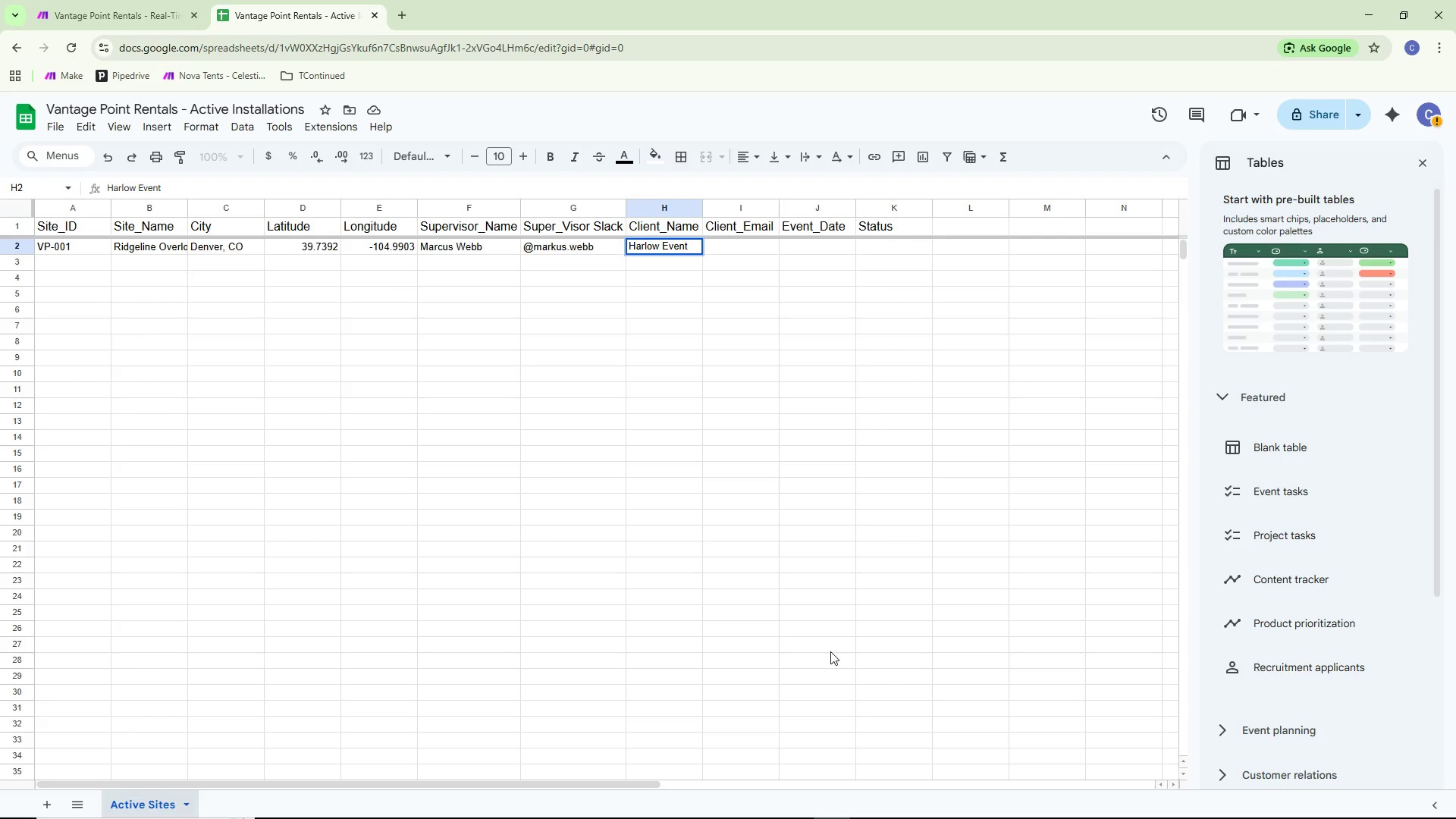 
key(S)
 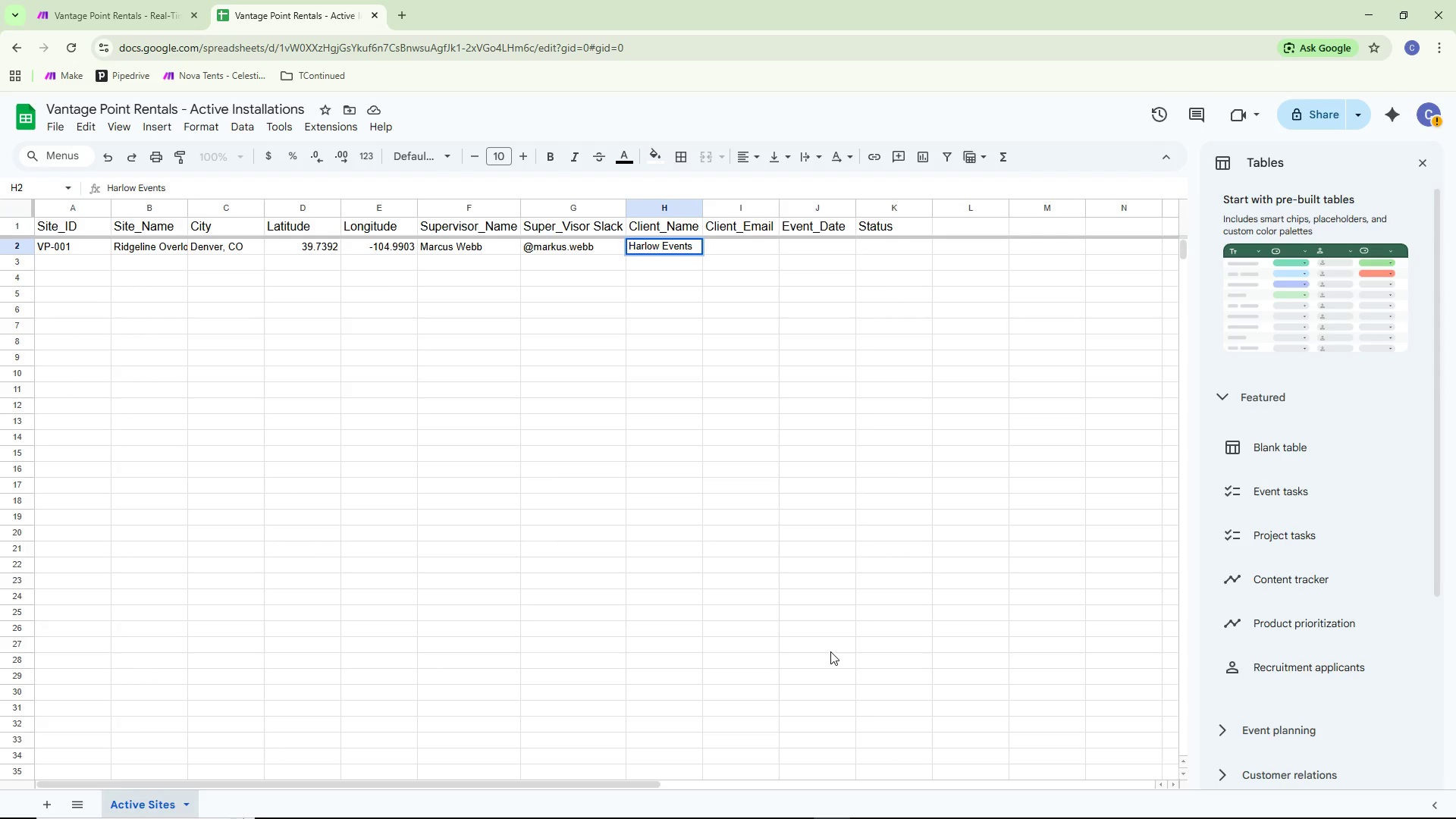 
wait(5.5)
 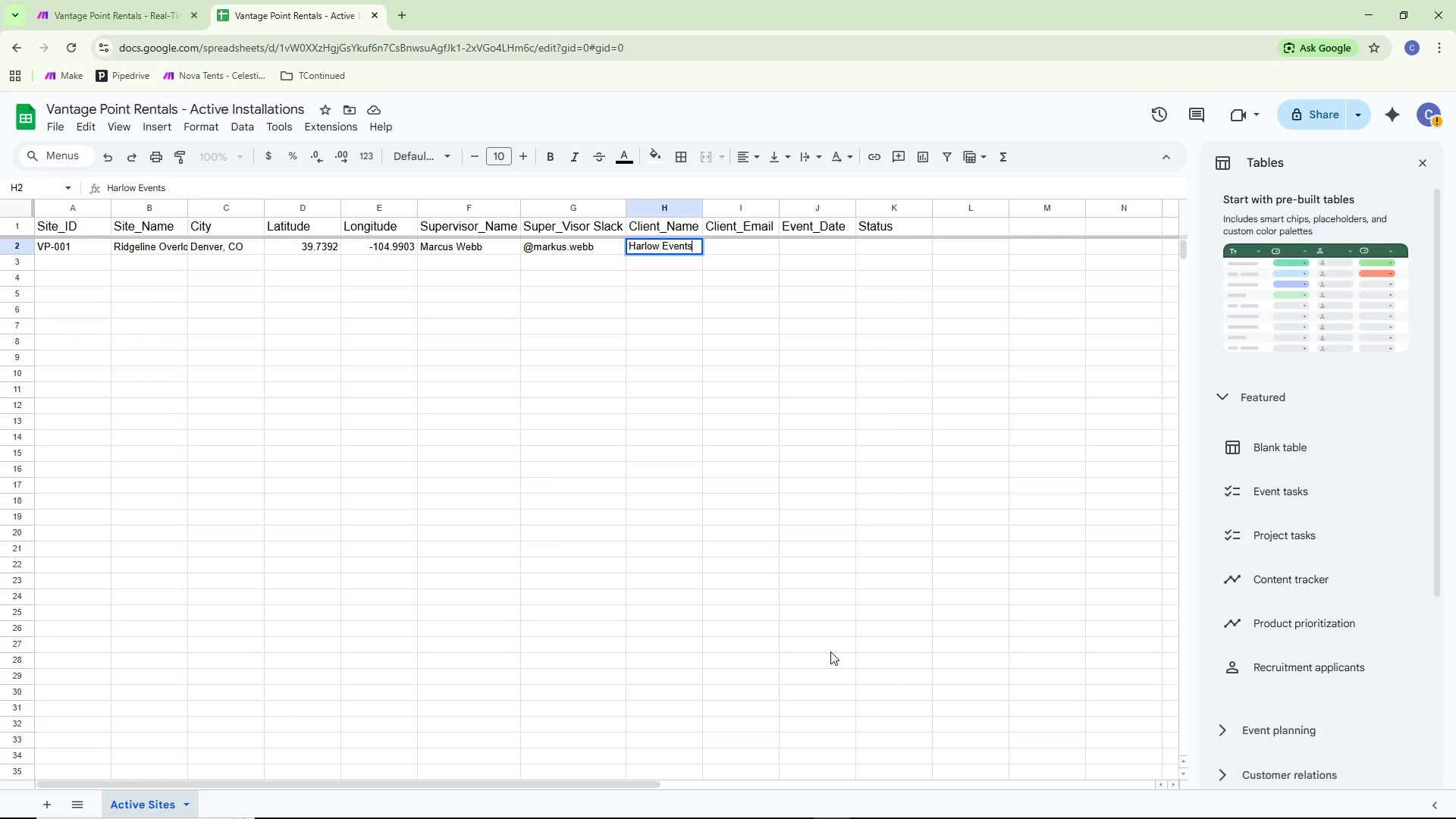 
type( CO)
 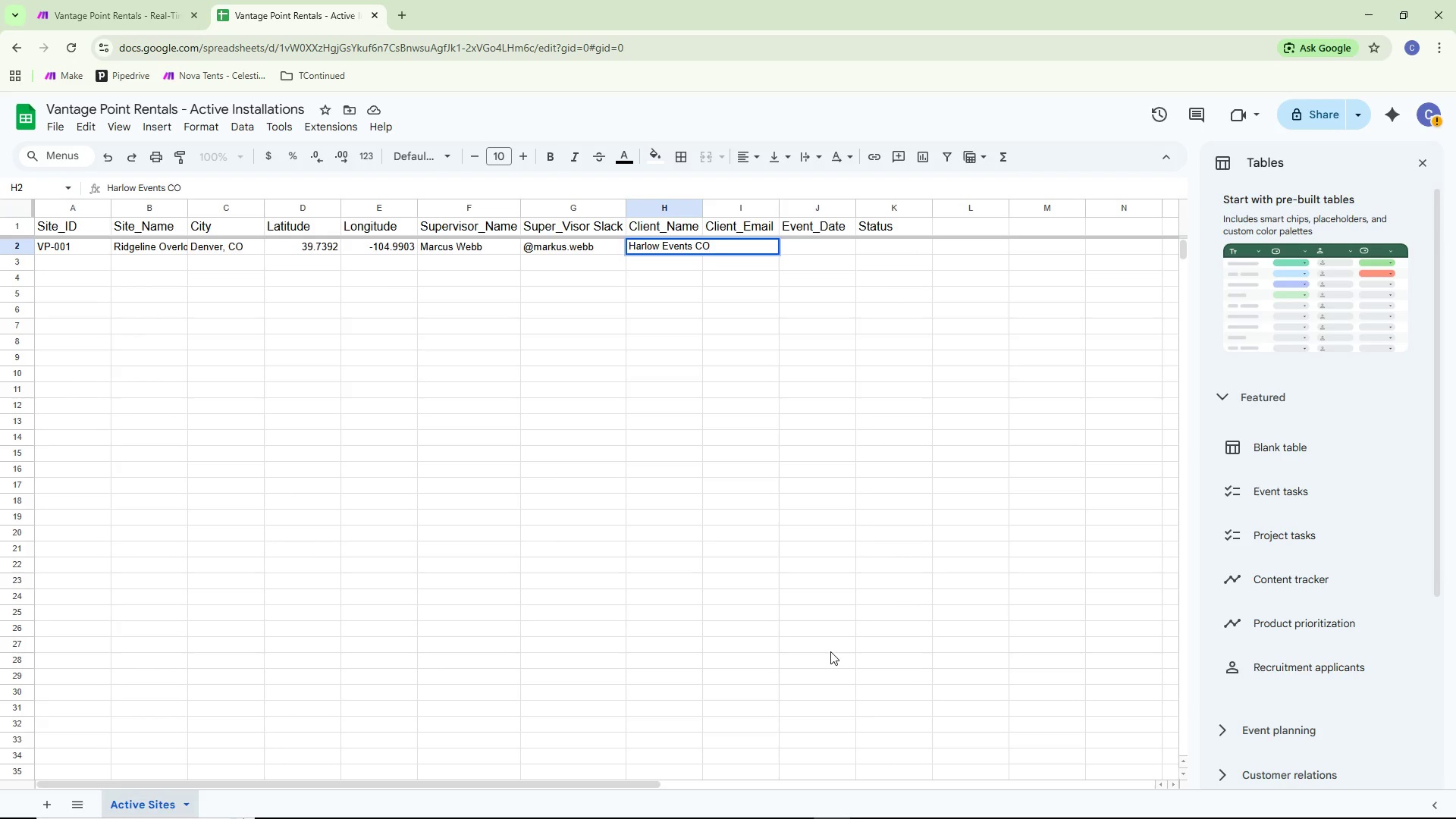 
left_click([526, 531])
 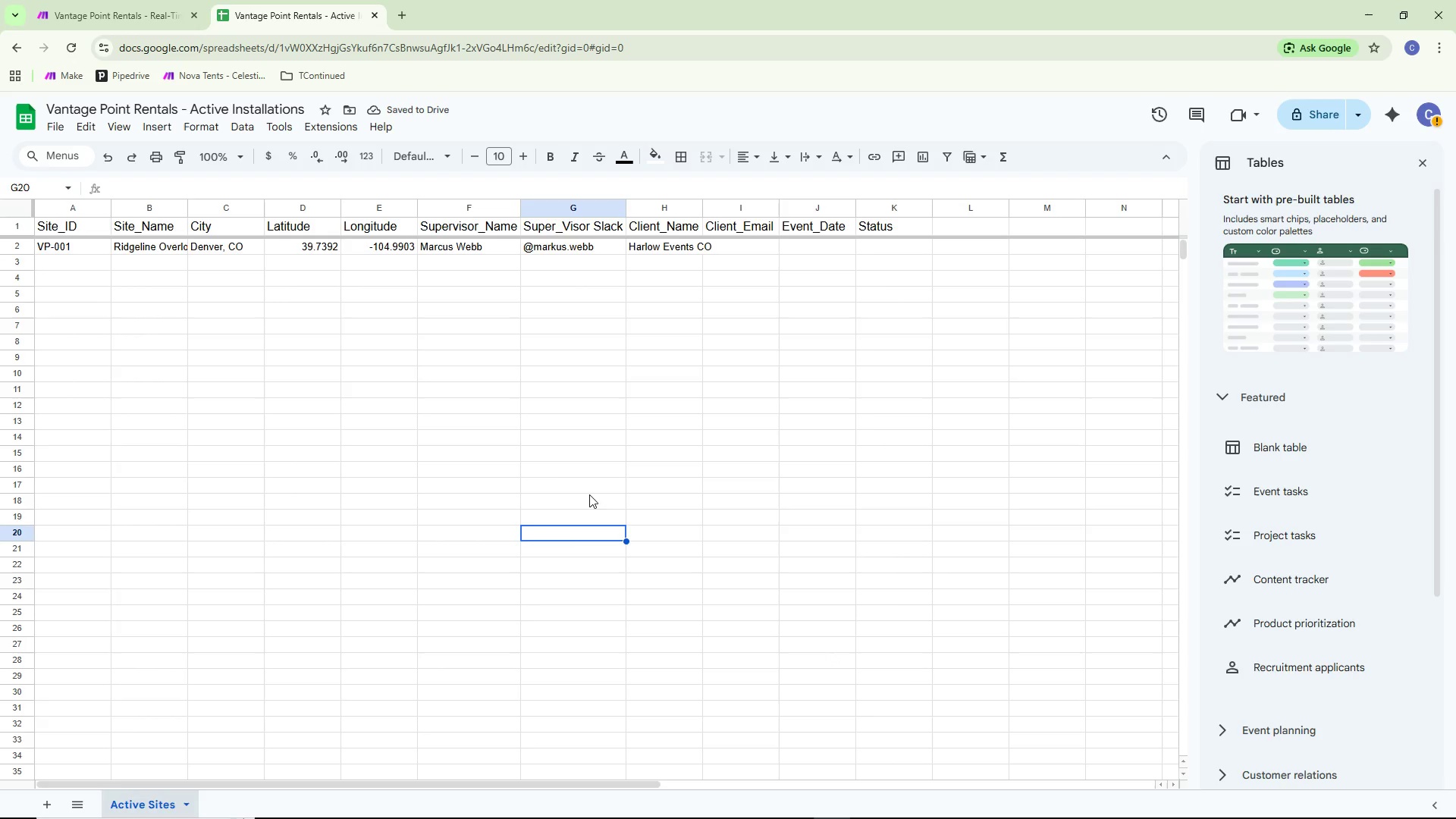 
wait(6.38)
 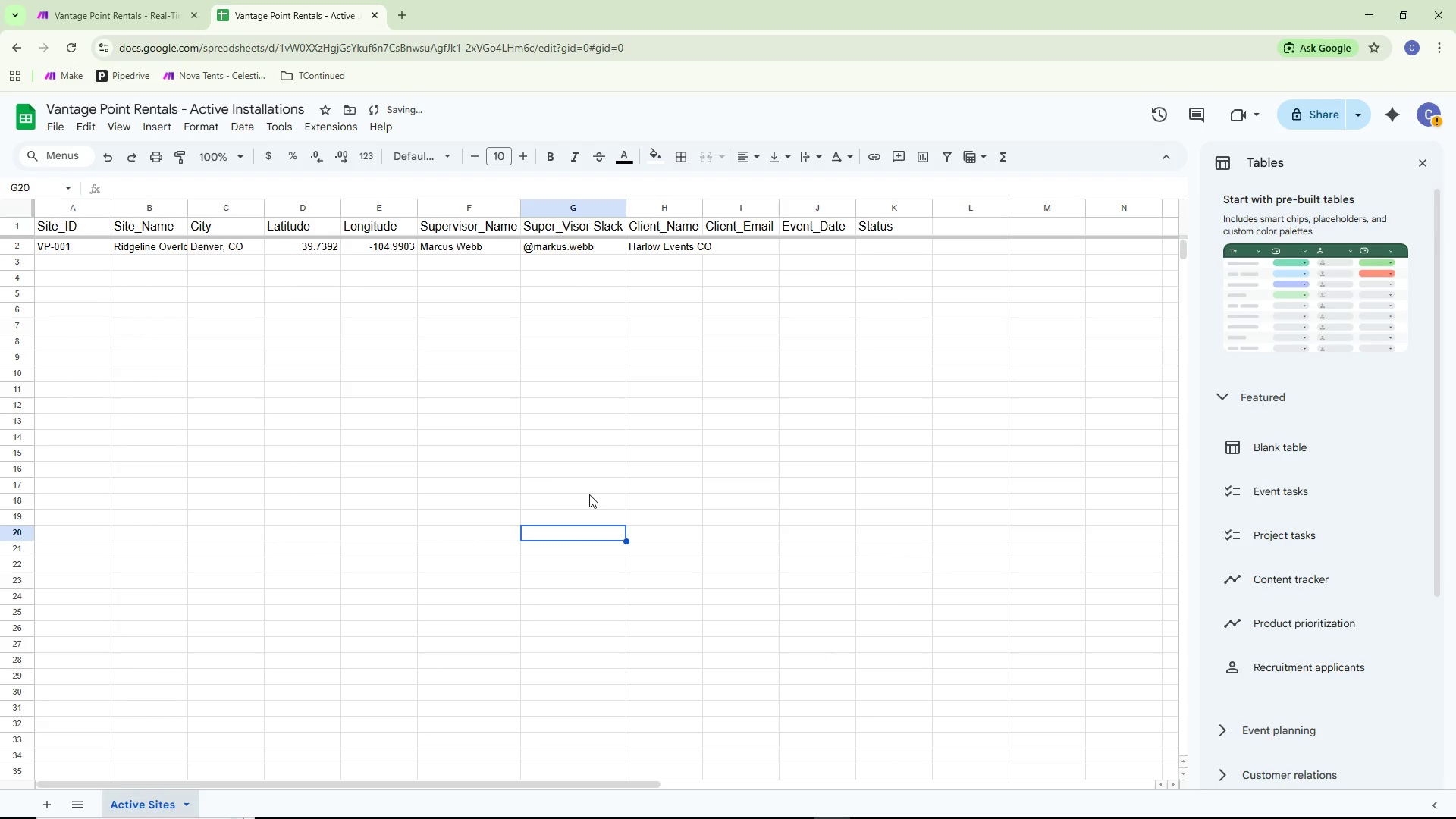 
double_click([703, 246])
 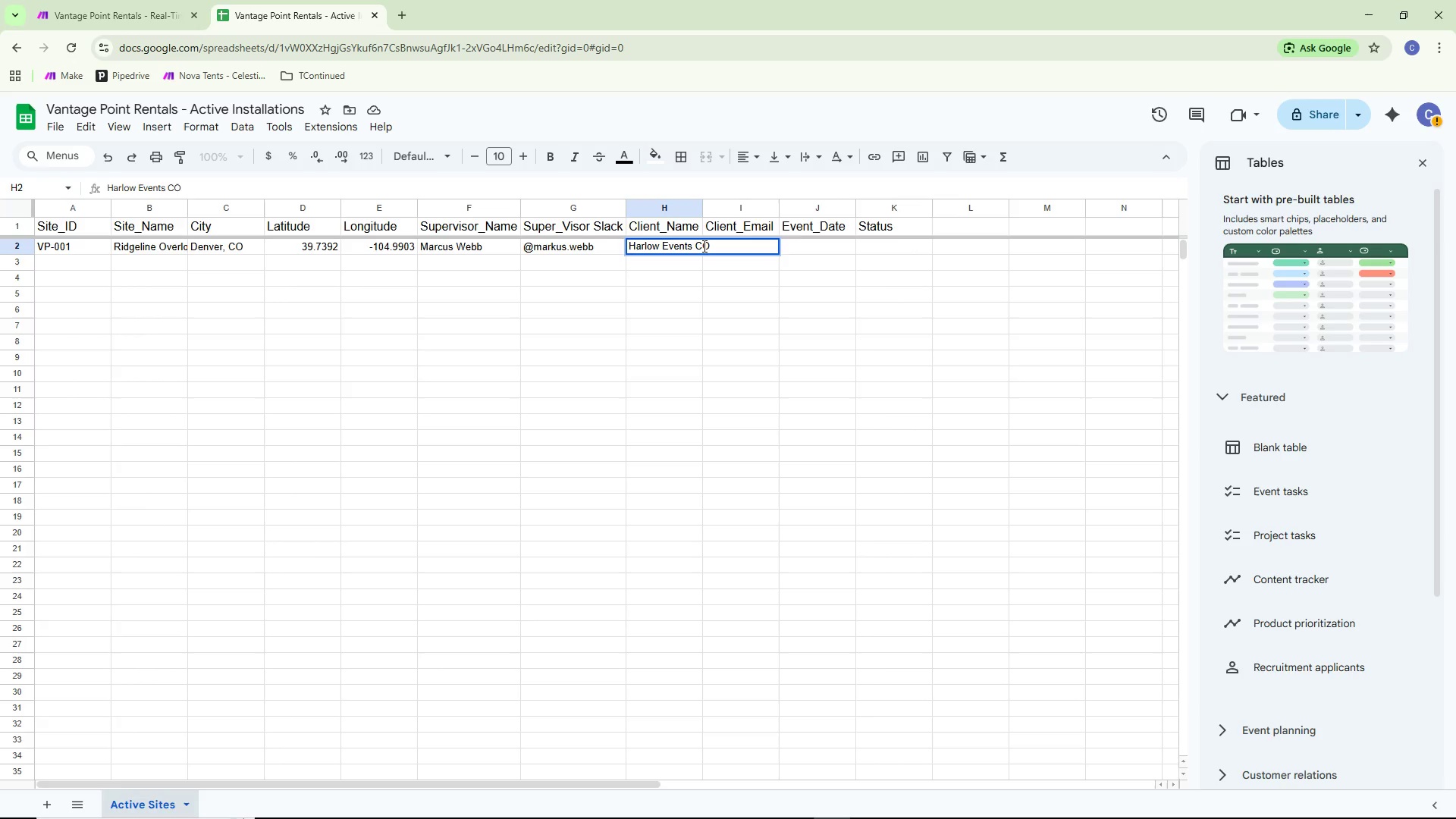 
key(Backspace)
key(Backspace)
key(Backspace)
type(CO)
 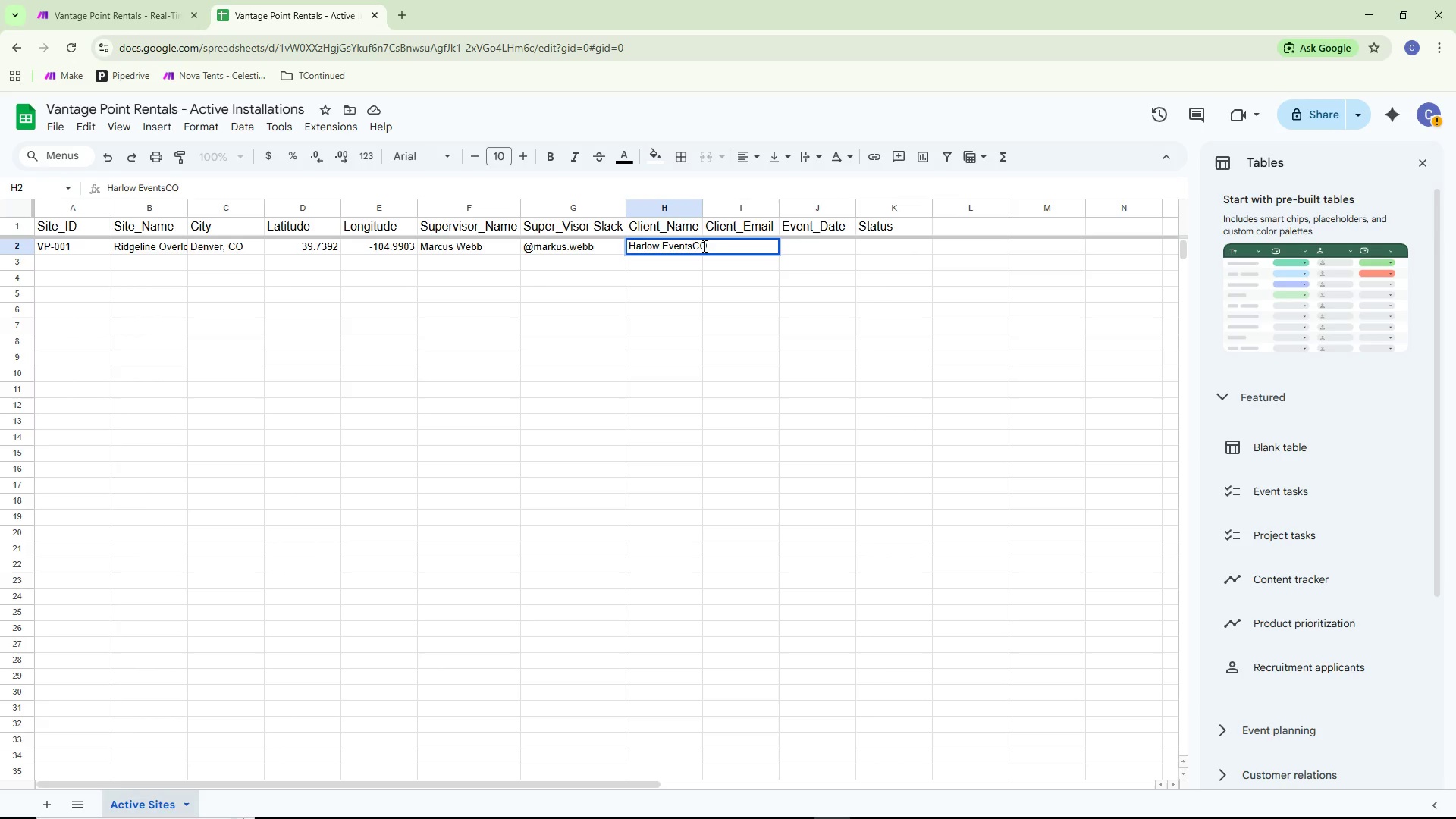 
left_click([666, 352])
 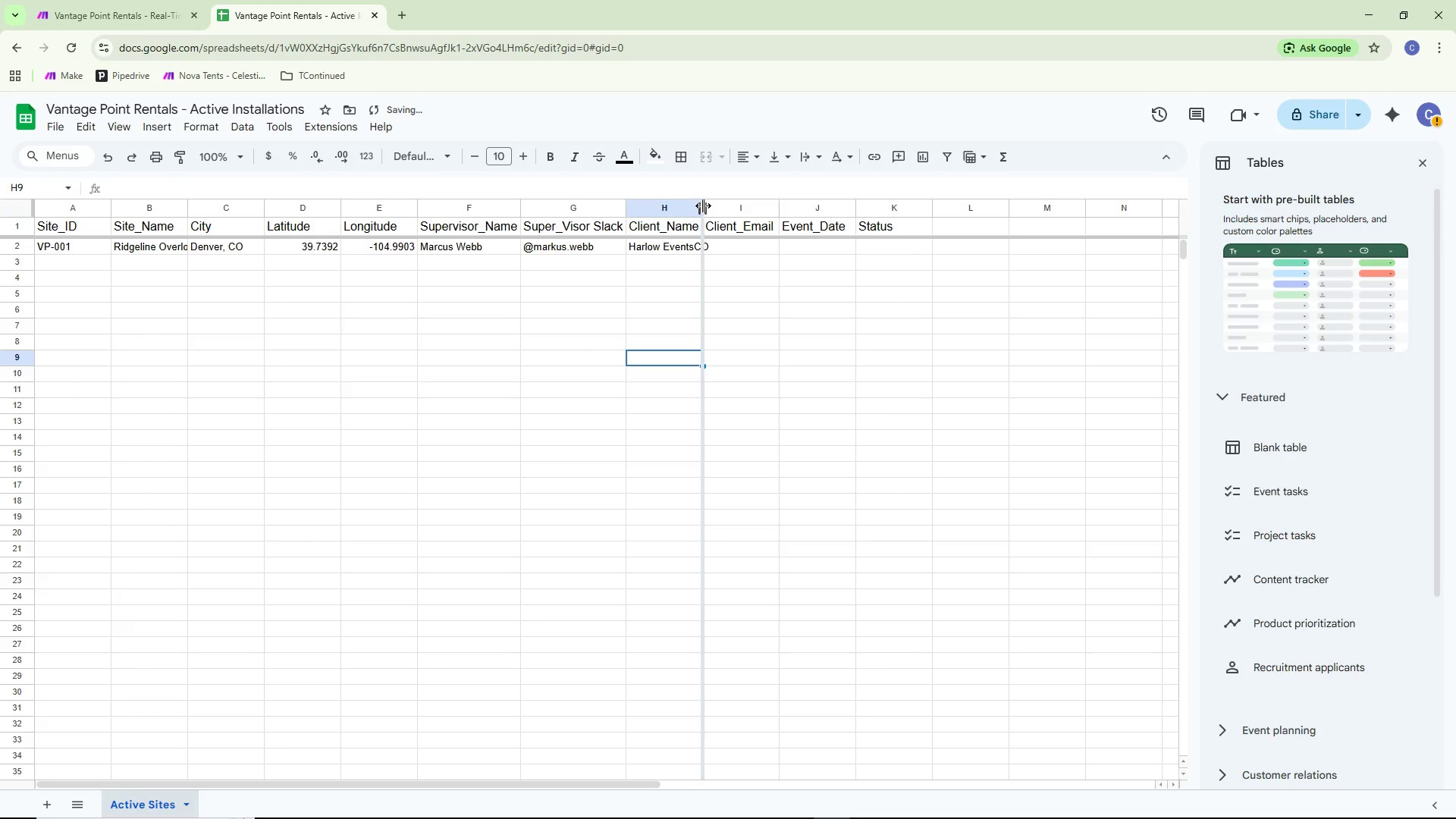 
double_click([703, 206])
 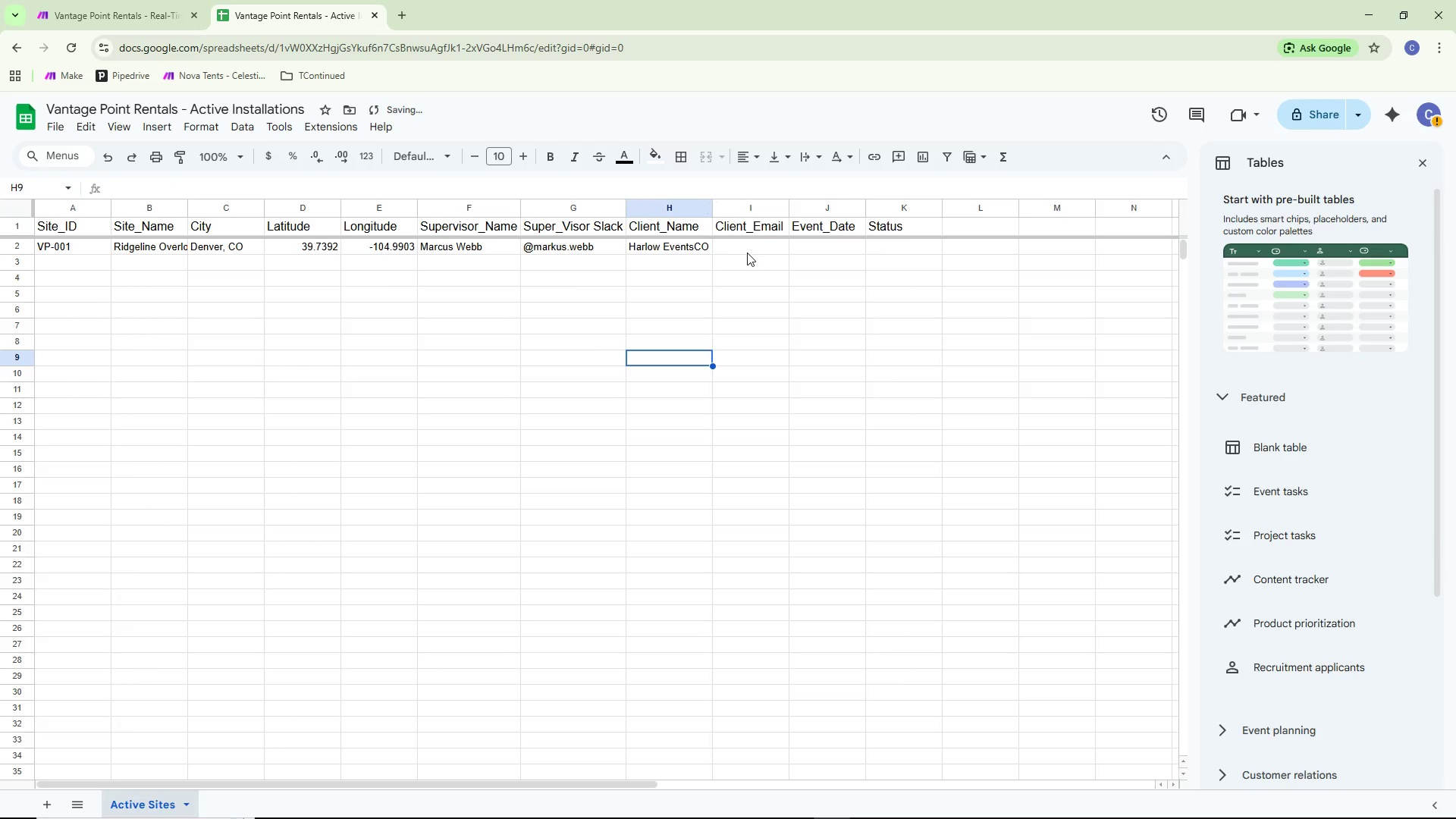 
double_click([747, 253])
 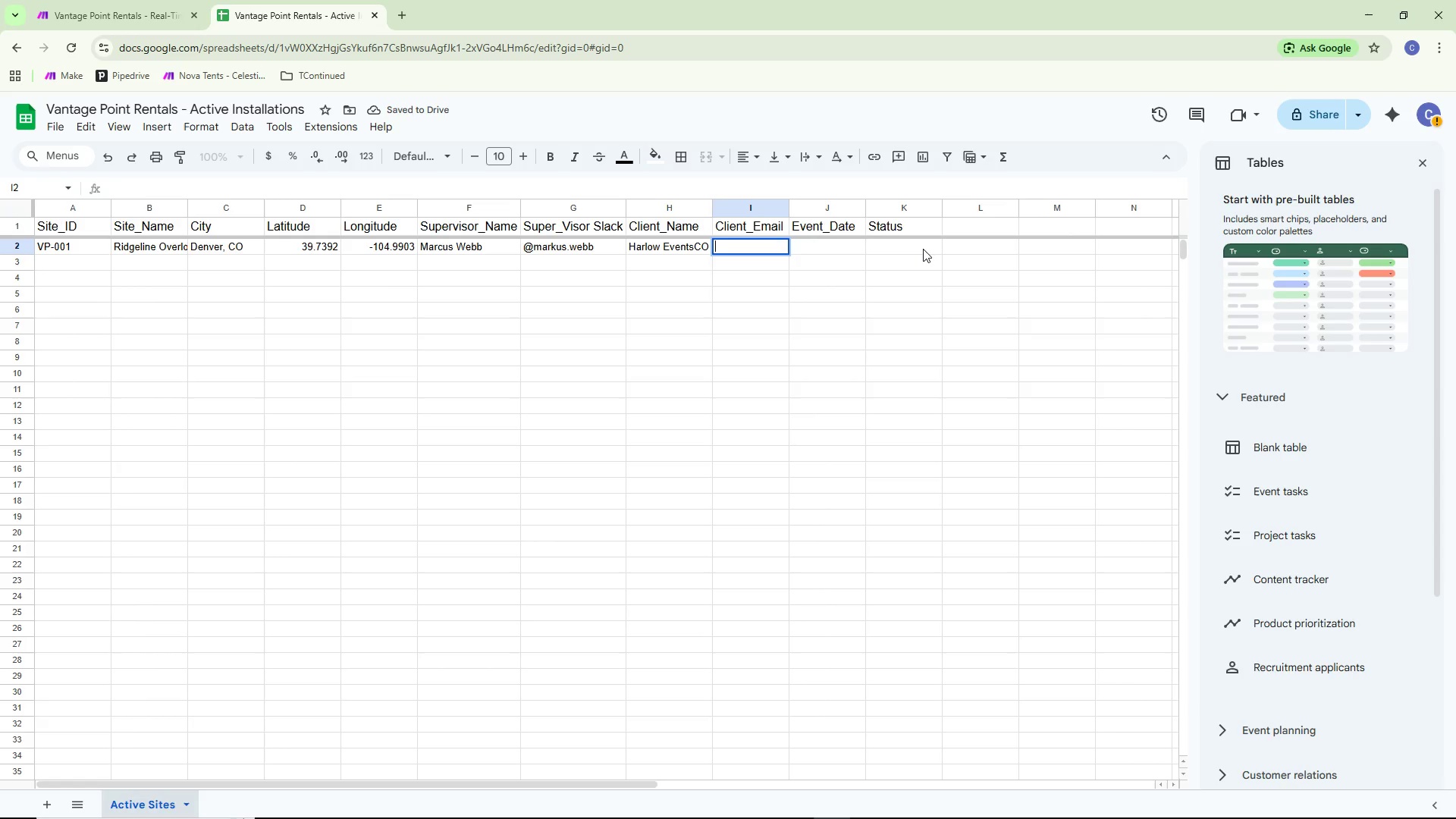 
type(harlowevents@email.com)
 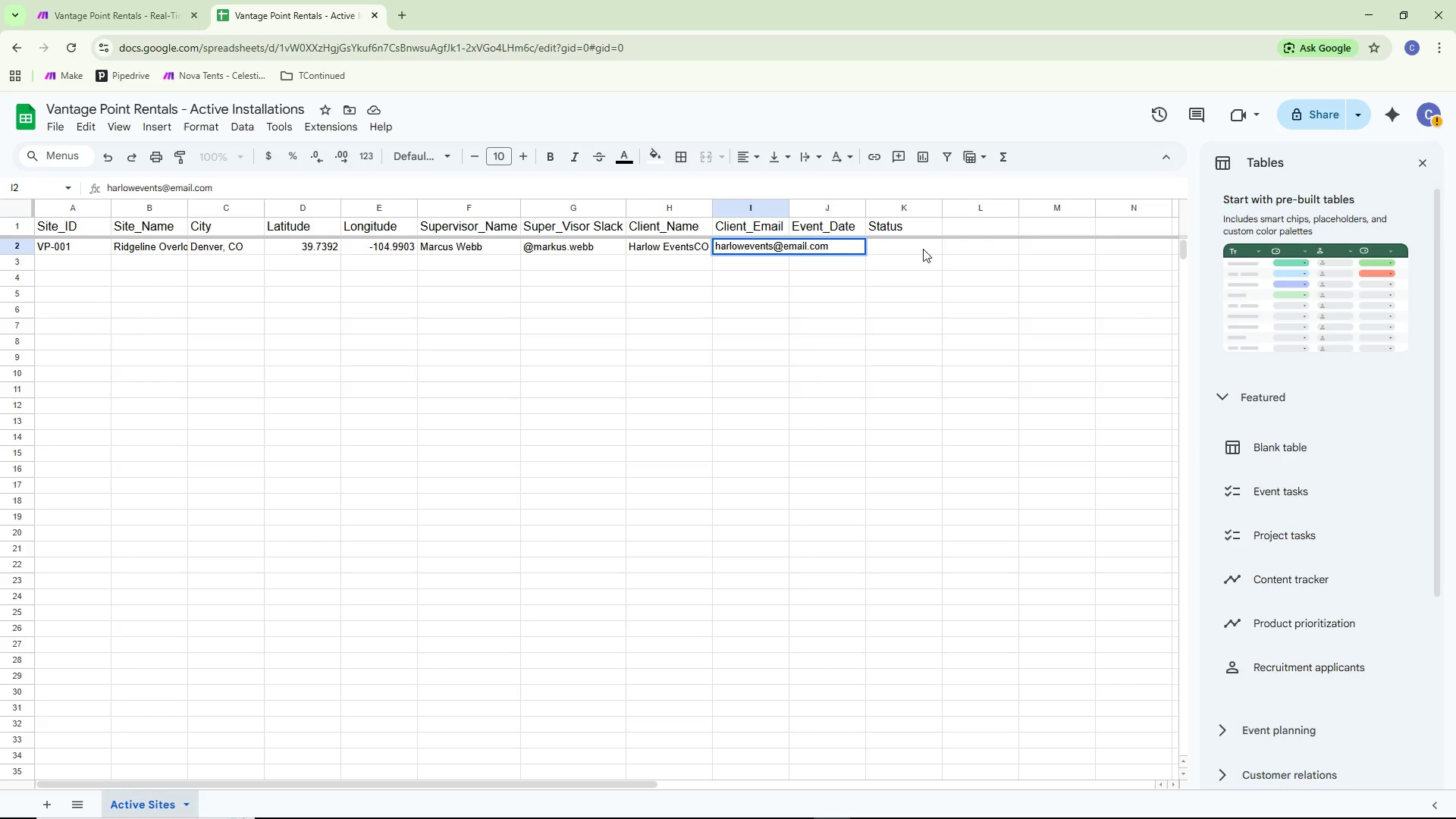 
left_click([826, 252])
 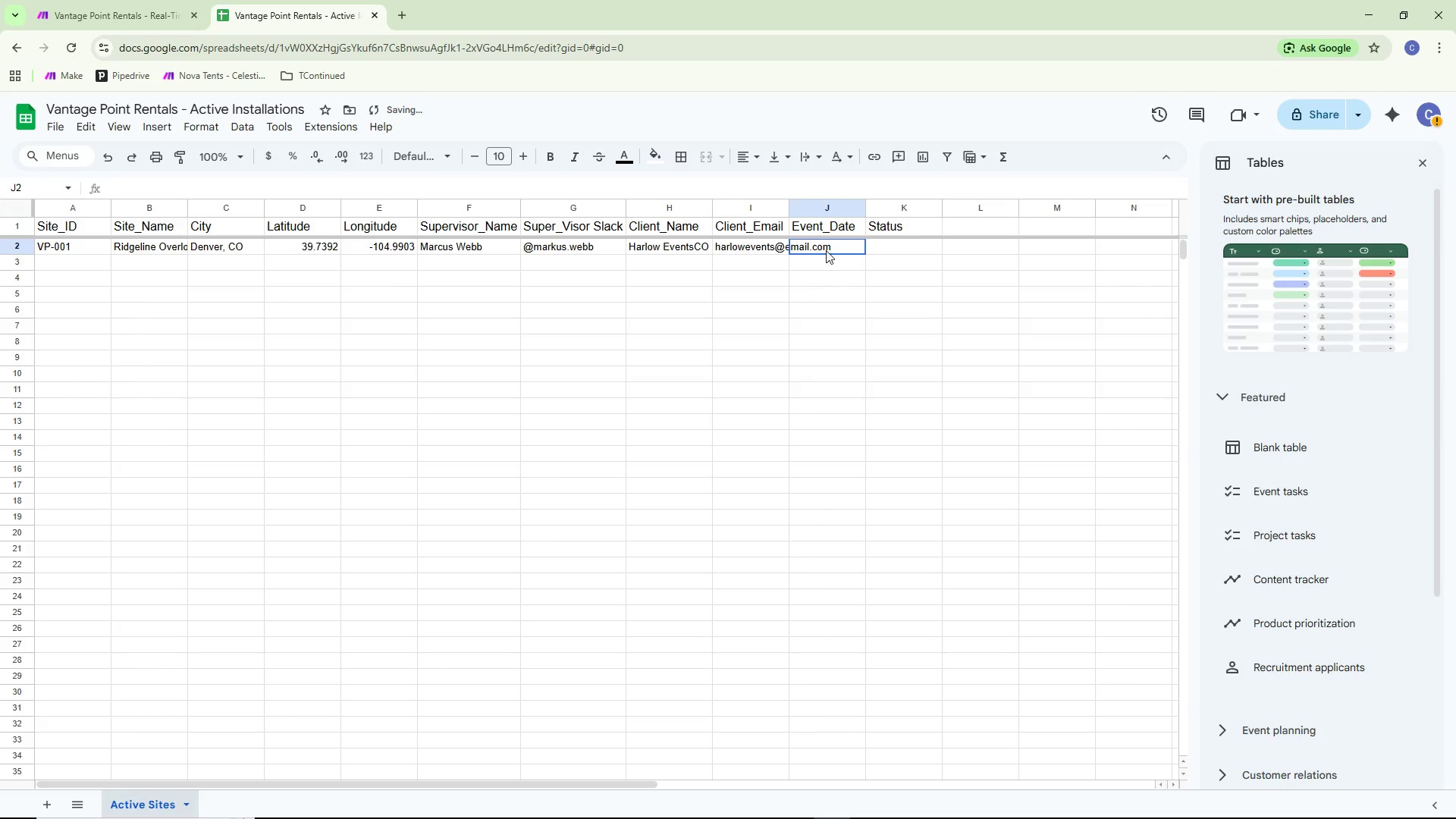 
triple_click([826, 250])
 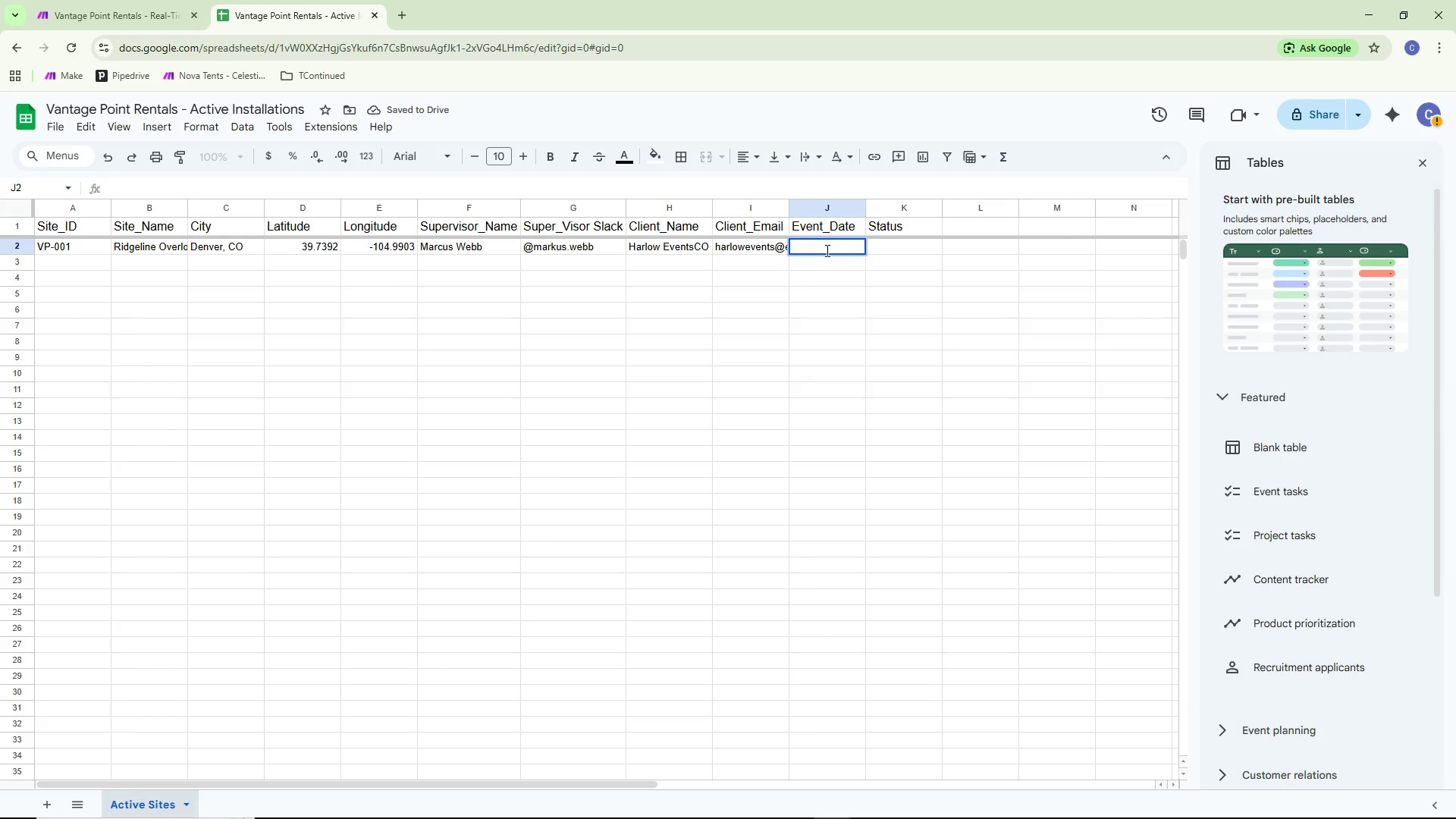 
type(2026)
 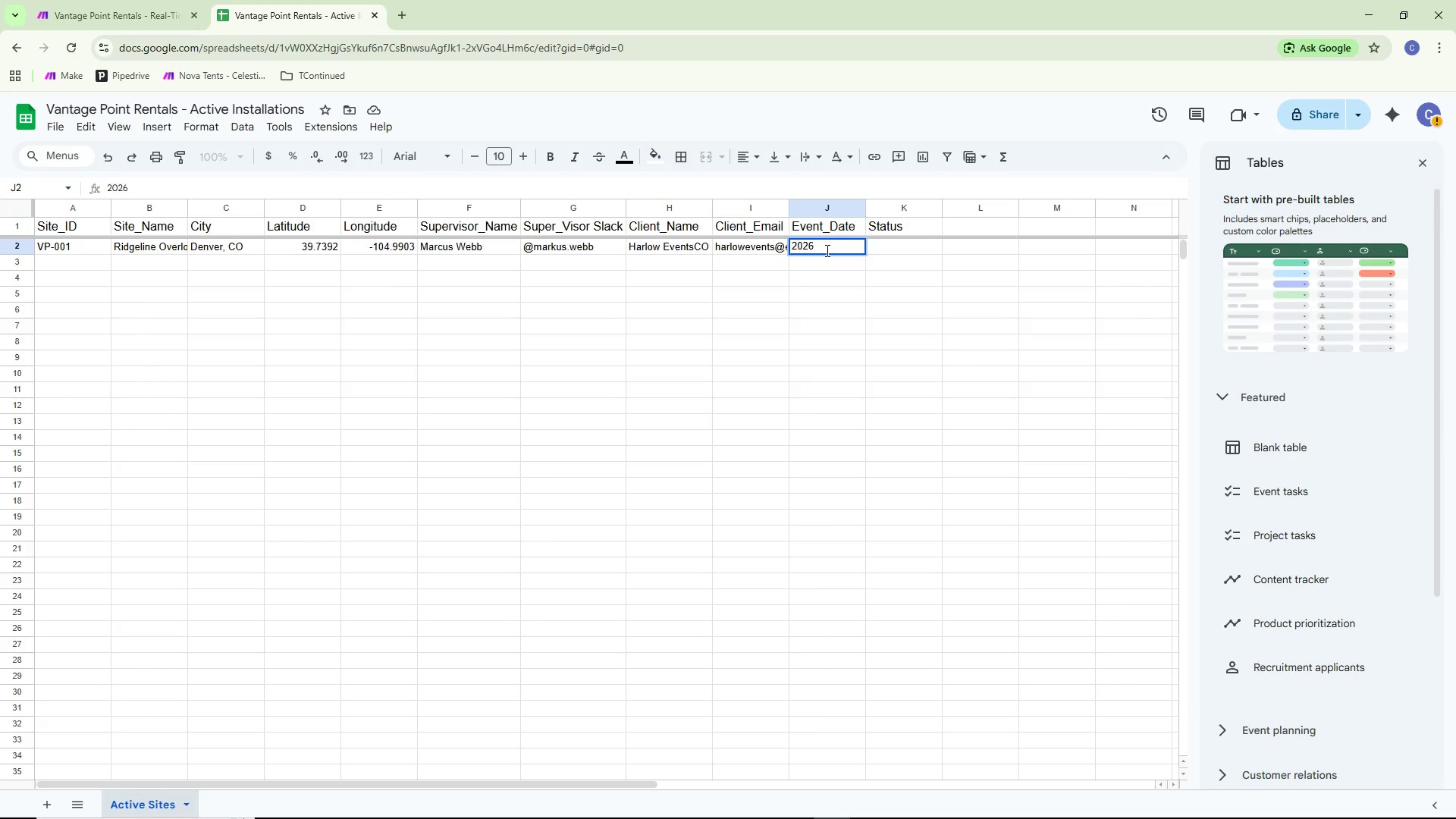 
type(-04-)
 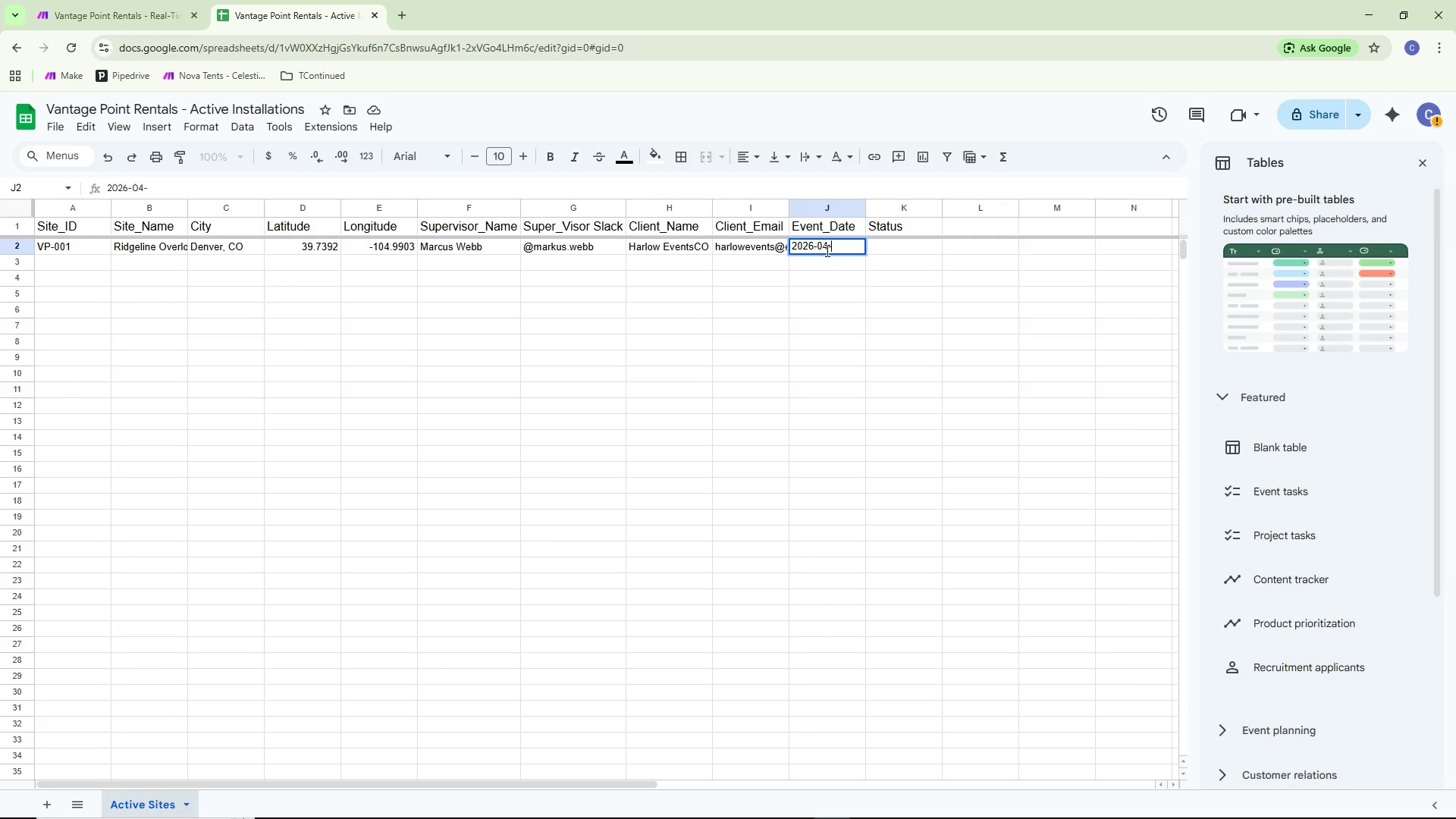 
type(03)
 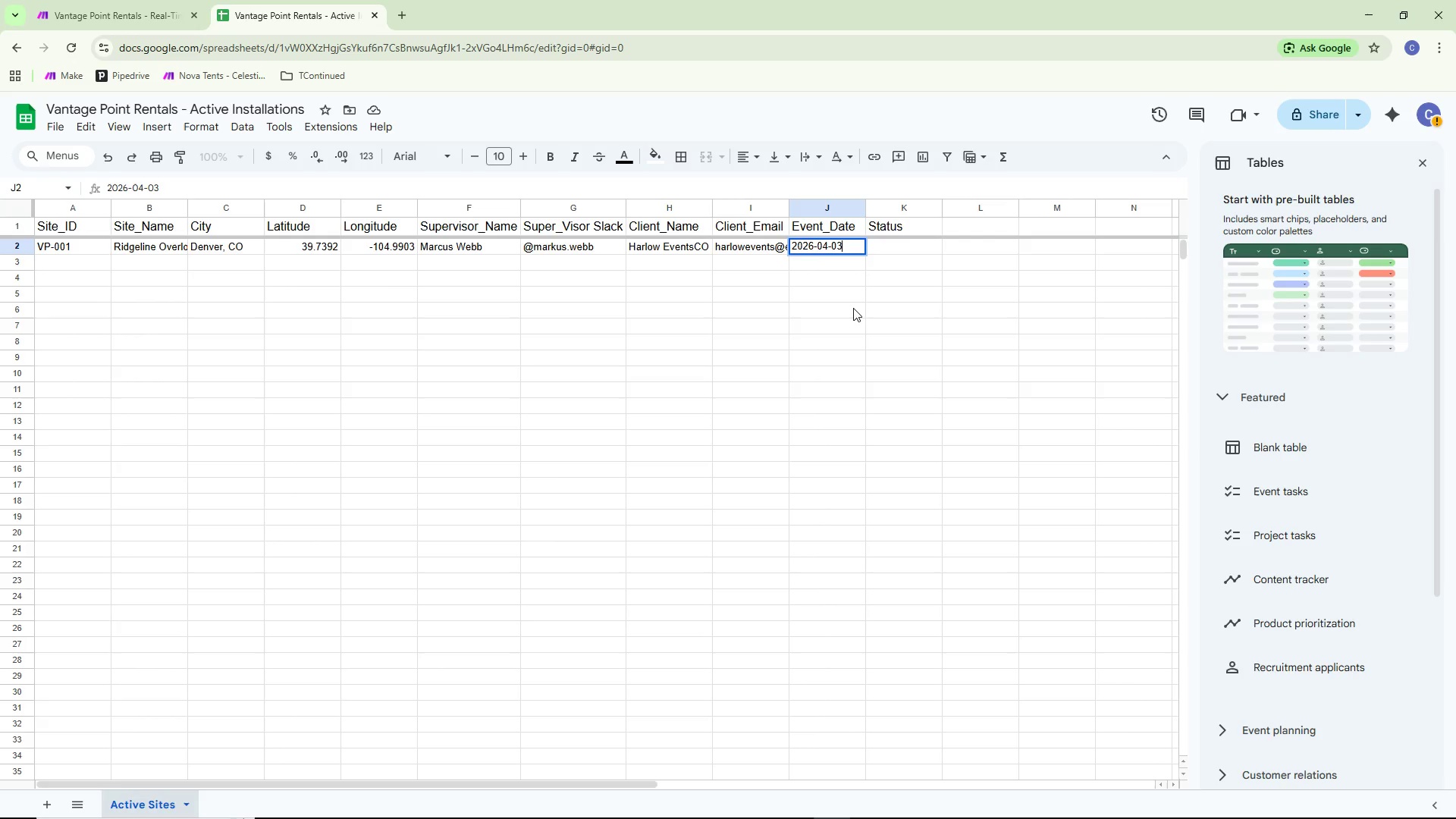 
left_click([853, 308])
 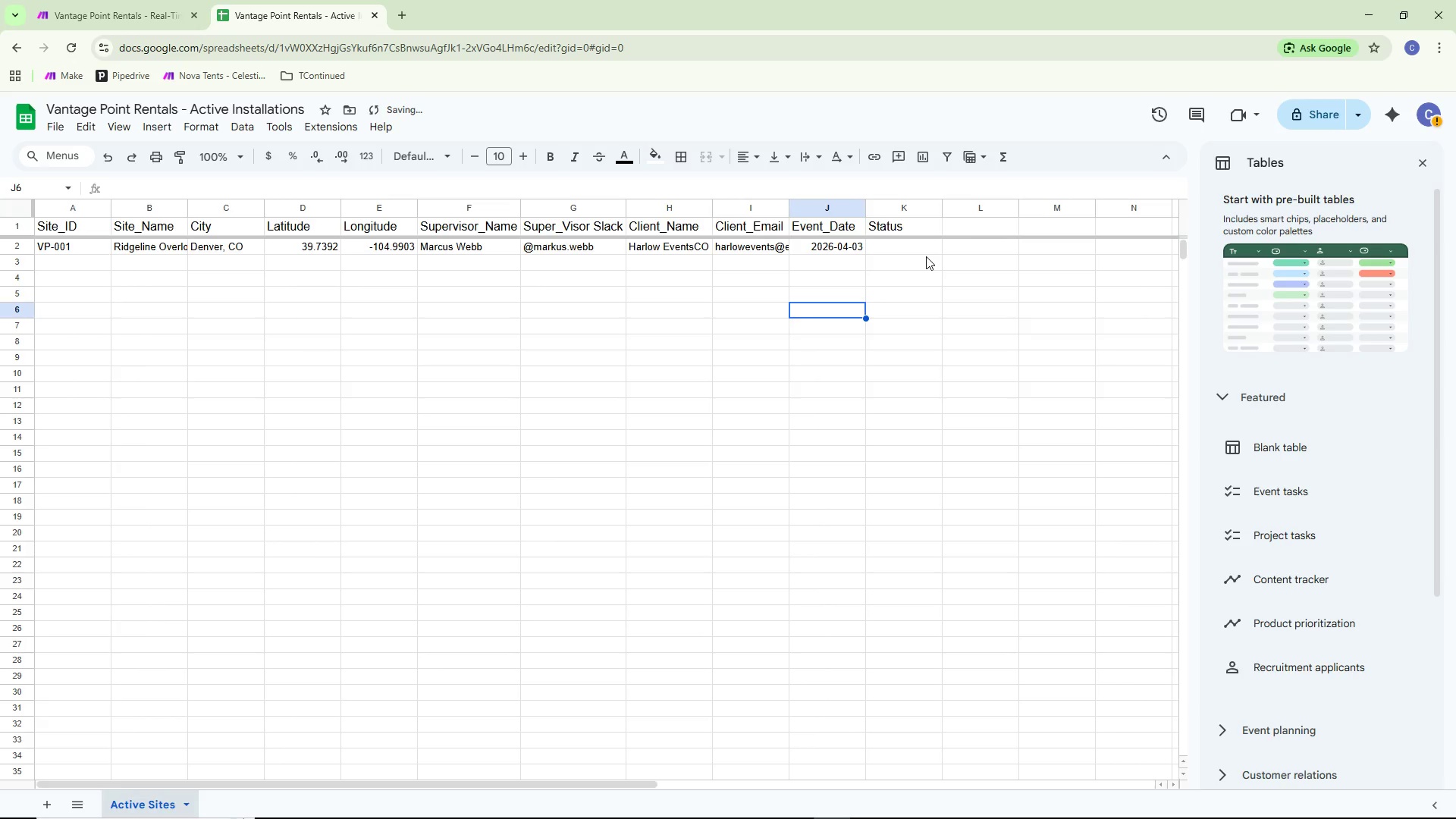 
double_click([924, 253])
 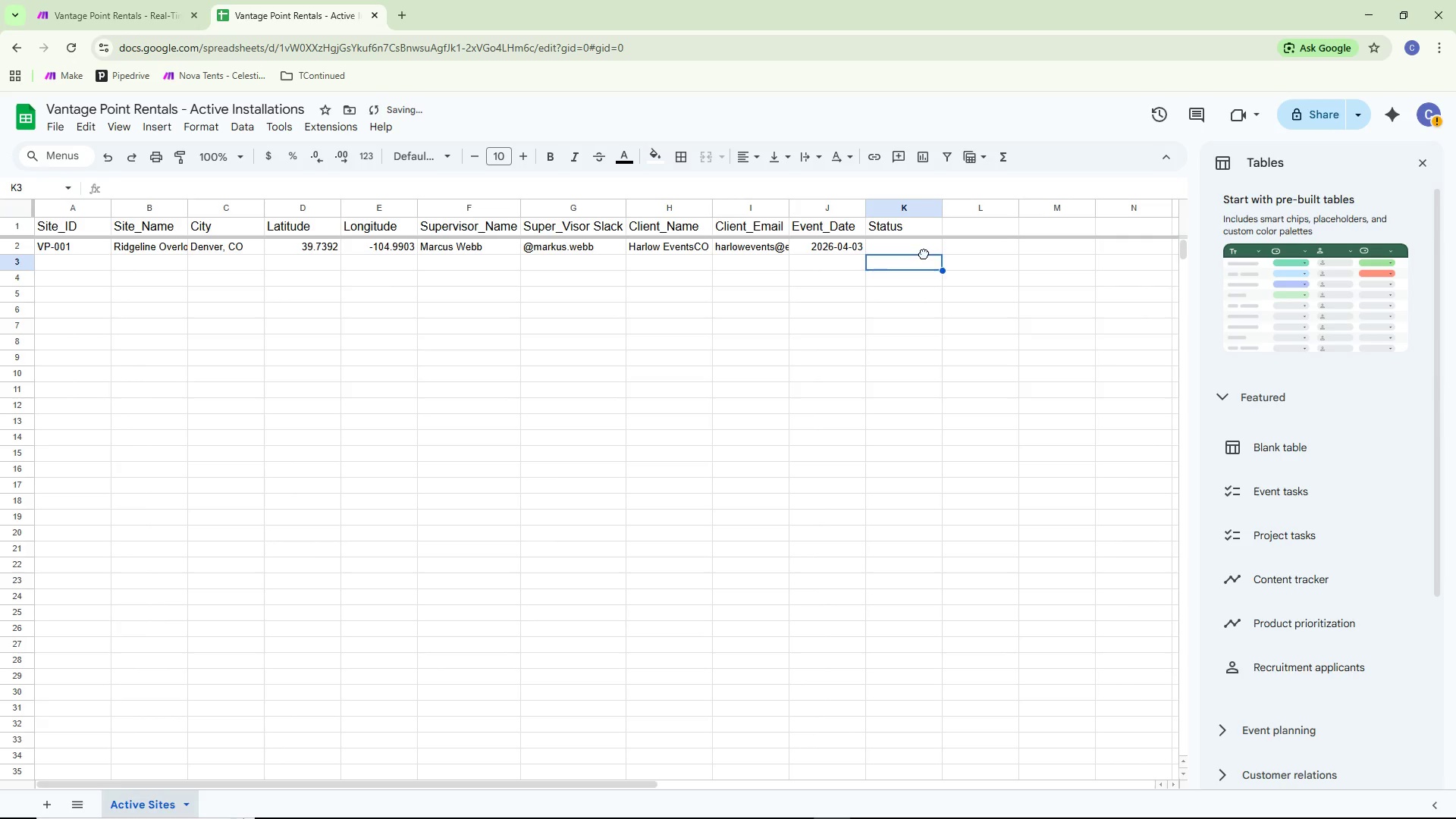 
triple_click([924, 253])
 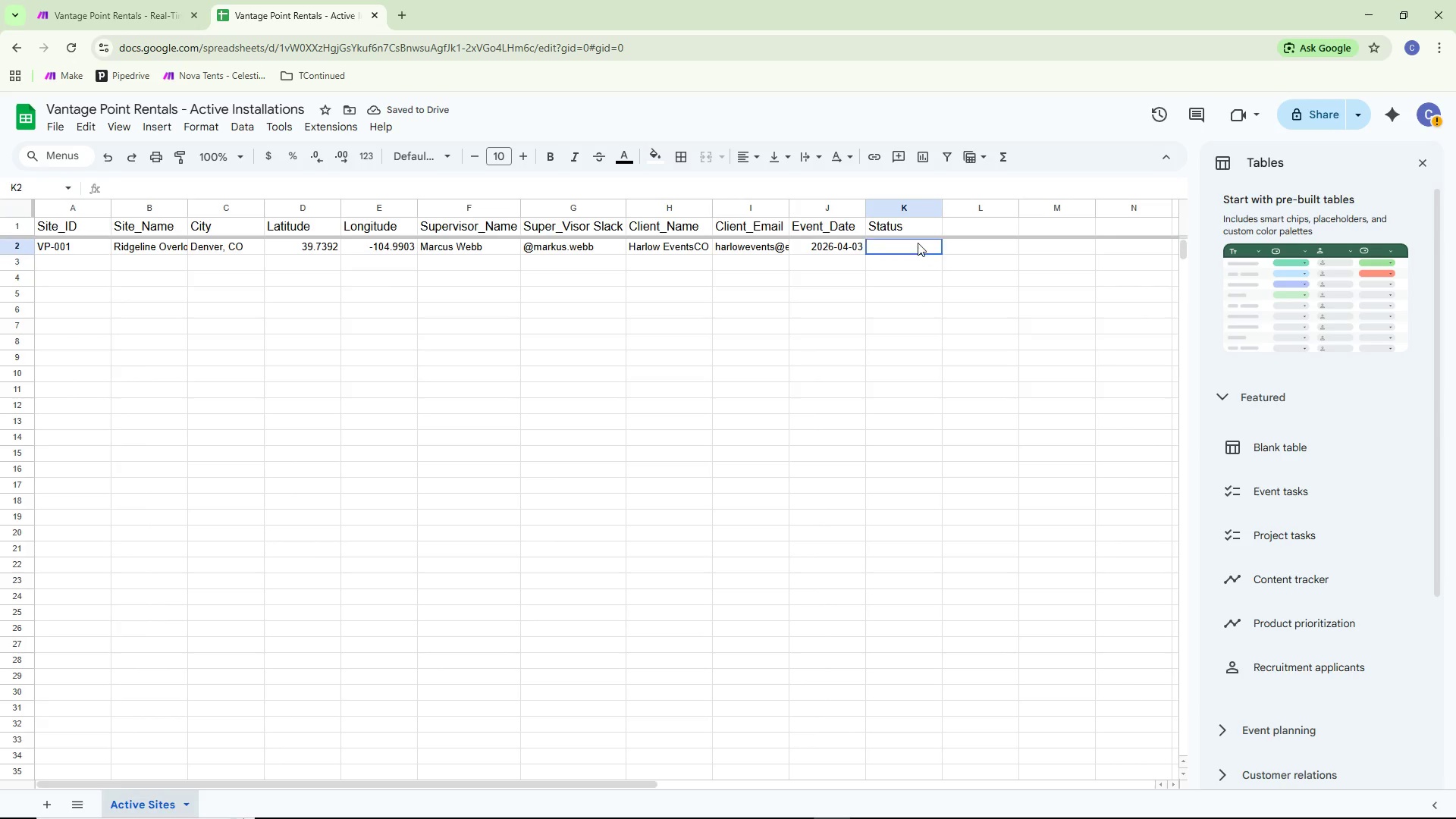 
double_click([918, 243])
 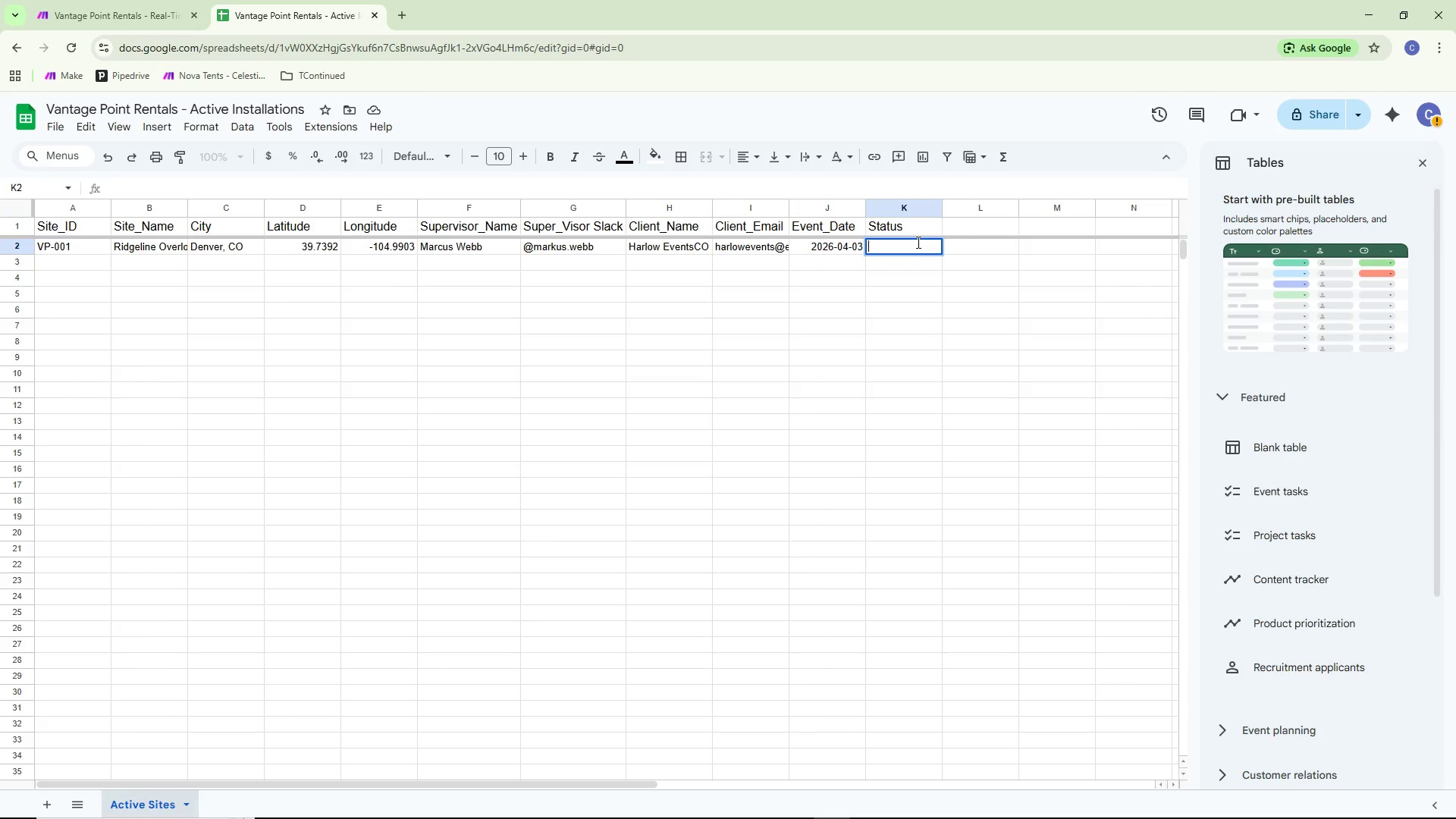 
type(Active)
 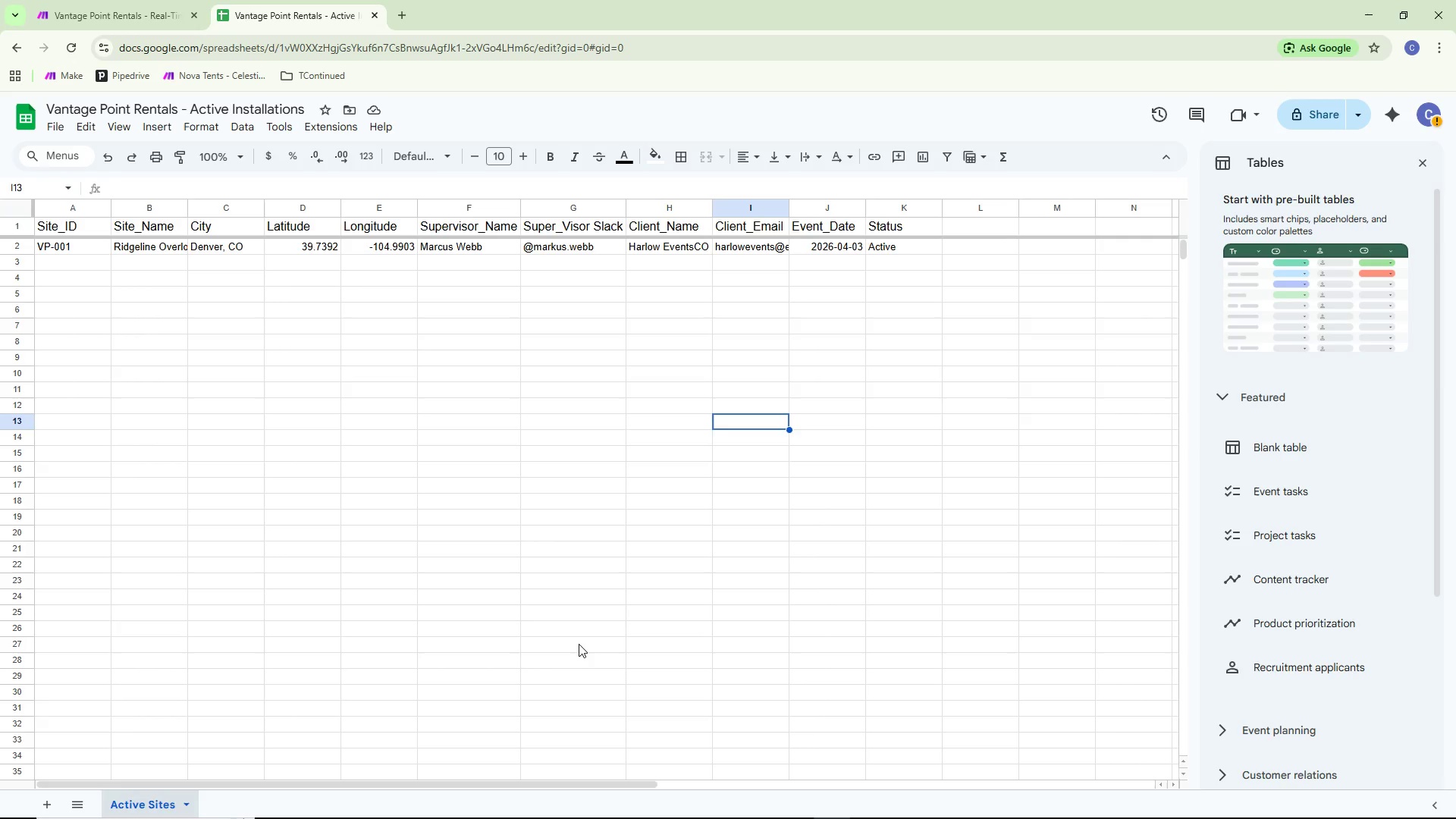 
wait(33.75)
 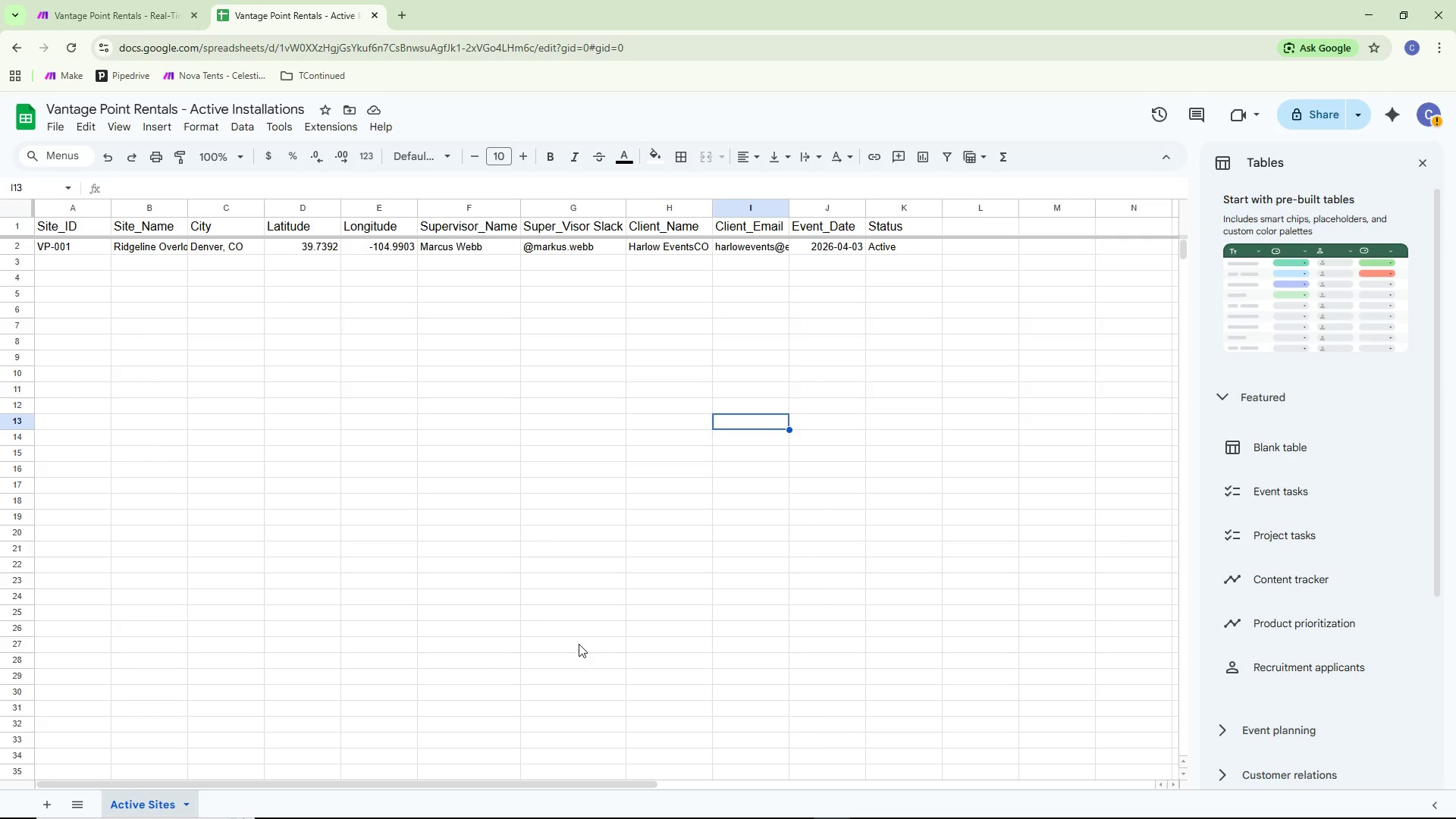 
left_click_drag(start_coordinate=[94, 22], to_coordinate=[97, 27])
 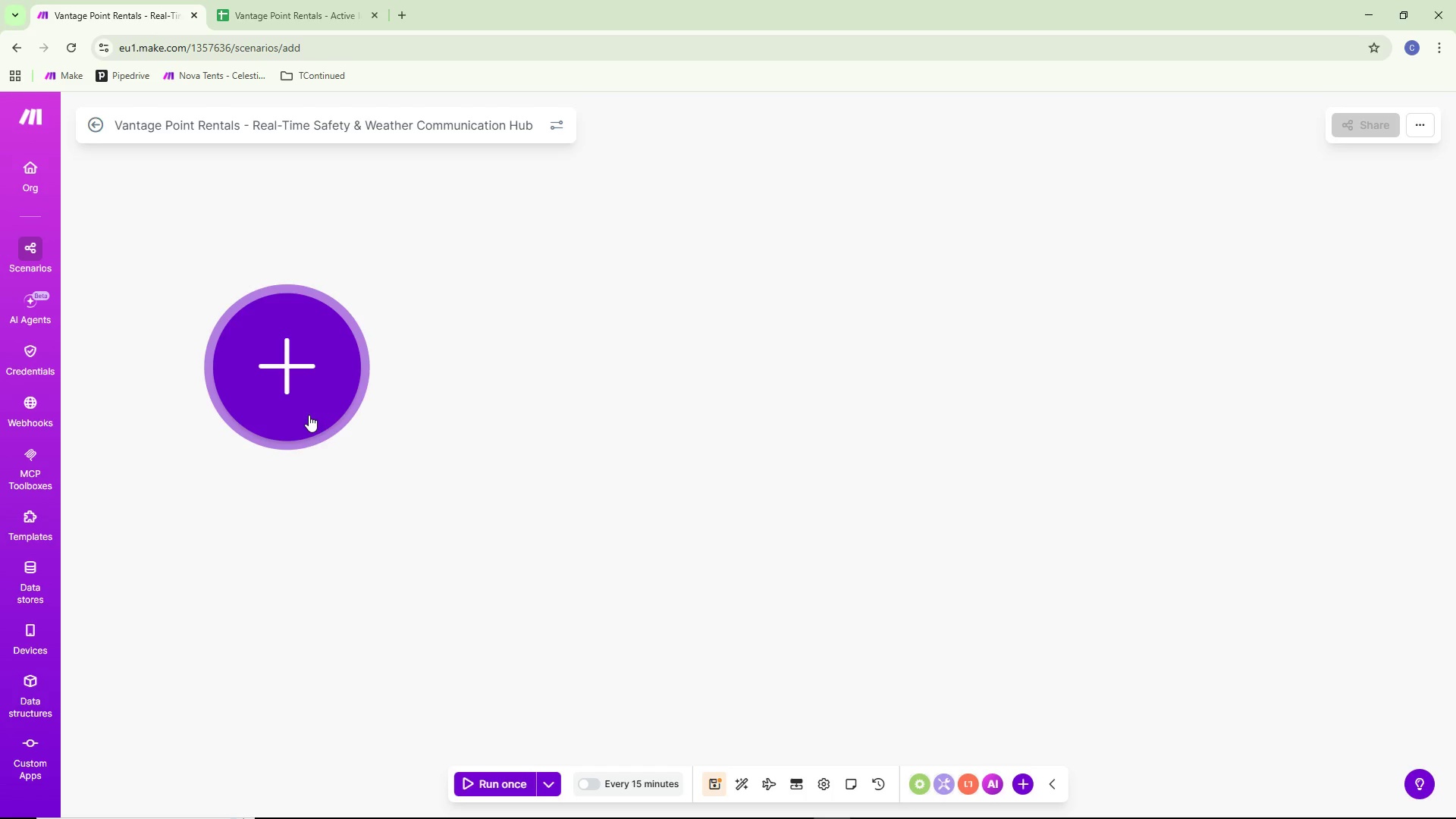 
wait(30.22)
 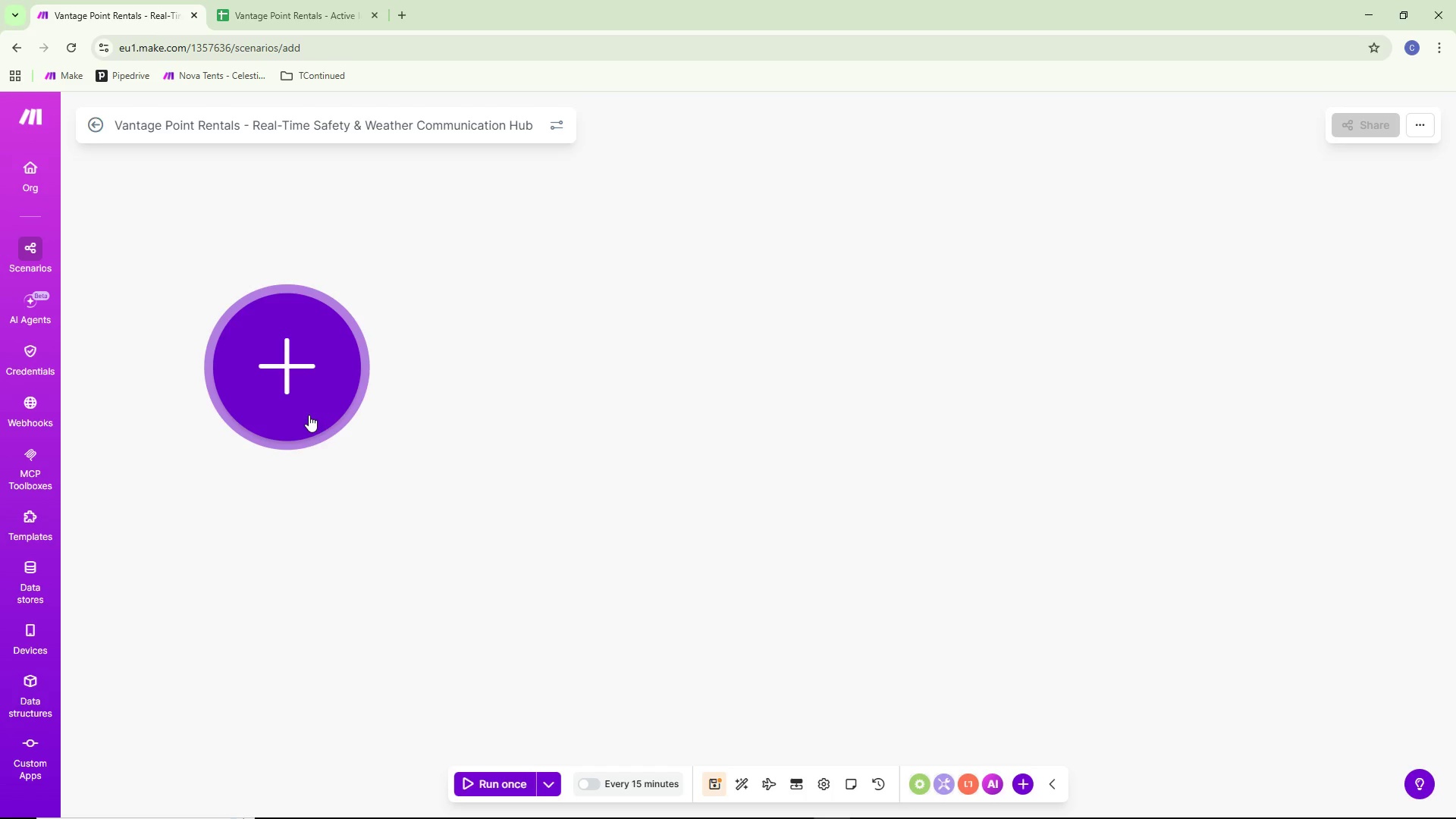 
double_click([72, 265])
 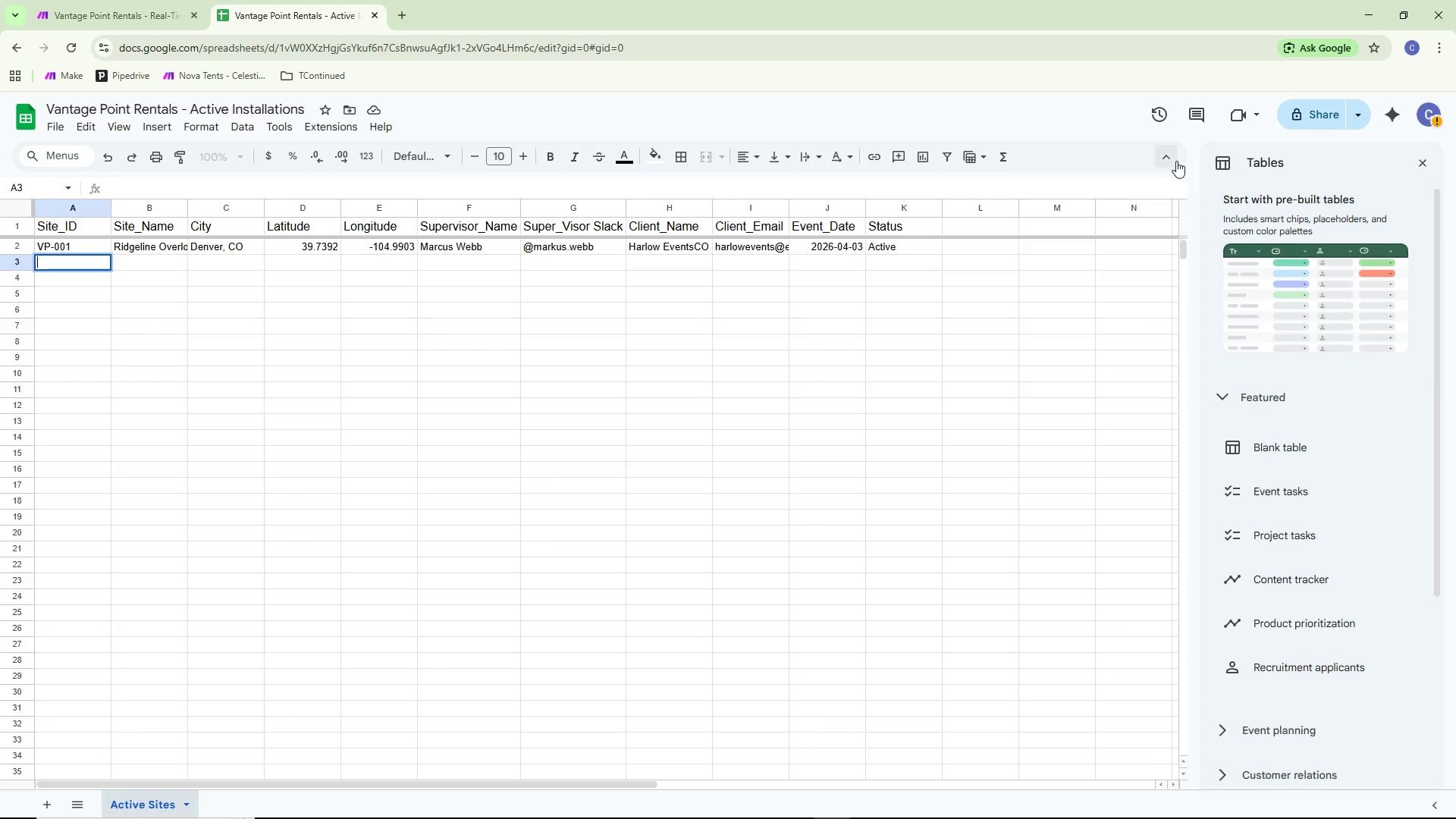 
wait(9.52)
 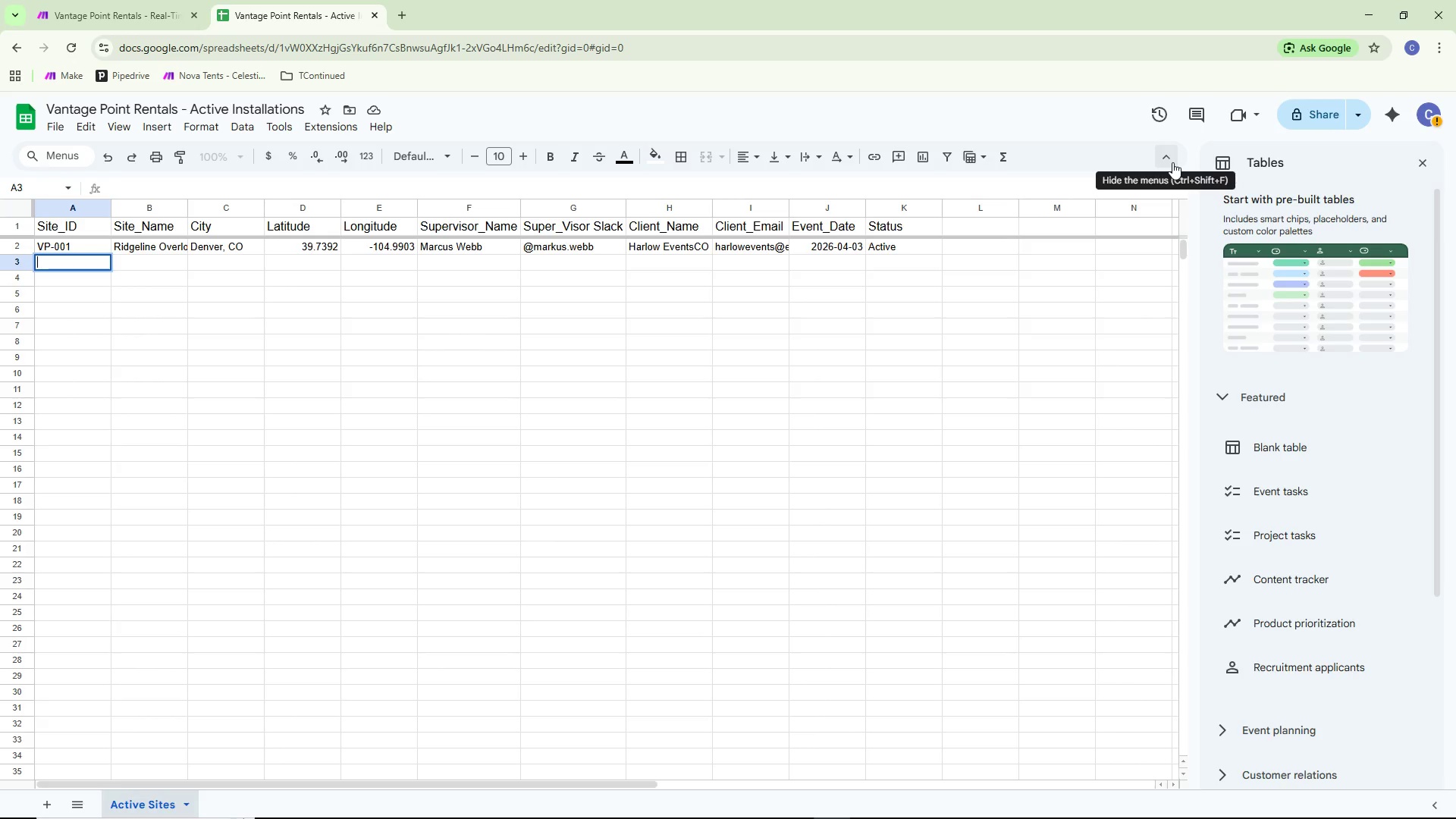 
type(Vp-002)
 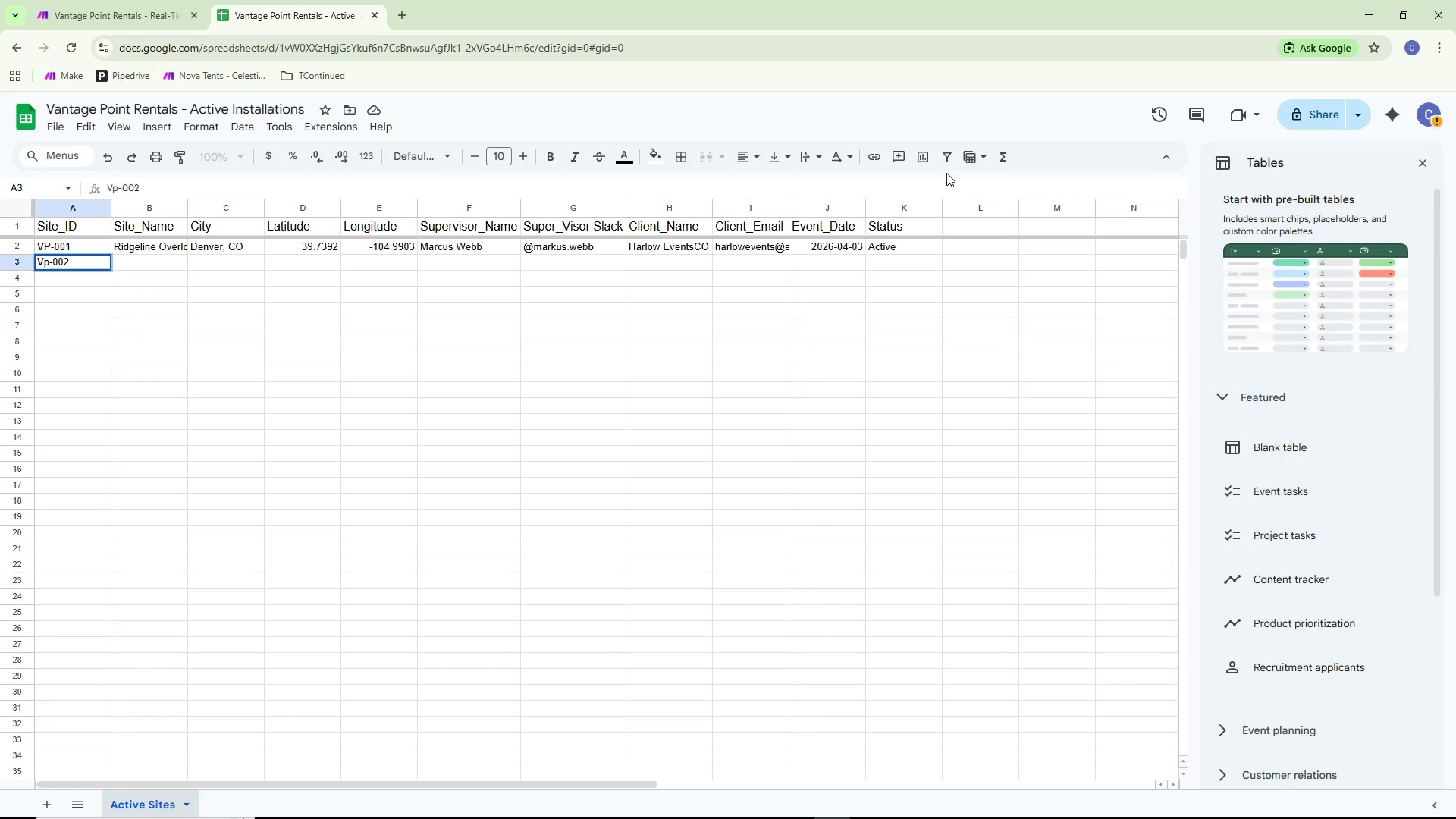 
key(Enter)
 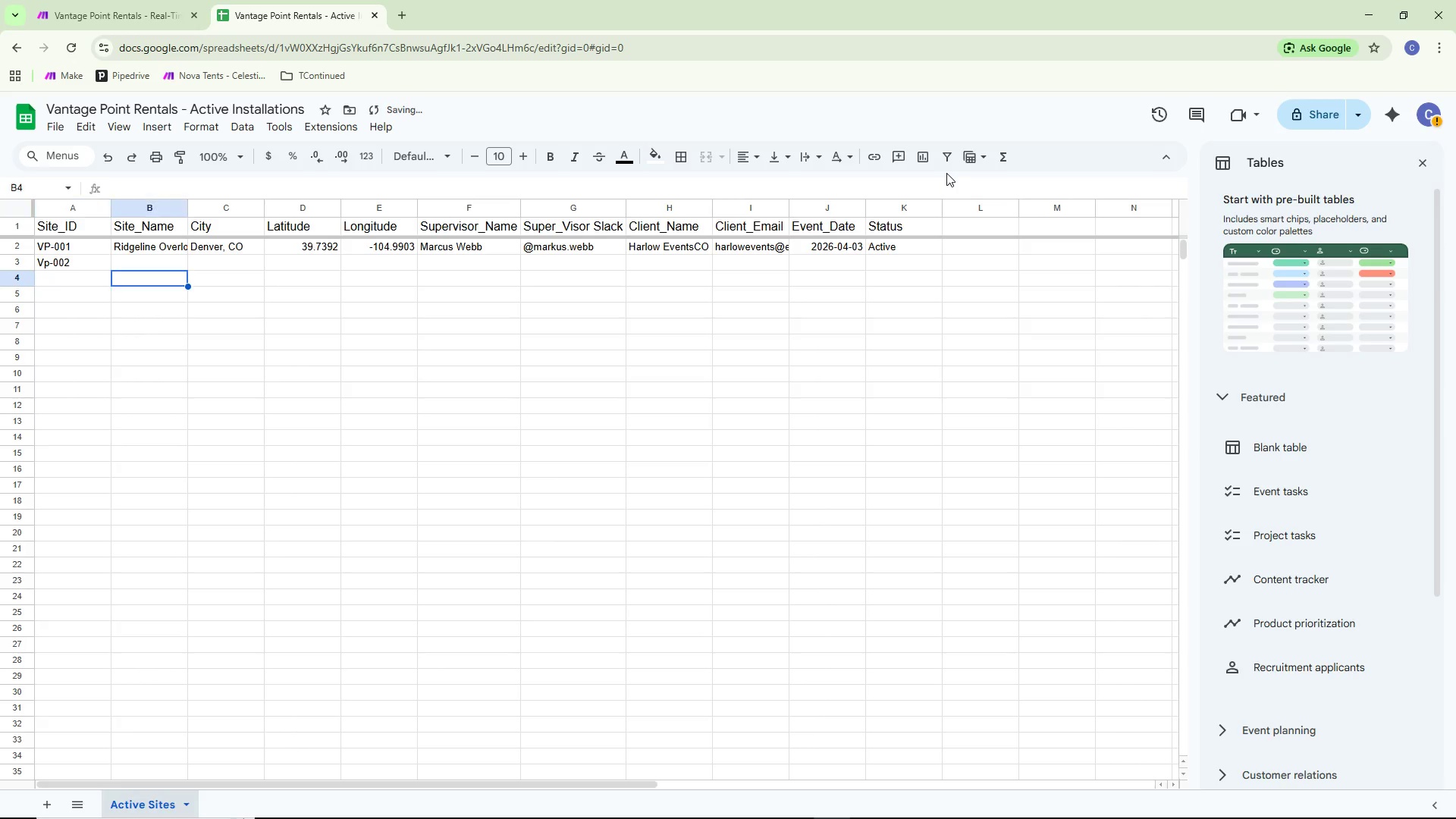 
key(ArrowRight)
 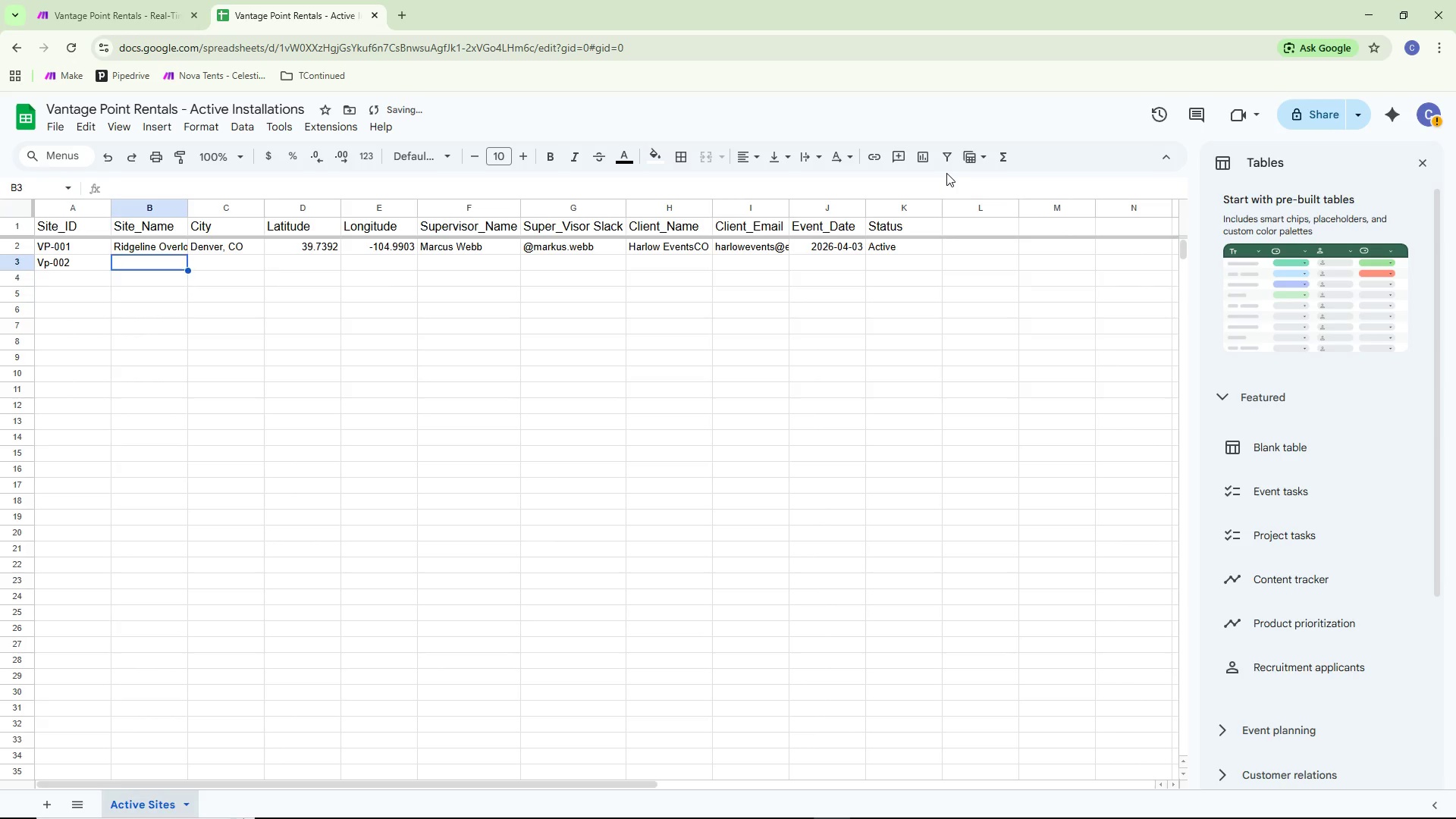 
key(ArrowUp)
 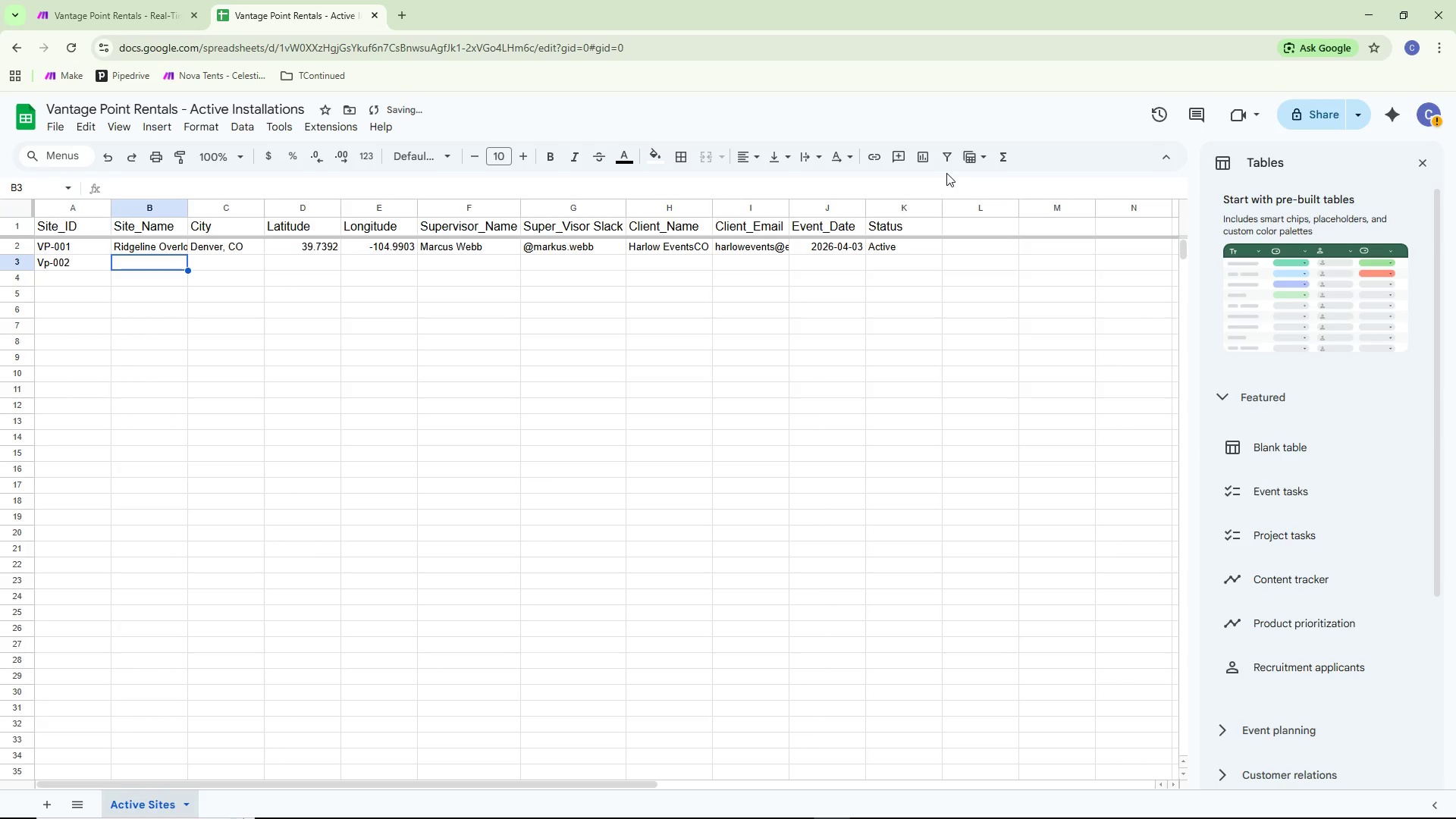 
key(Enter)
 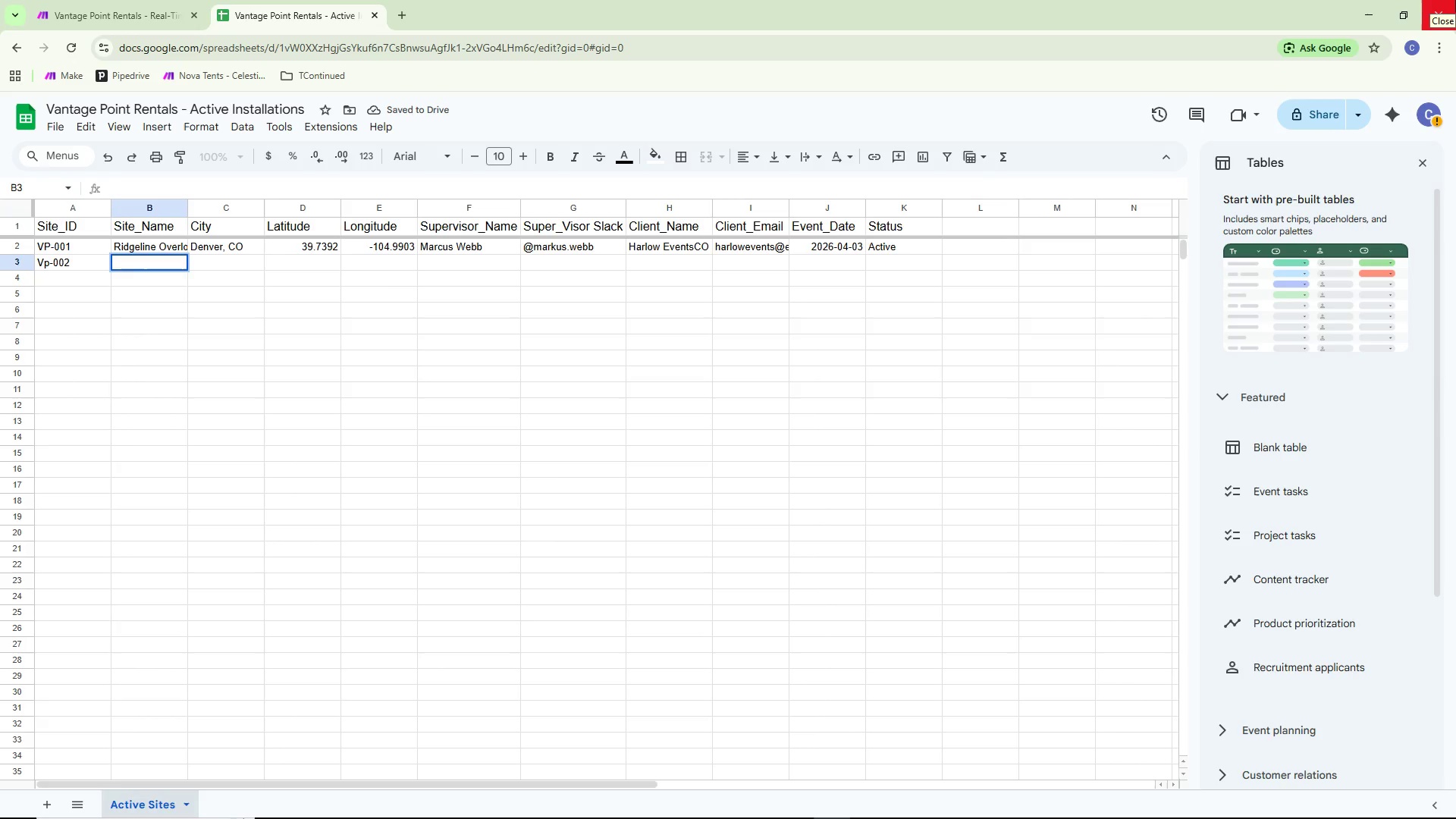 
key(Delete)
 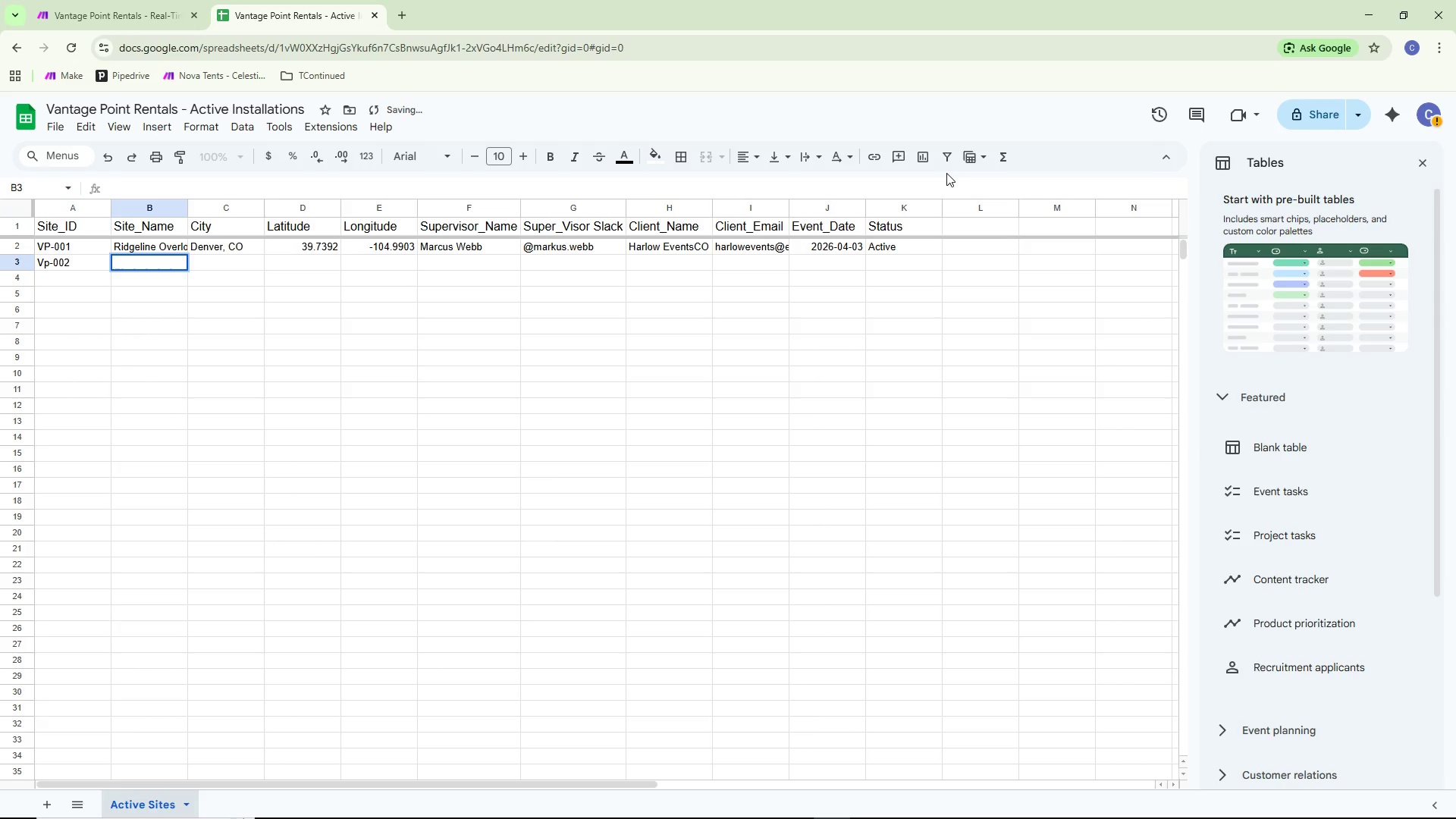 
type(Coastal)
 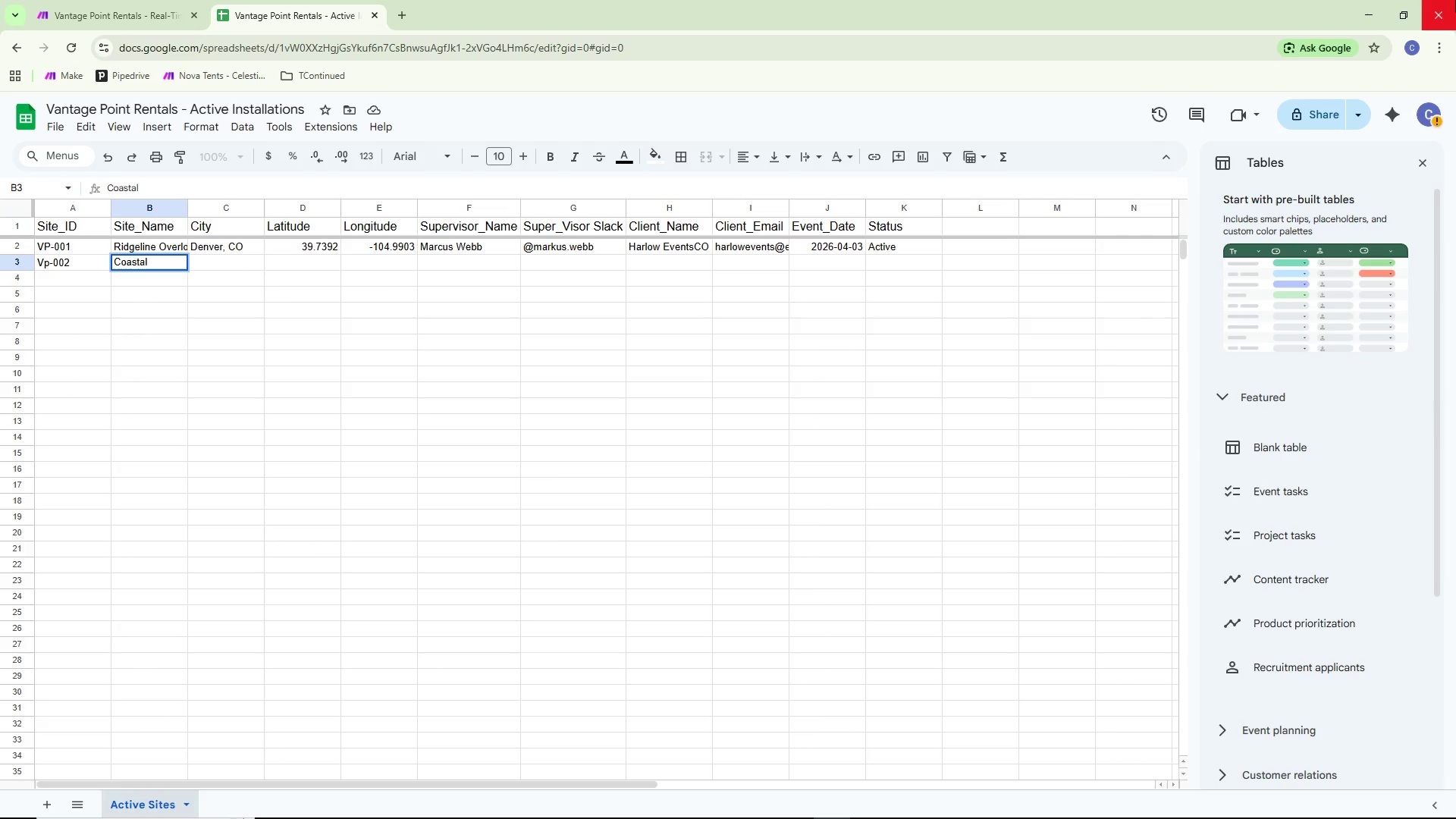 
type( Summi)
 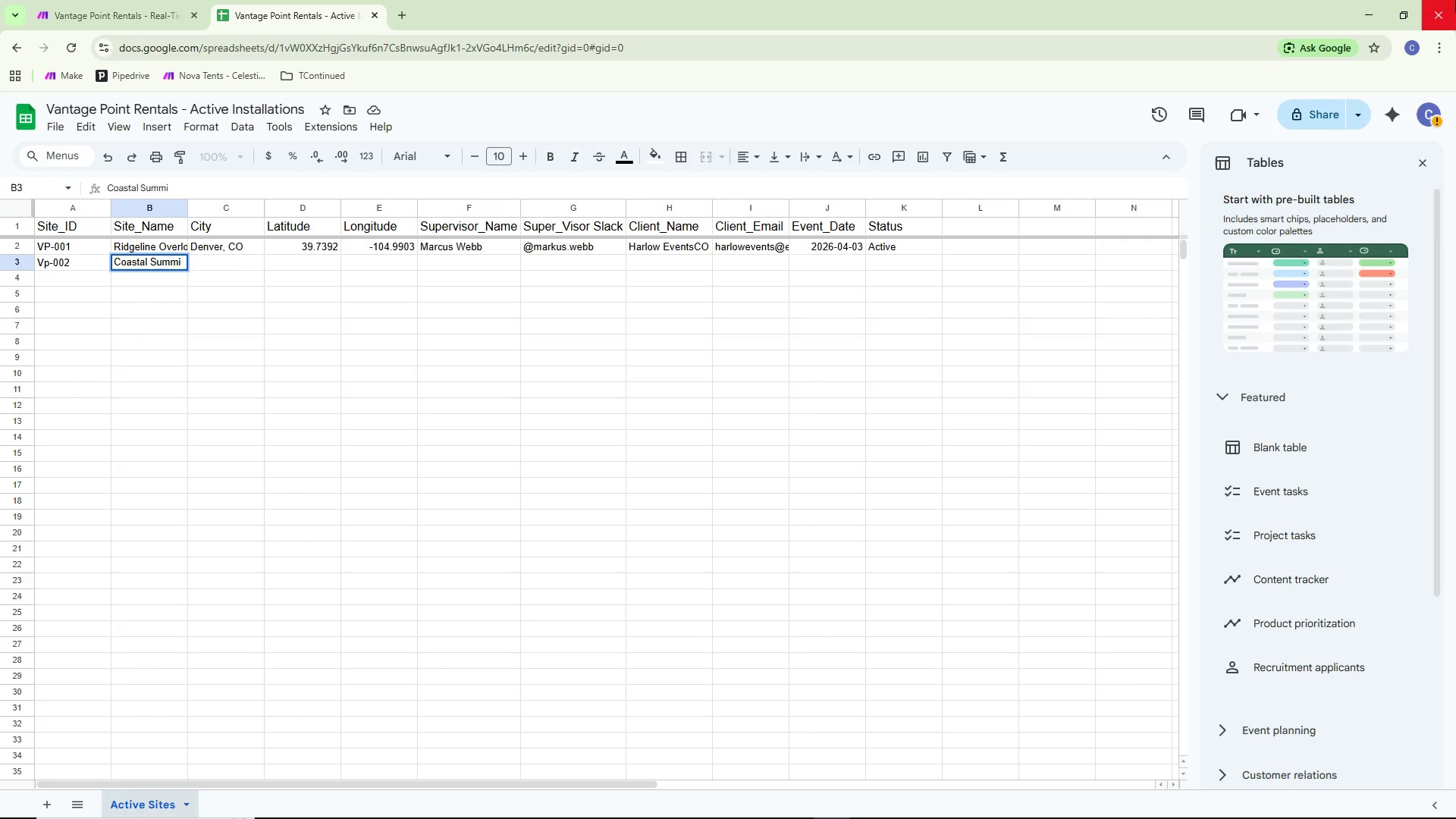 
key(T)
 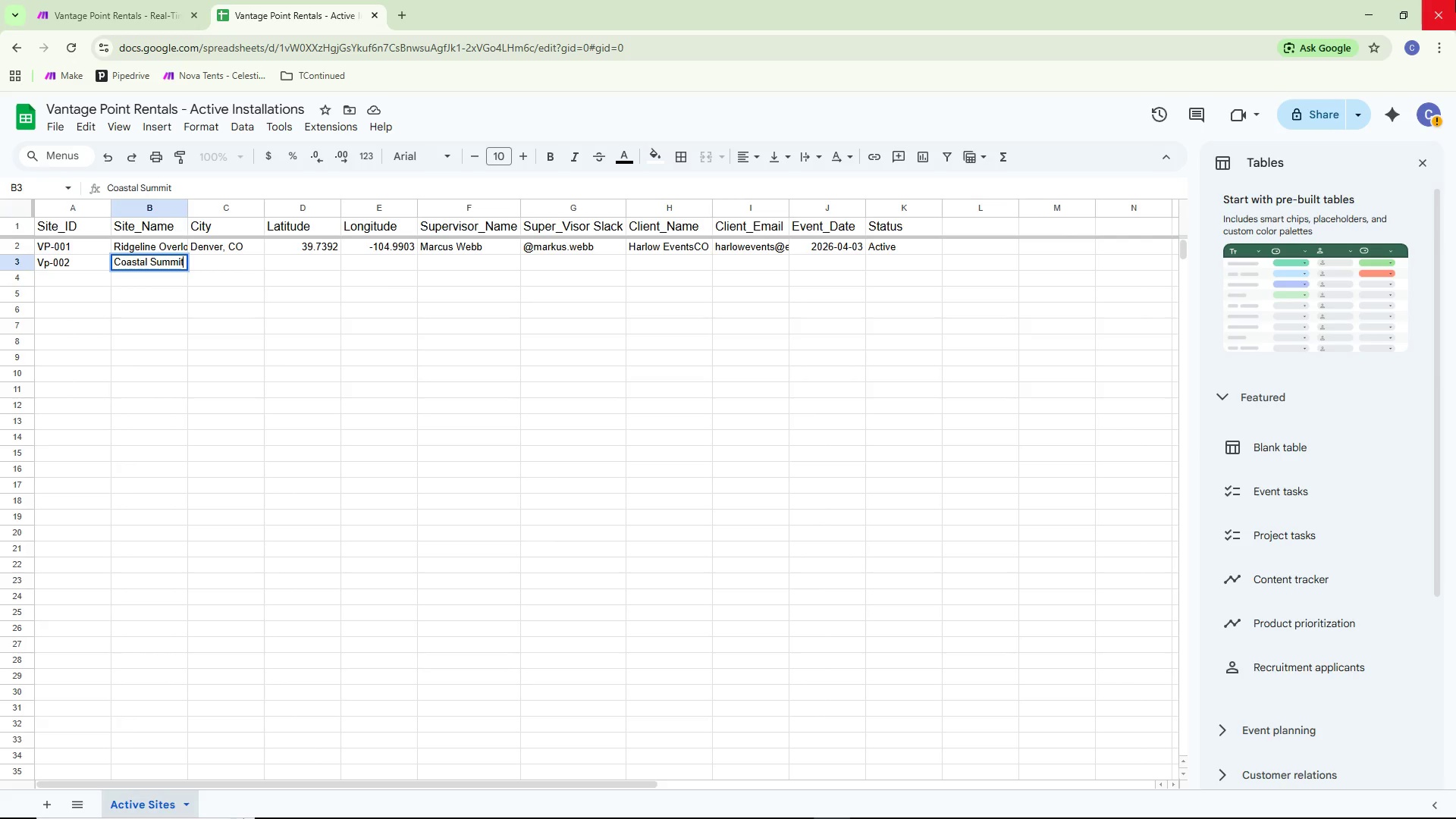 
key(Enter)
 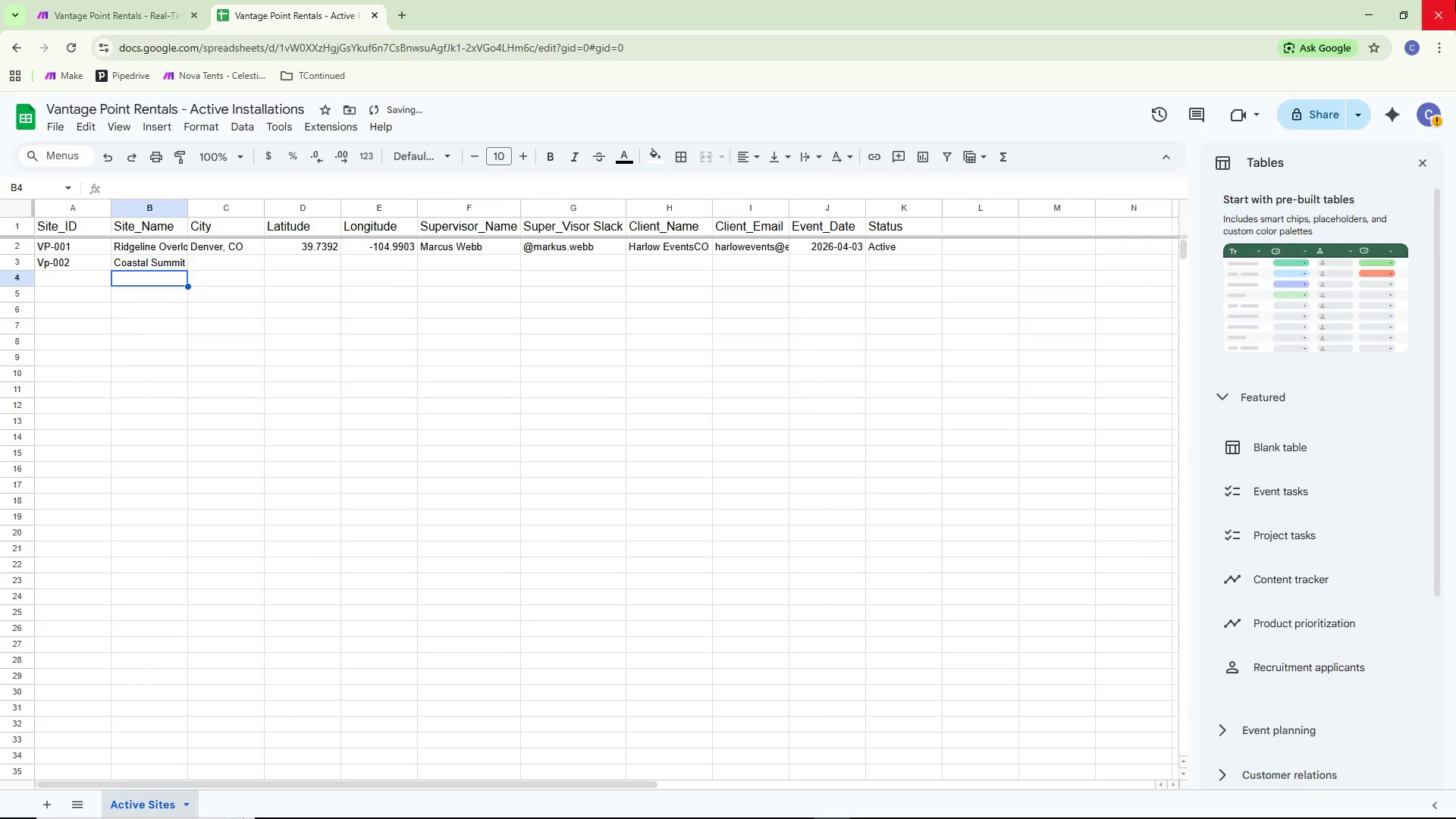 
key(ArrowRight)
 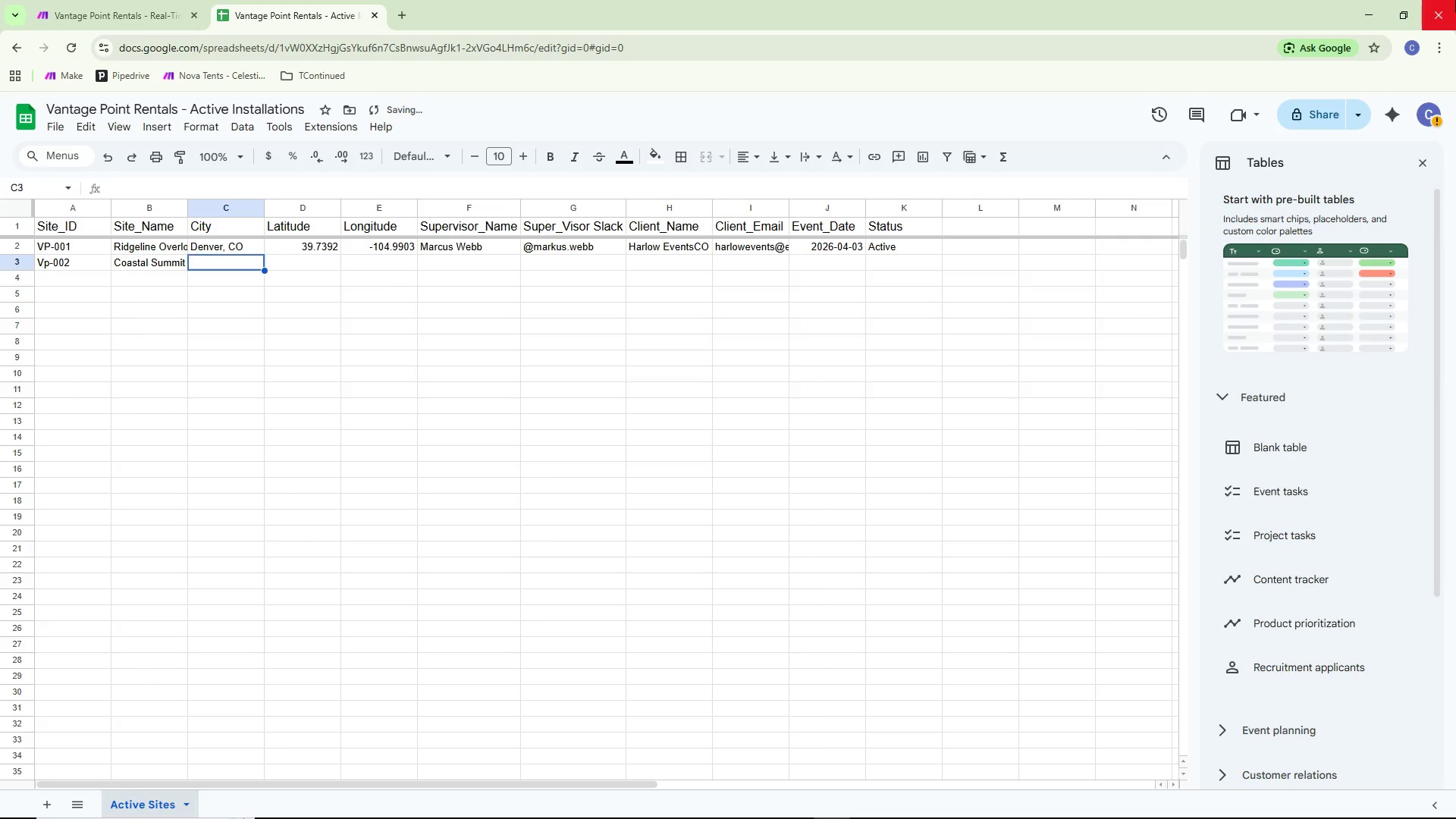 
key(ArrowUp)
 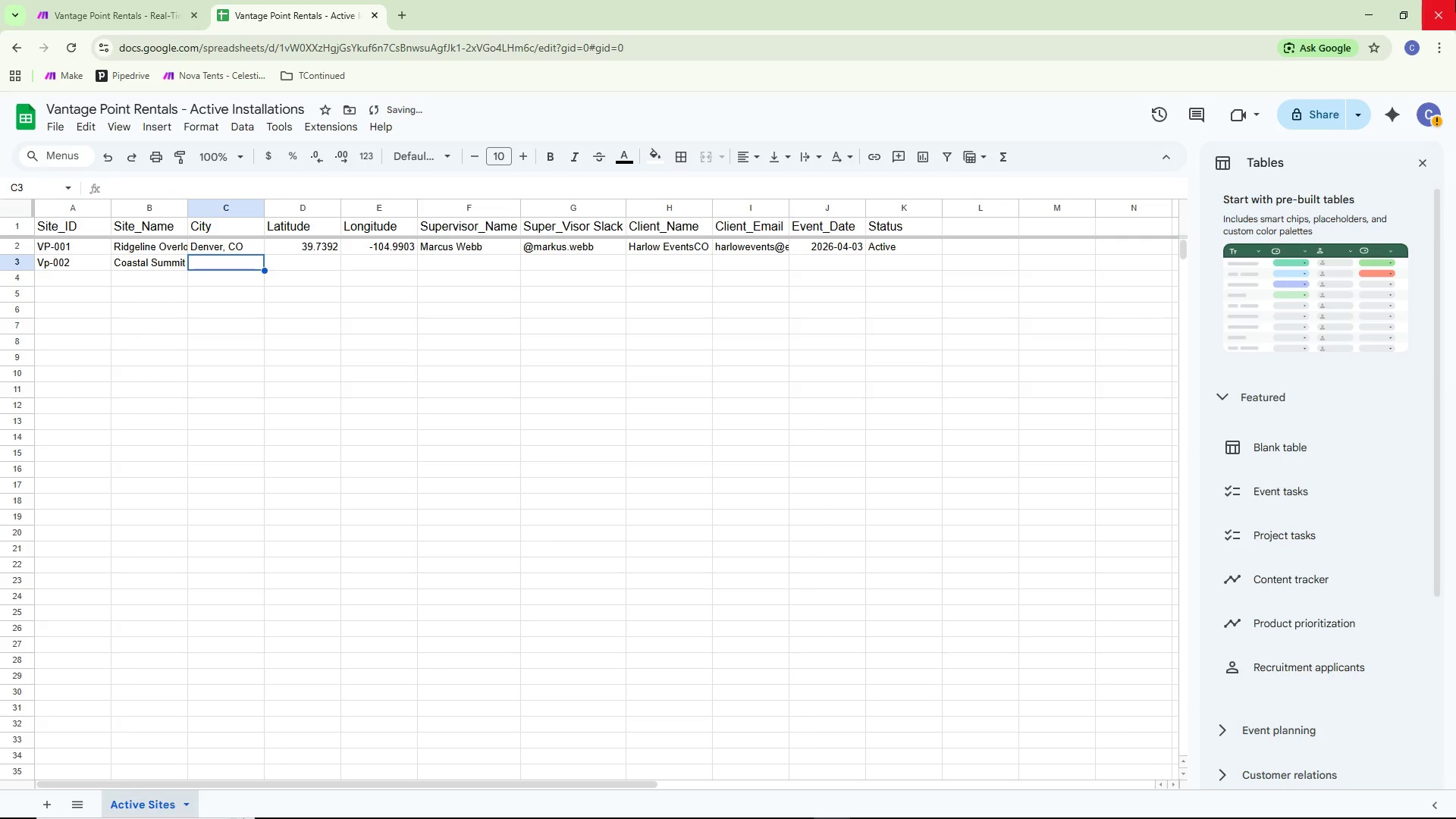 
key(Enter)
 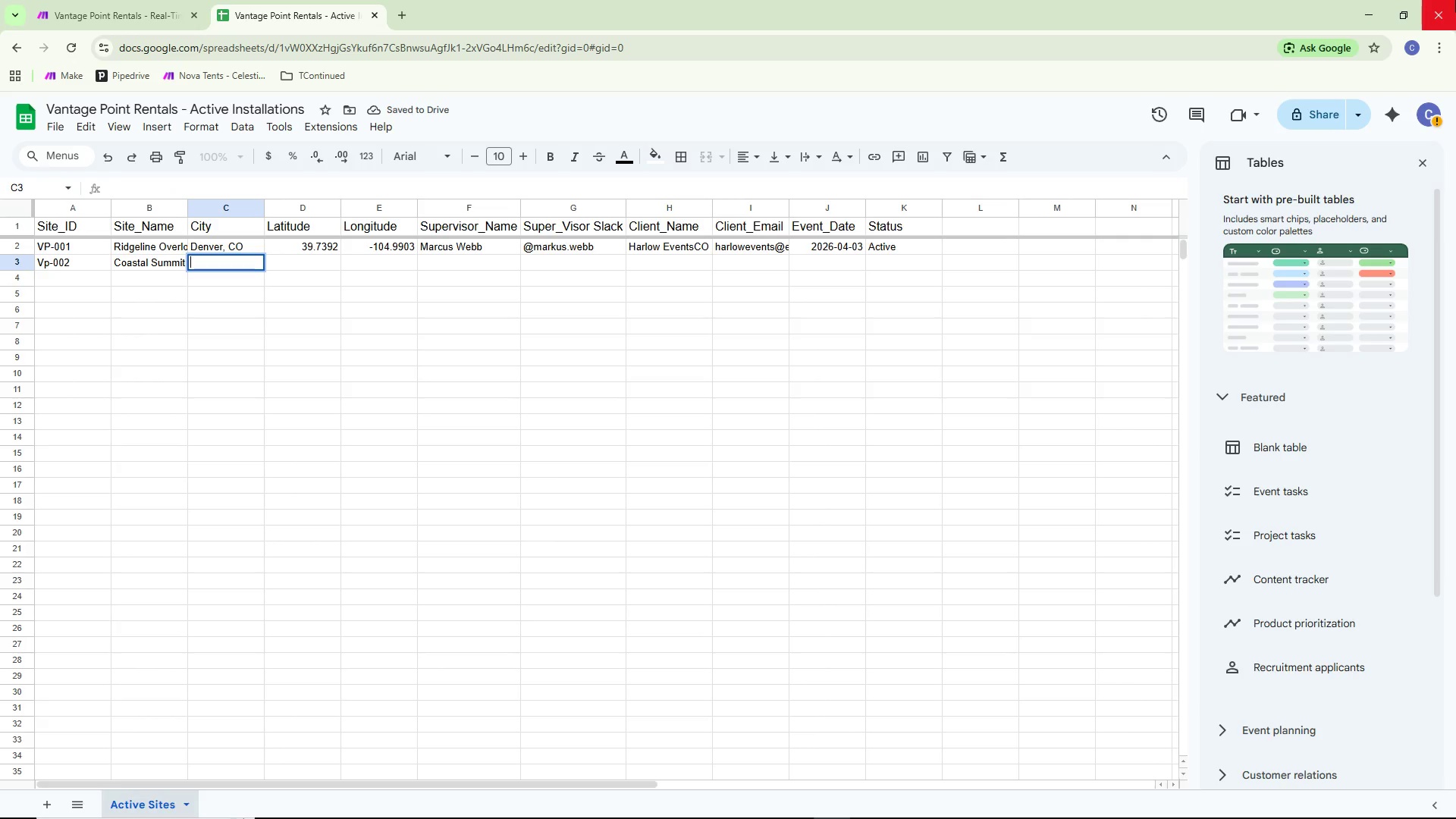 
type(Miami, FL)
 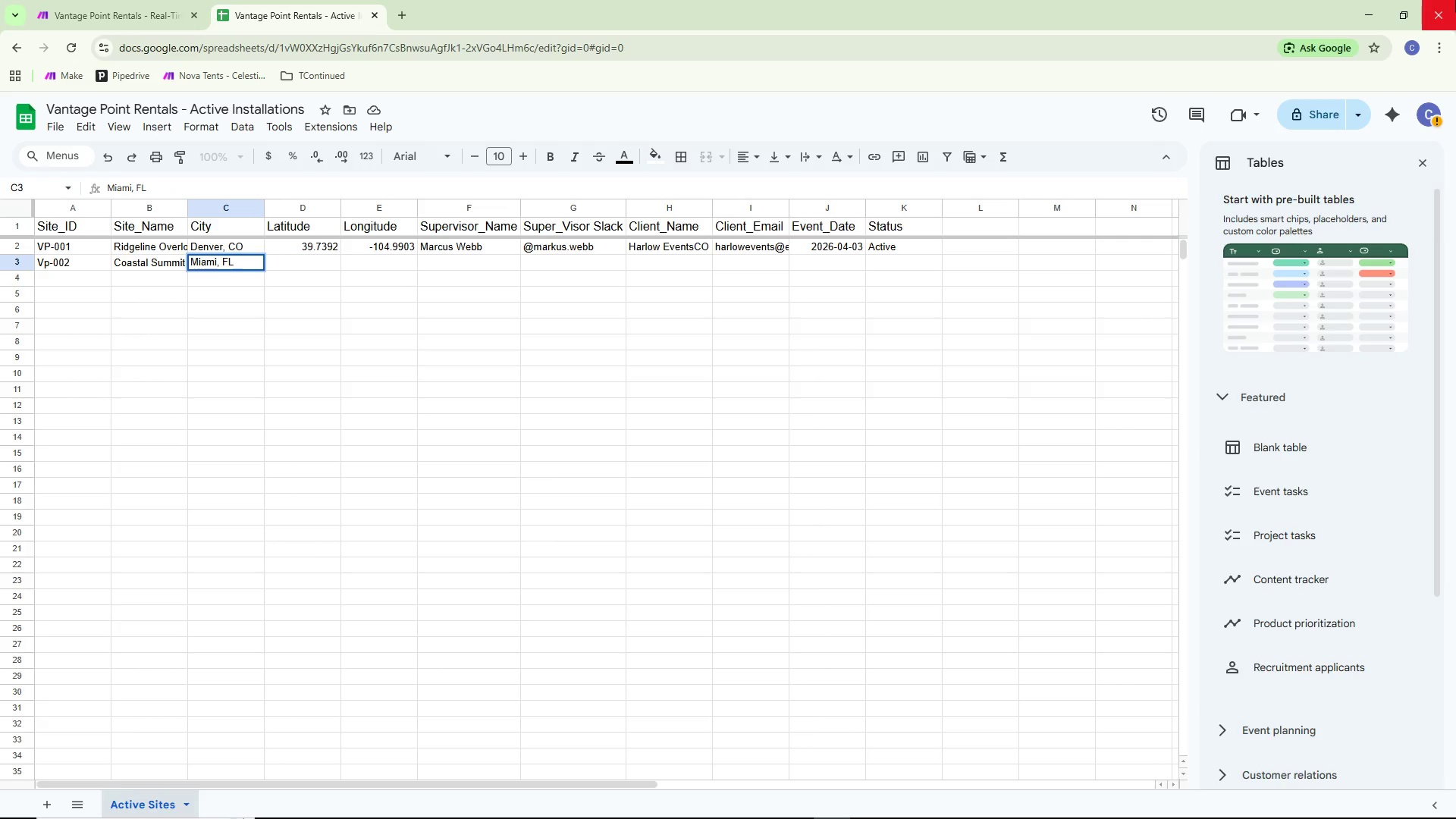 
left_click([347, 300])
 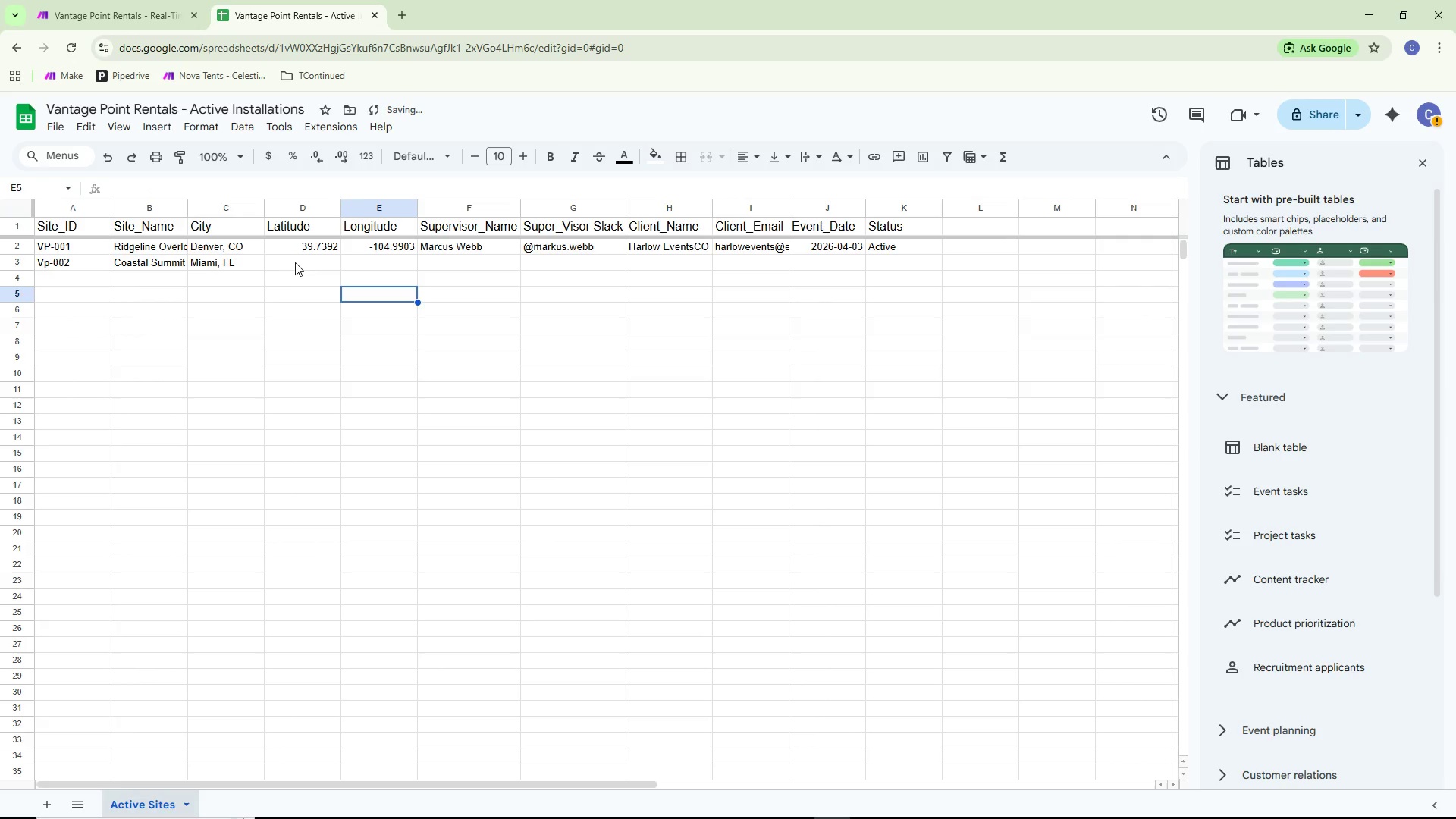 
double_click([295, 262])
 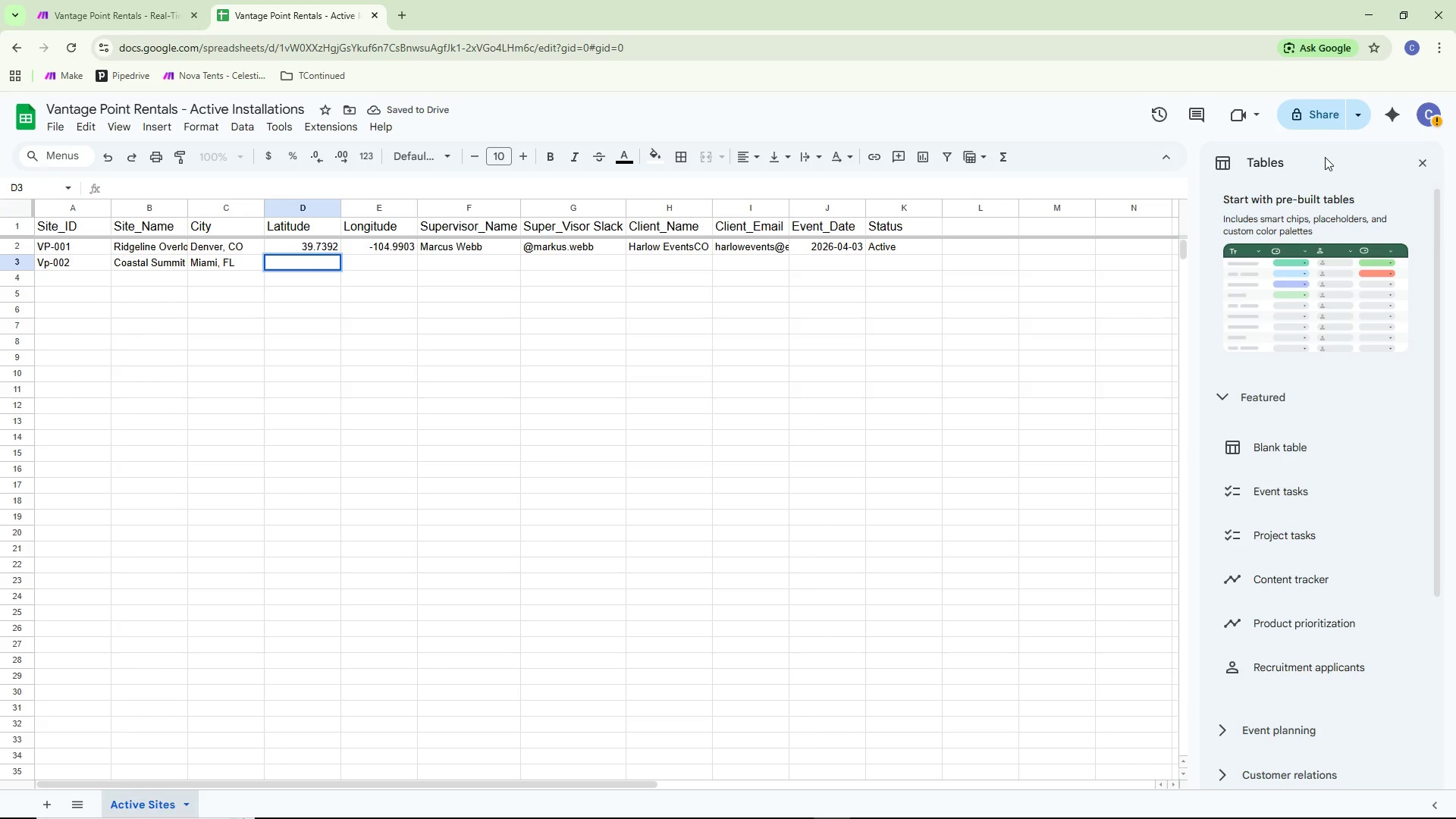 
type(25.7617)
 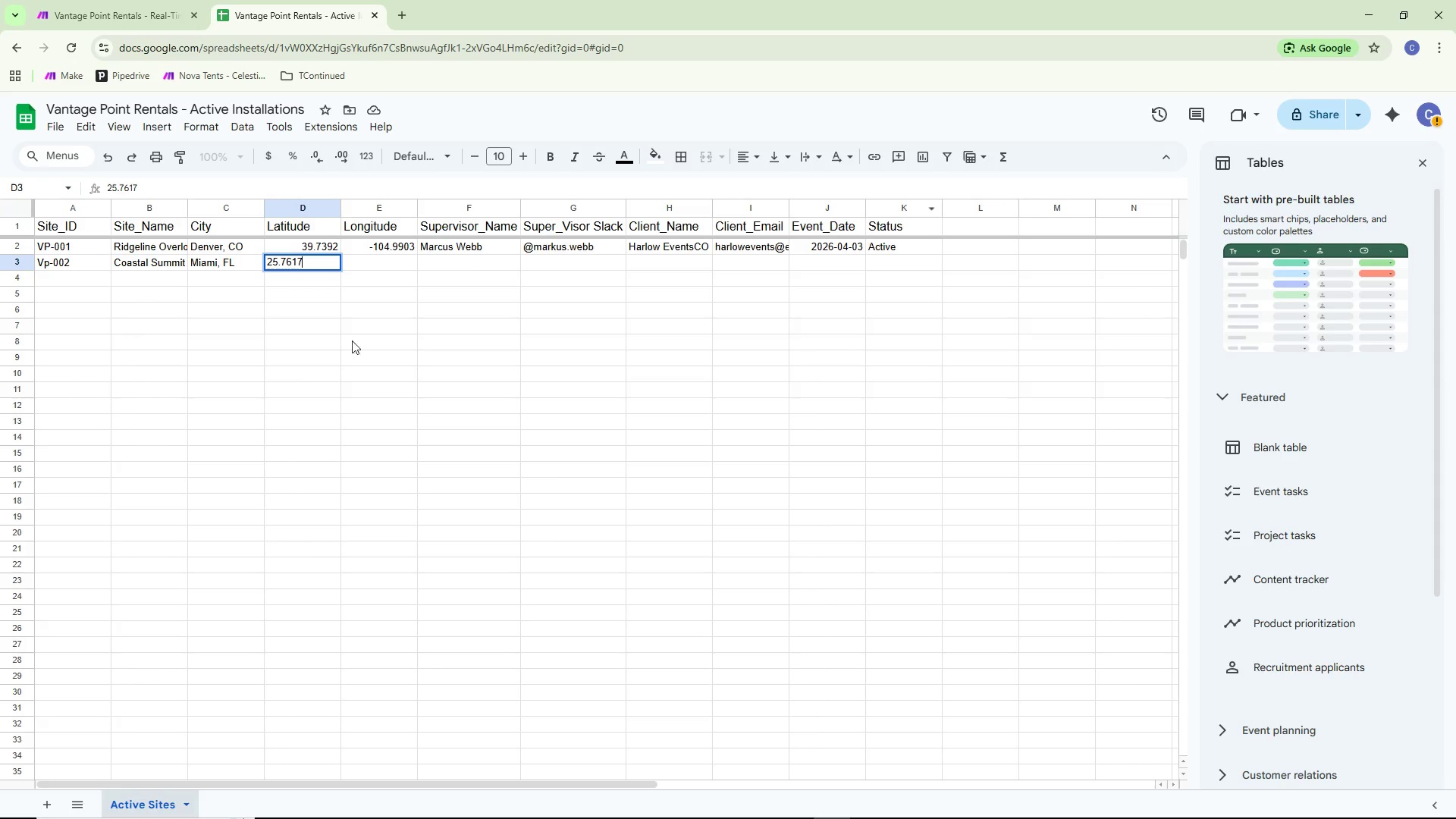 
left_click([355, 356])
 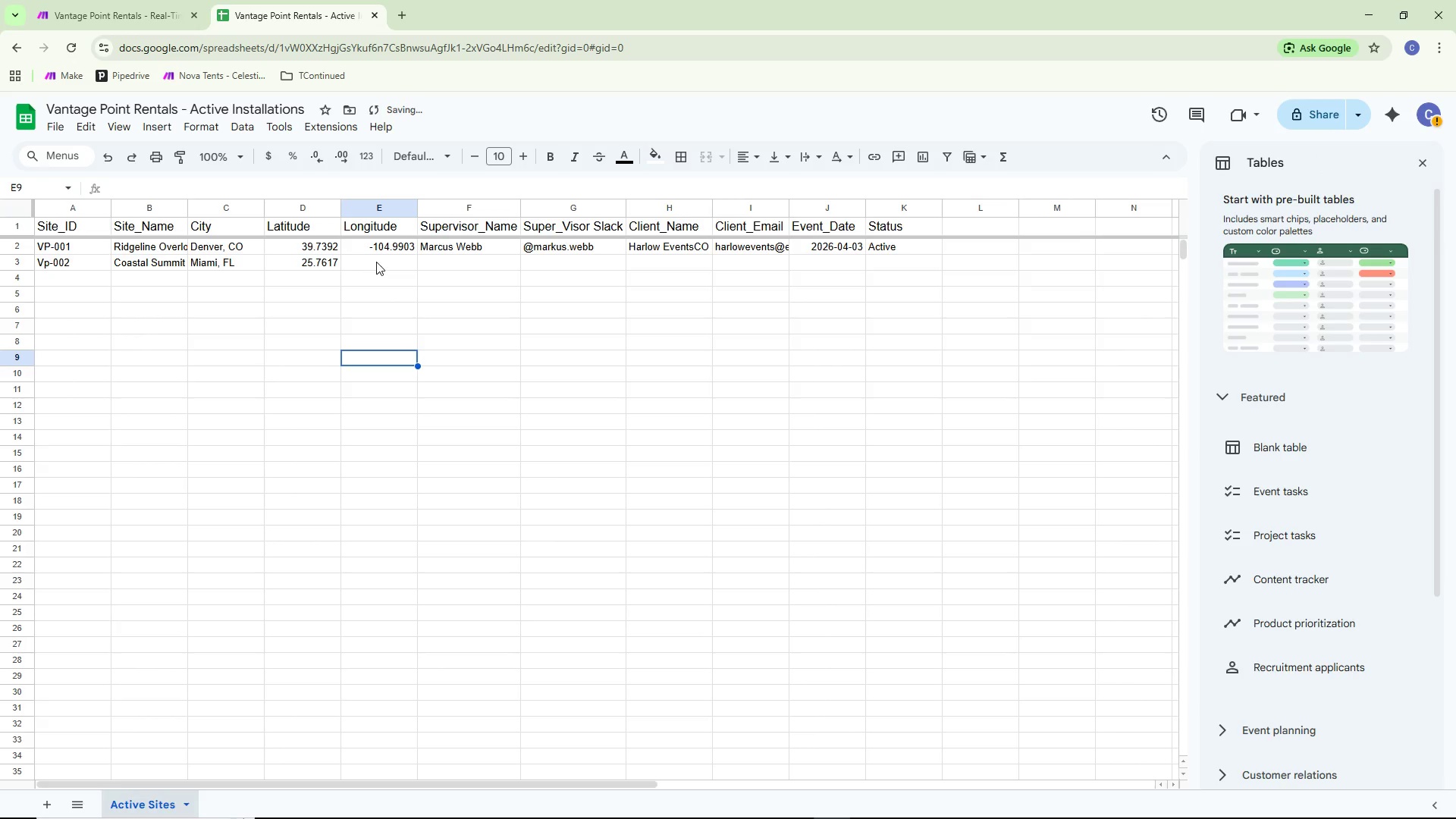 
double_click([377, 262])
 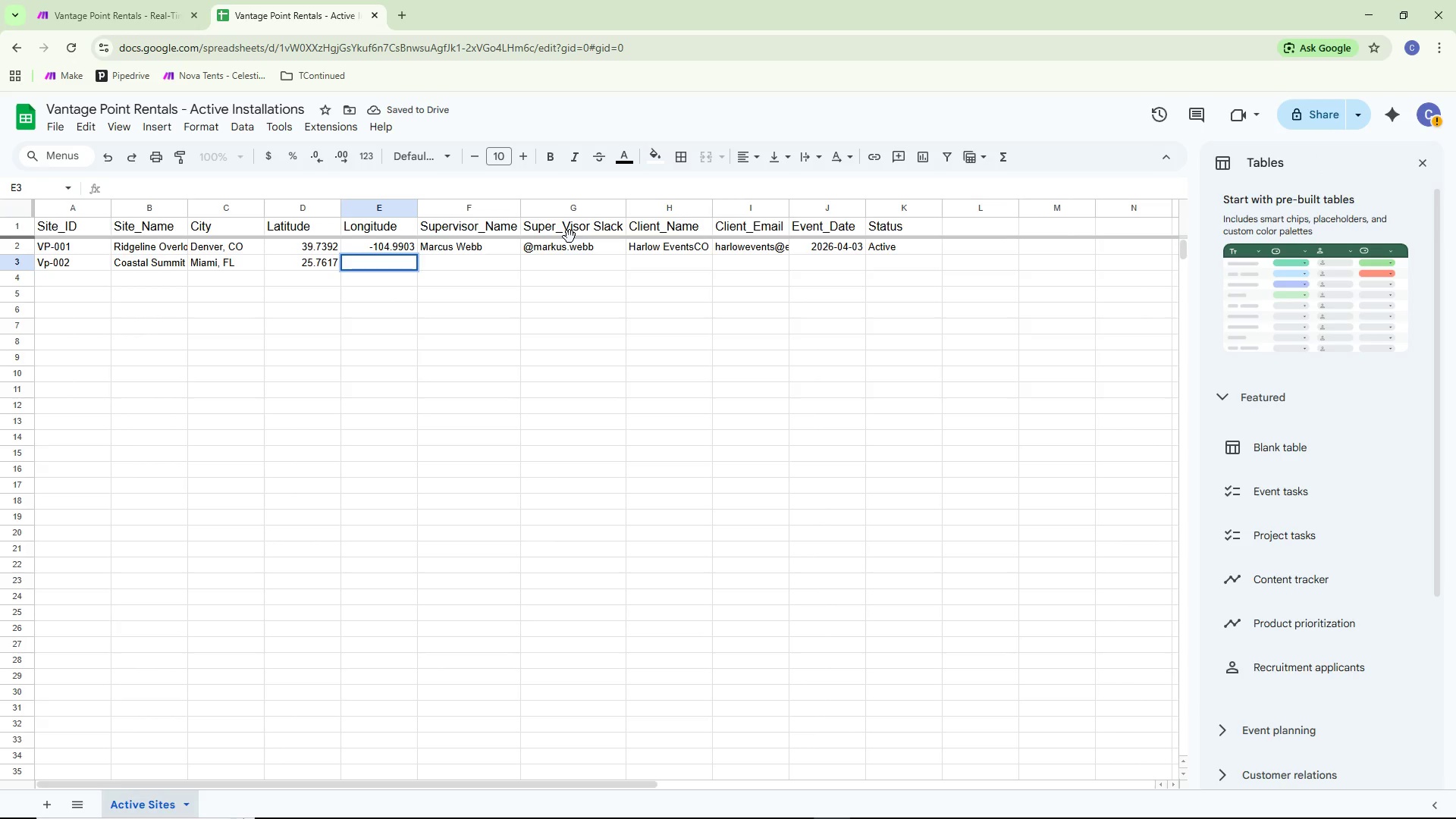 
key(Minus)
 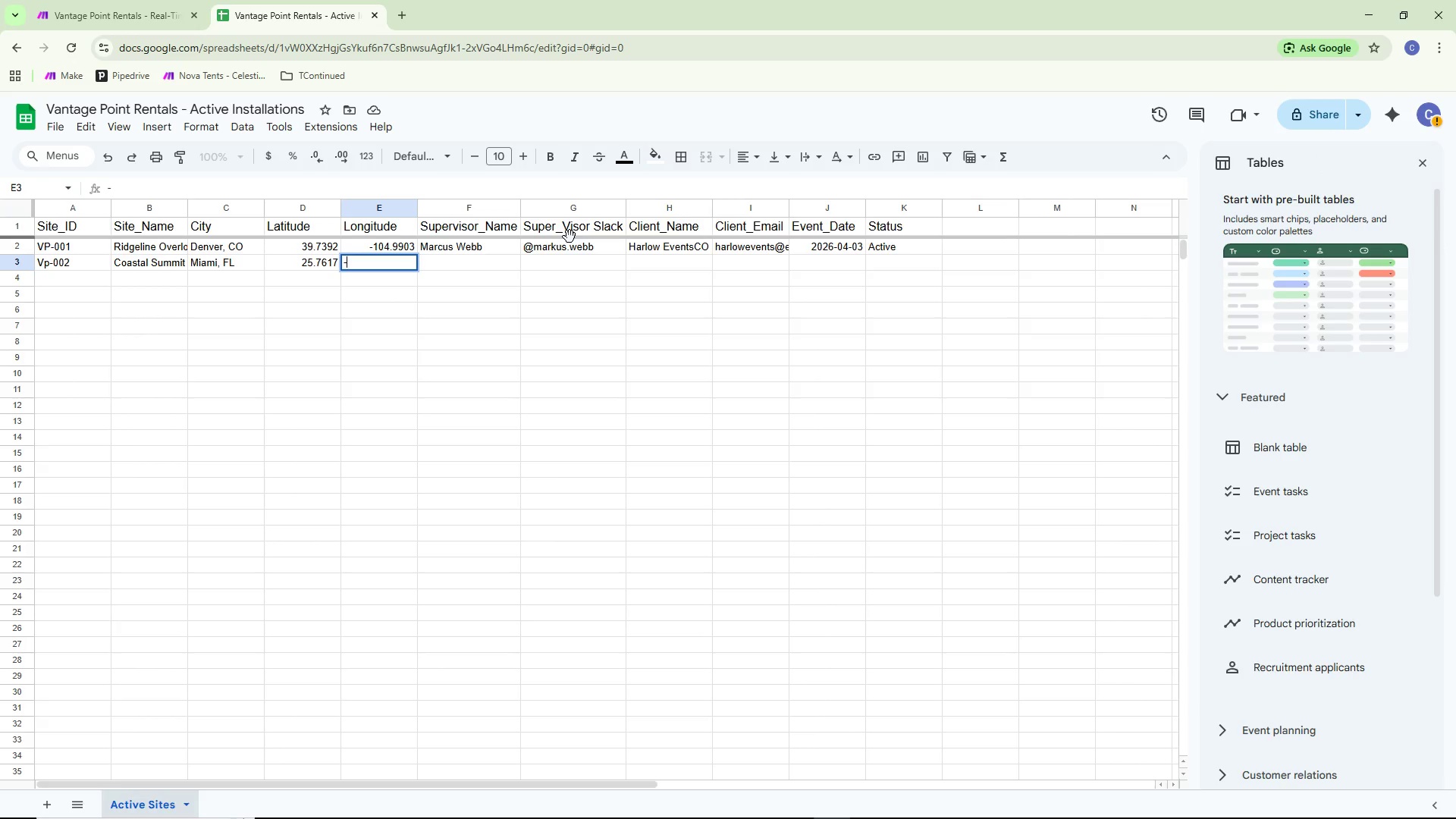 
type(80.)
 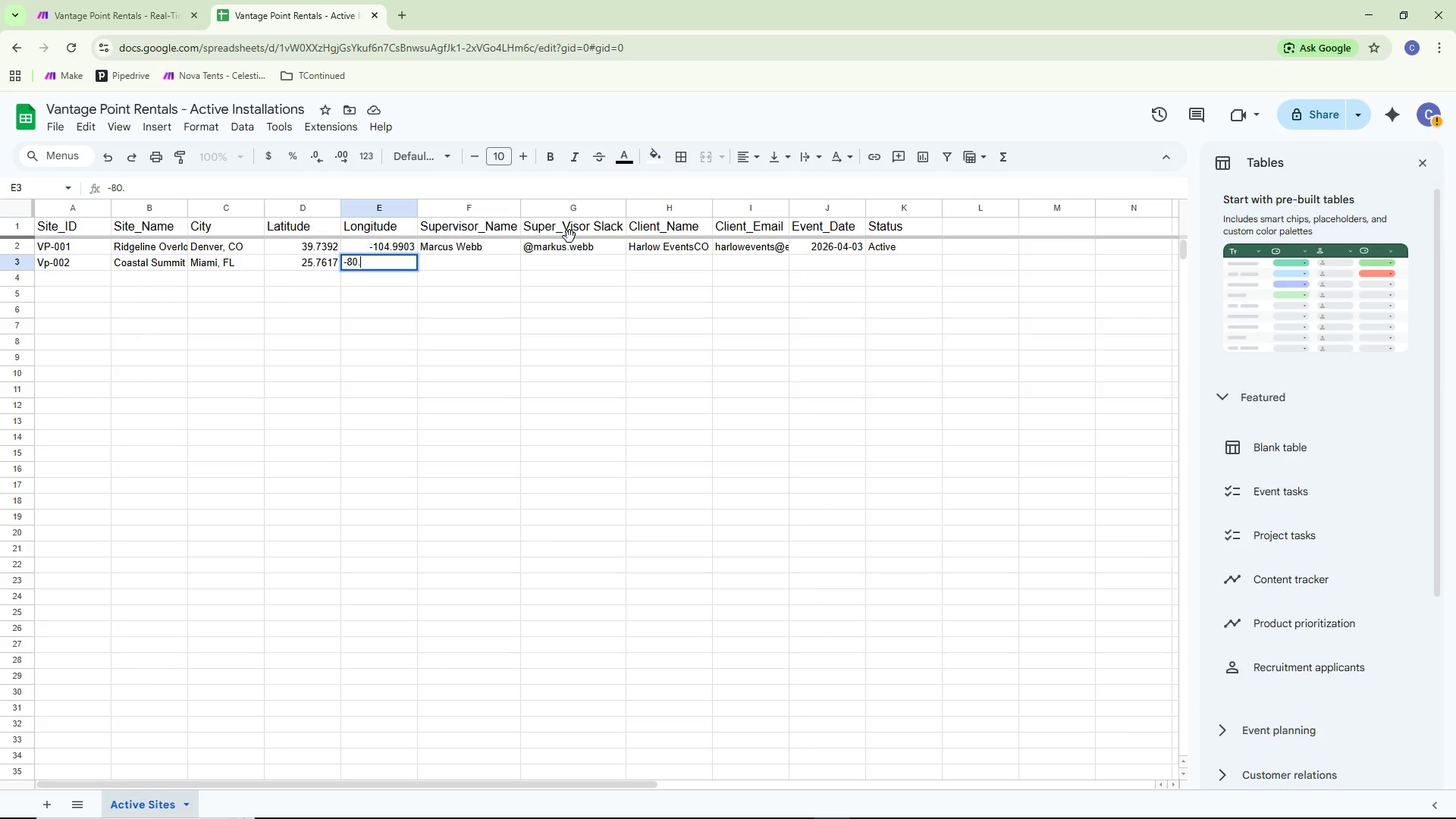 
type(1918)
 